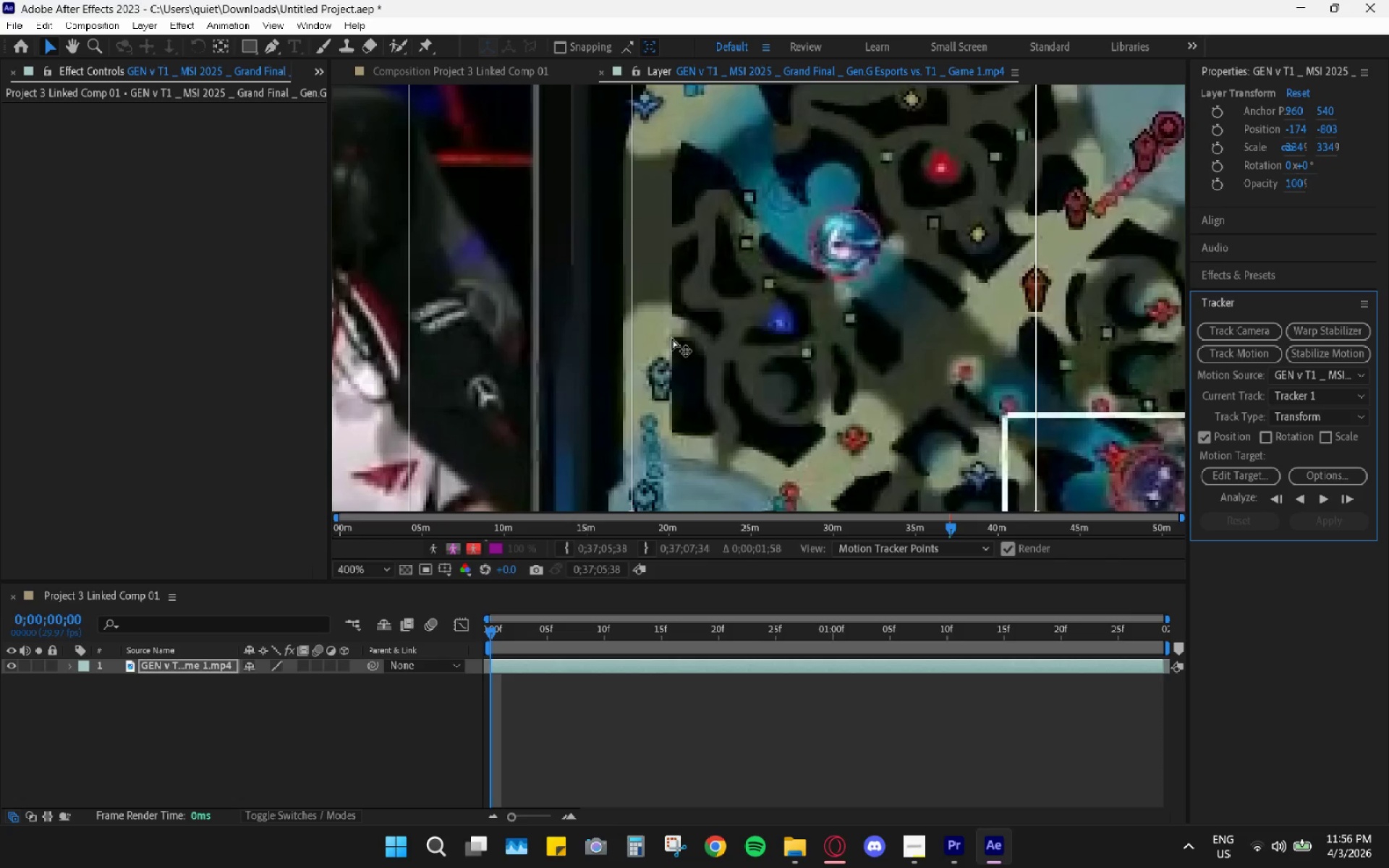 
scroll: coordinate [672, 339], scroll_direction: none, amount: 0.0
 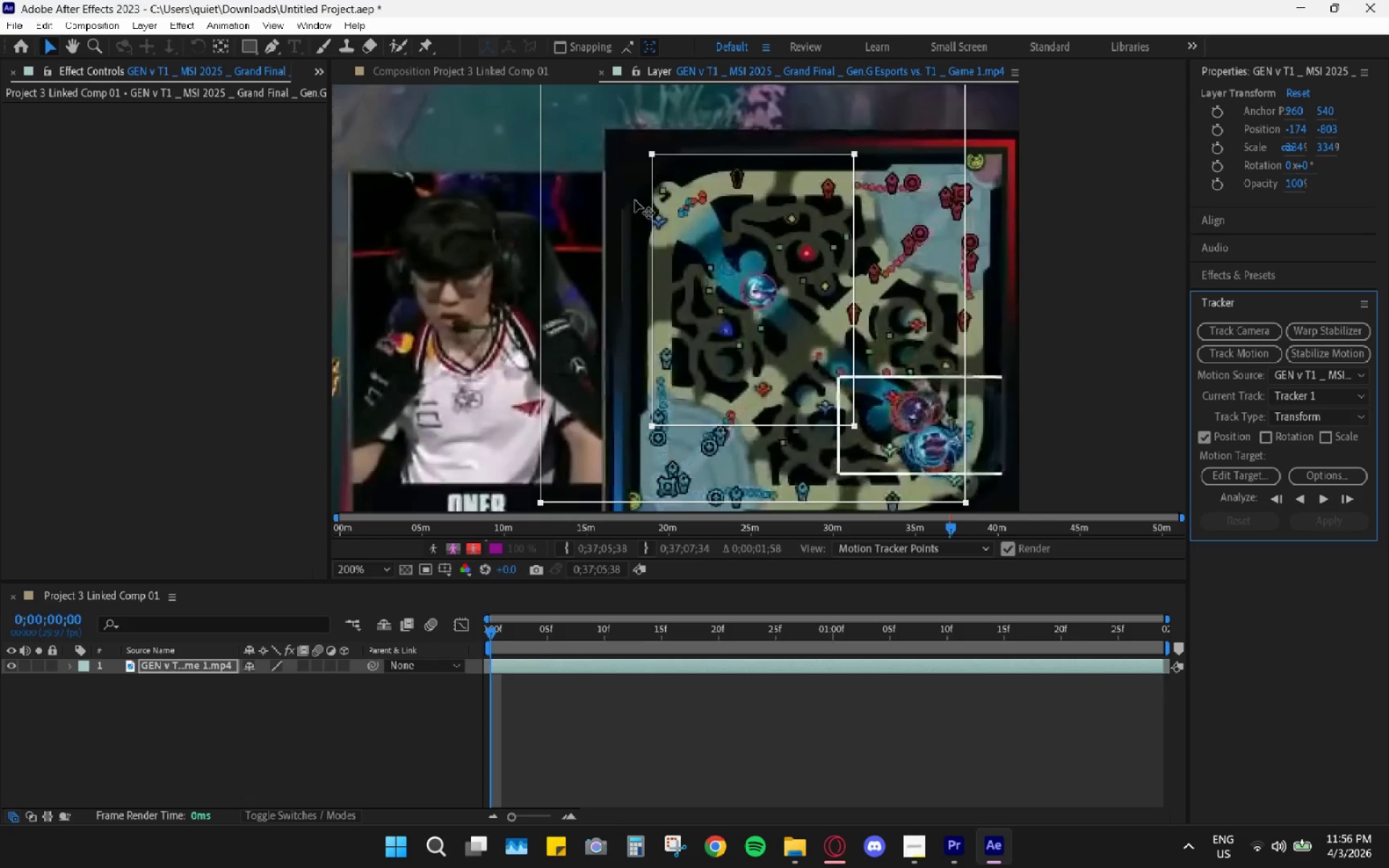 
hold_key(key=AltLeft, duration=0.59)
 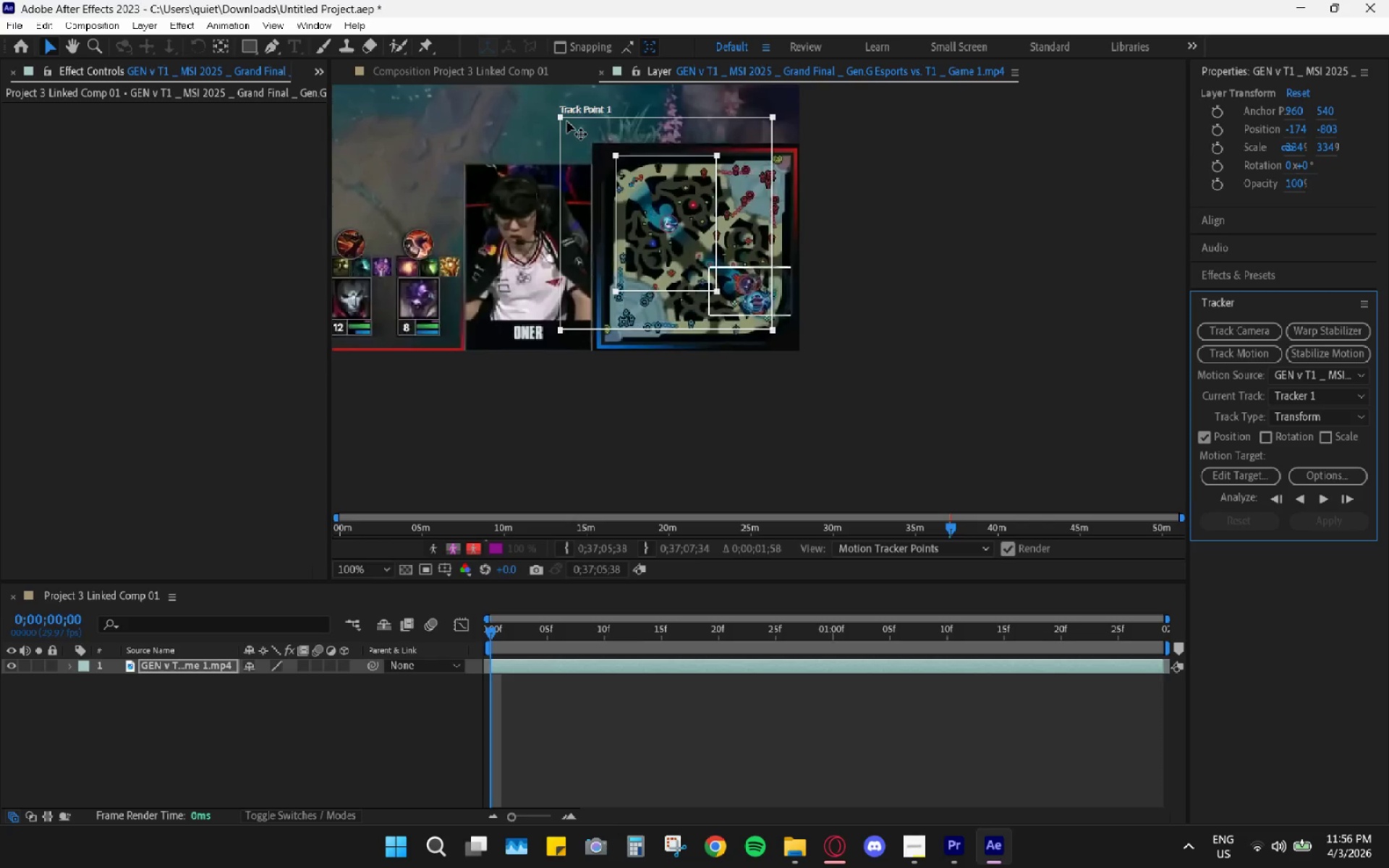 
scroll: coordinate [636, 199], scroll_direction: none, amount: 0.0
 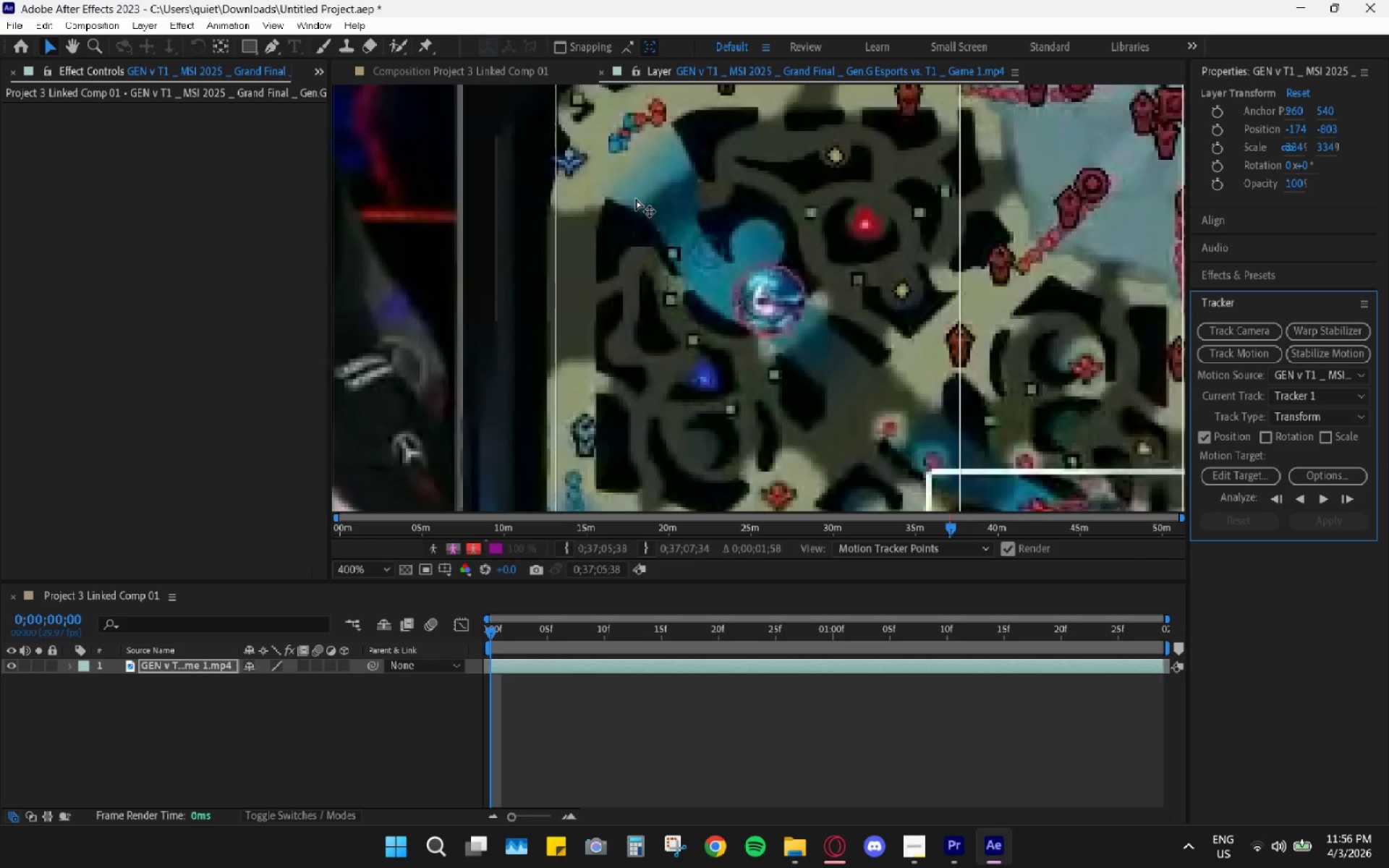 
scroll: coordinate [636, 199], scroll_direction: down, amount: 1.0
 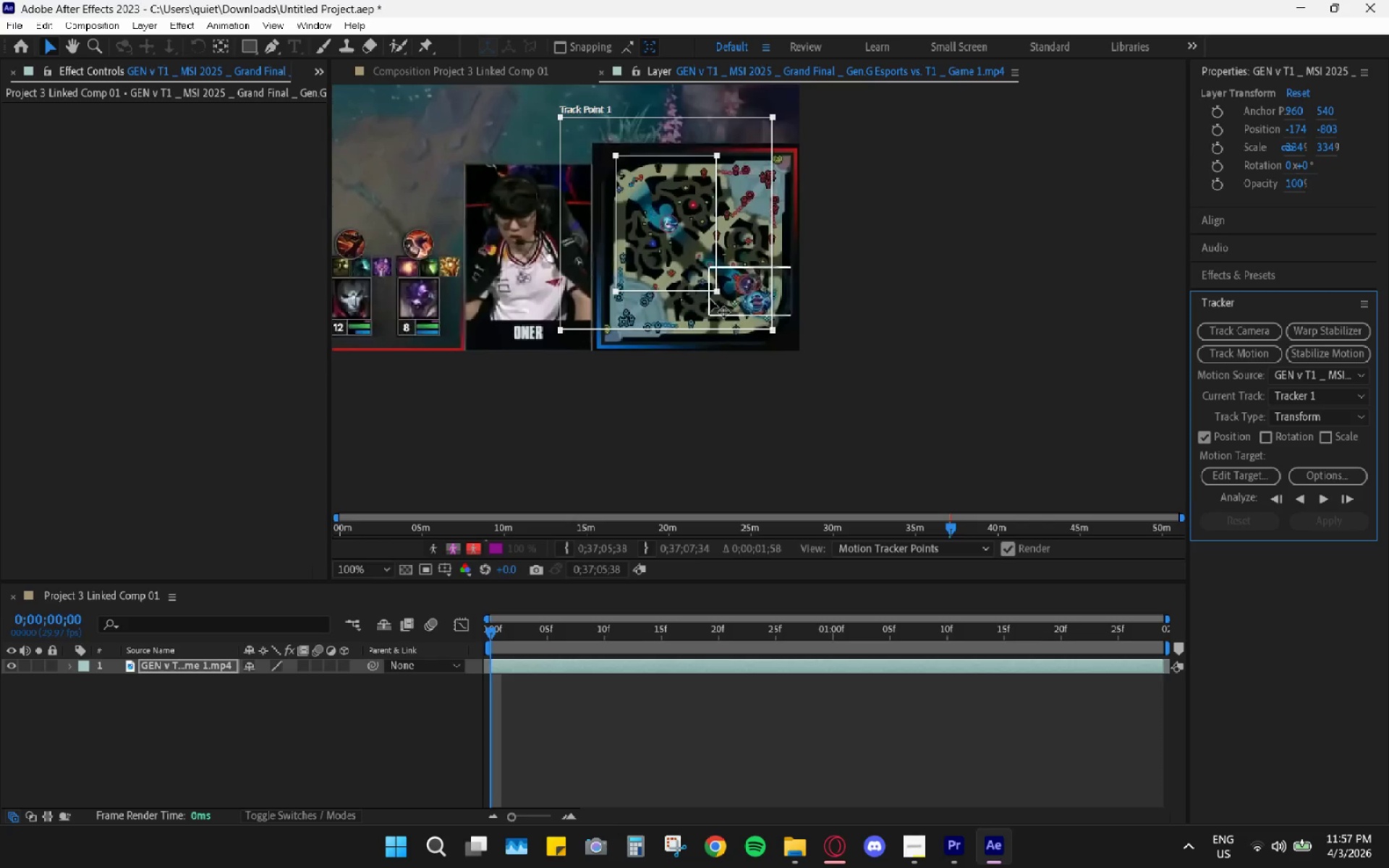 
left_click_drag(start_coordinate=[749, 298], to_coordinate=[745, 294])
 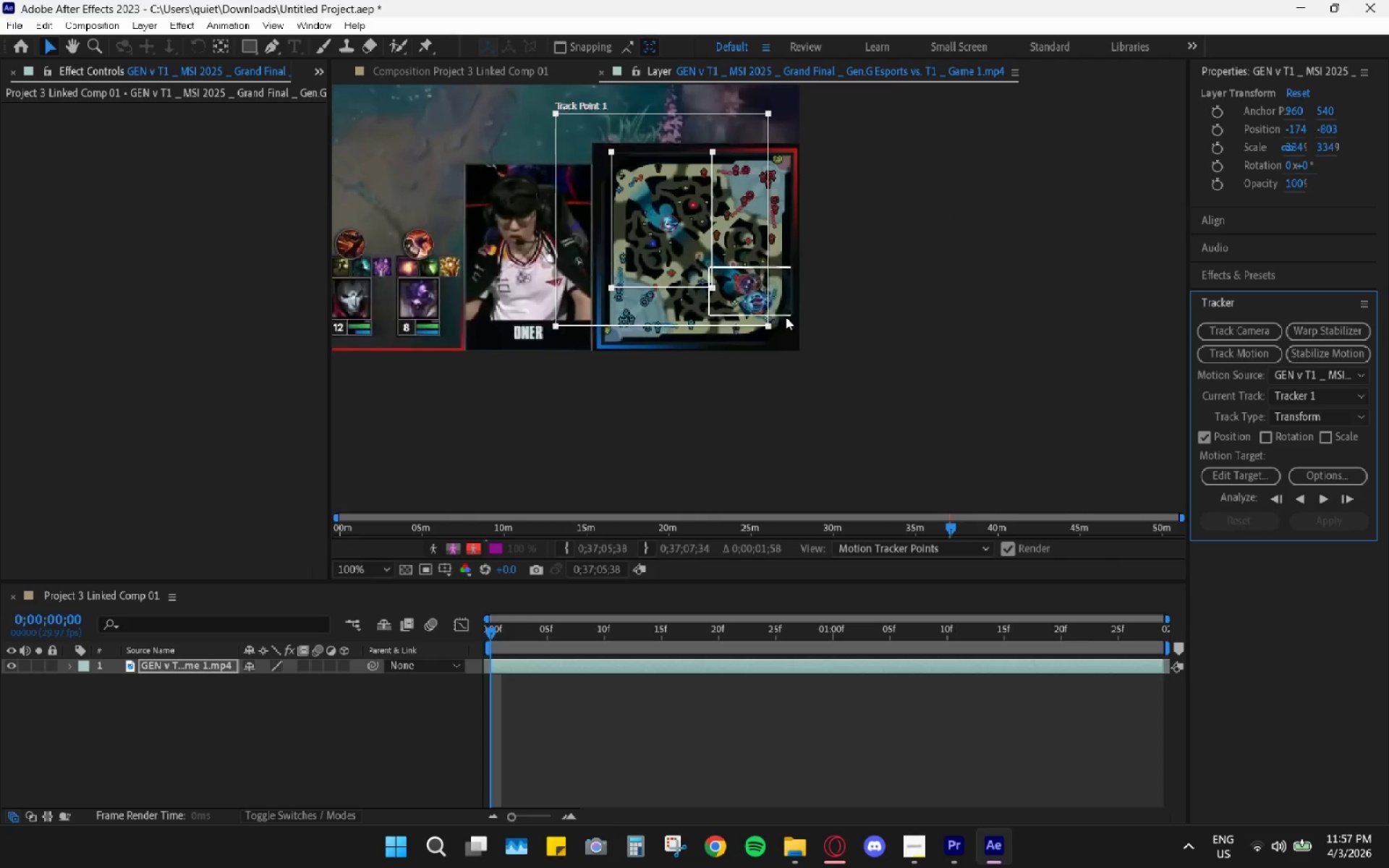 
left_click_drag(start_coordinate=[786, 317], to_coordinate=[781, 315])
 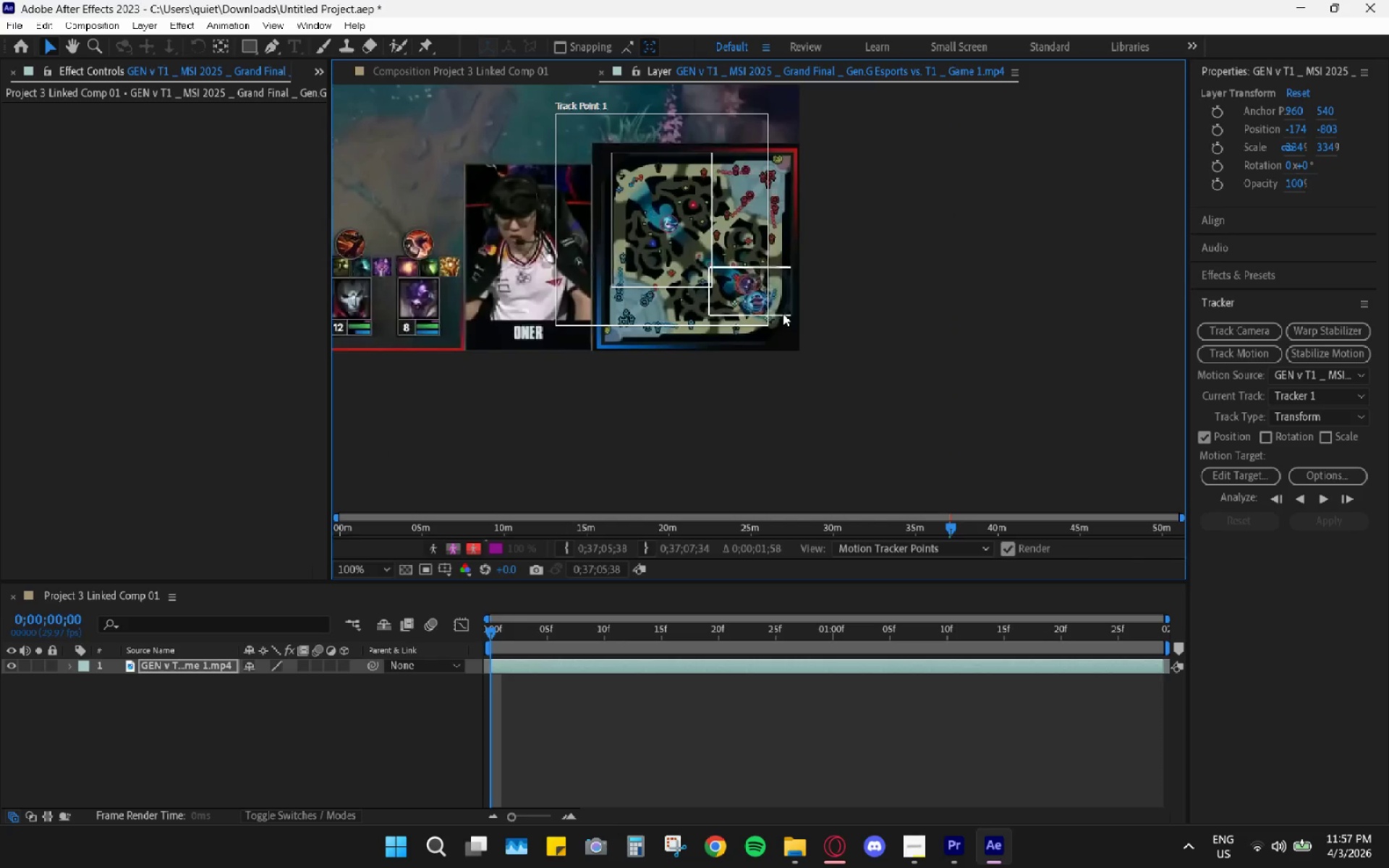 
left_click_drag(start_coordinate=[783, 313], to_coordinate=[775, 310])
 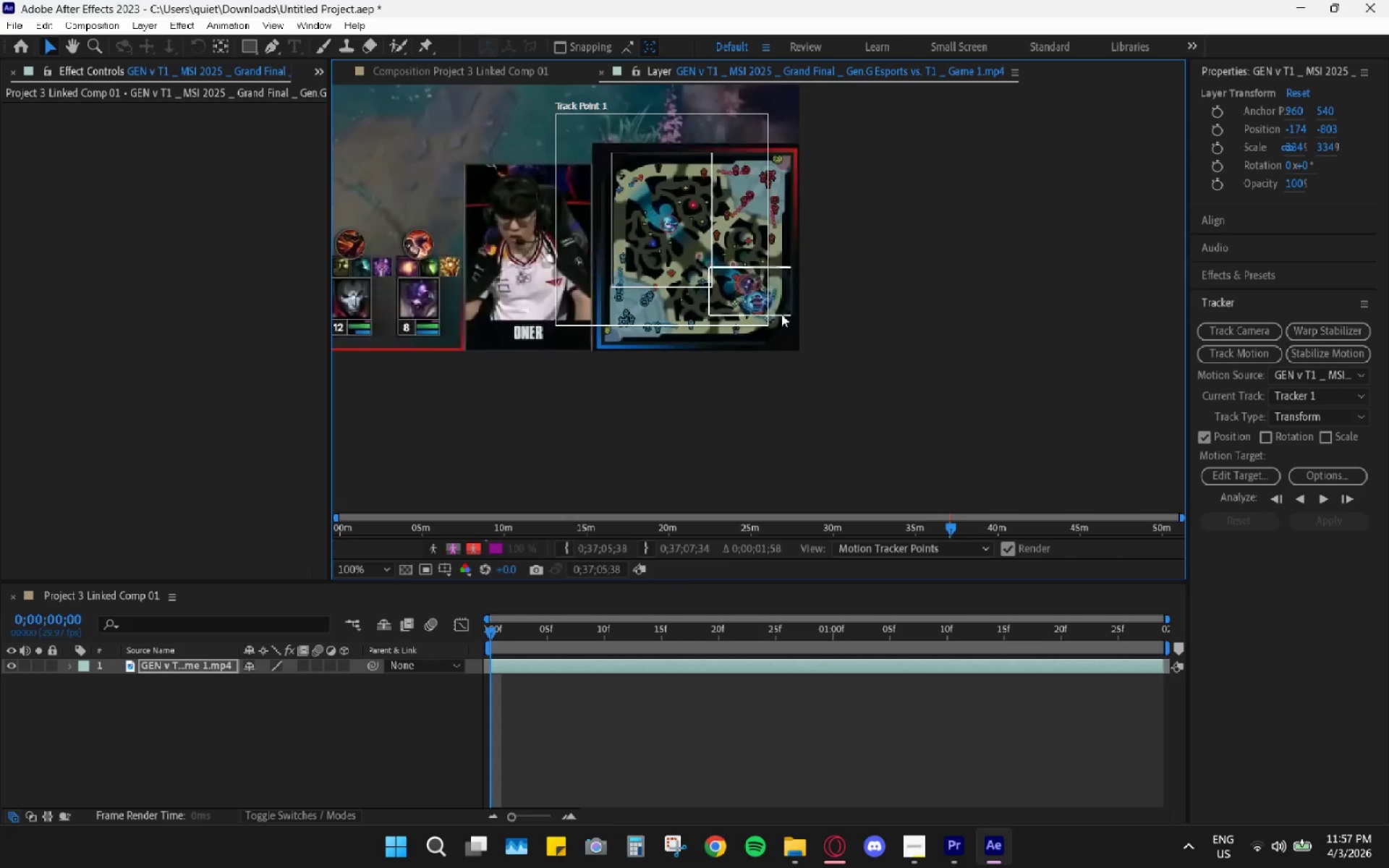 
left_click_drag(start_coordinate=[781, 314], to_coordinate=[775, 312])
 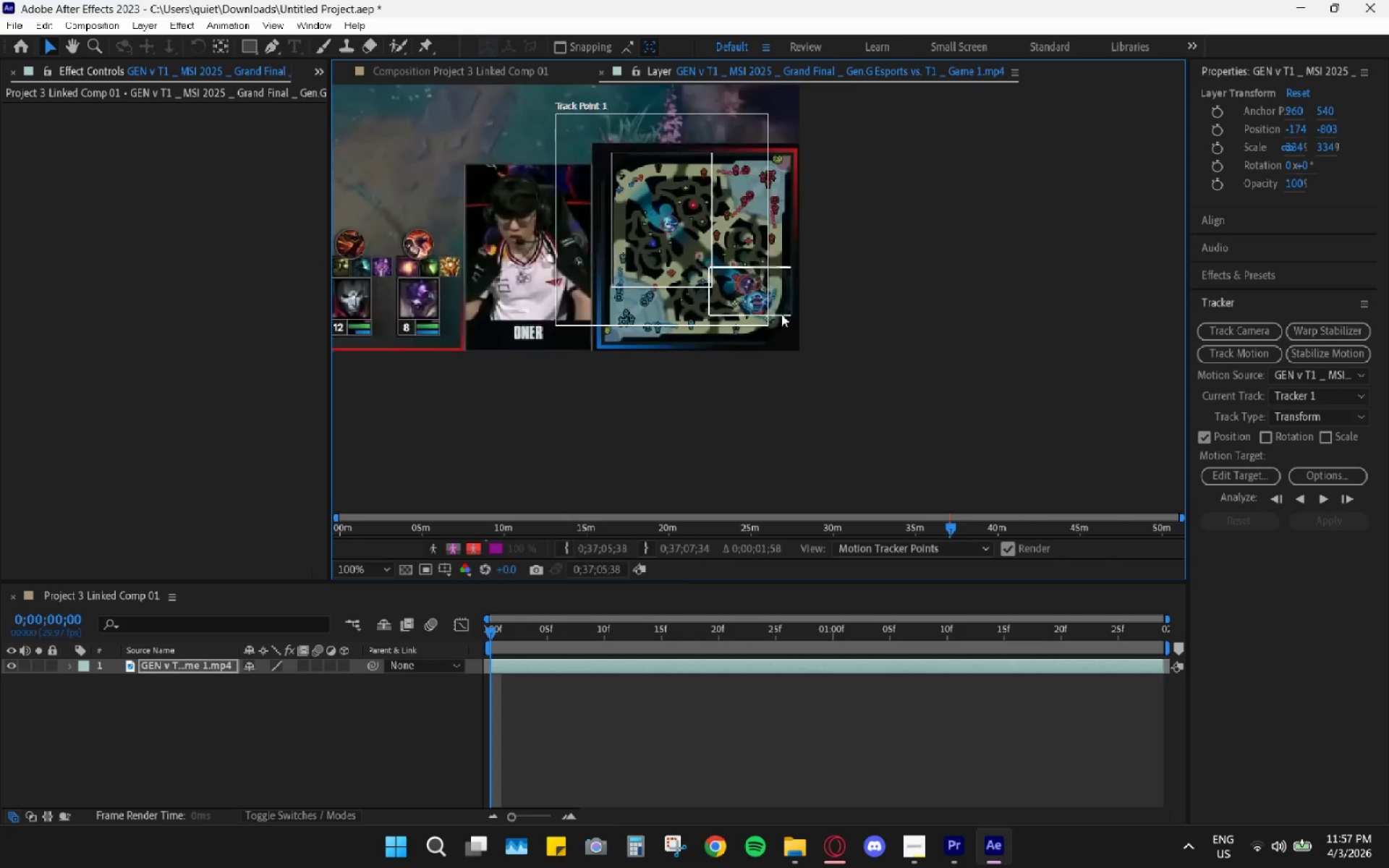 
left_click_drag(start_coordinate=[781, 314], to_coordinate=[766, 314])
 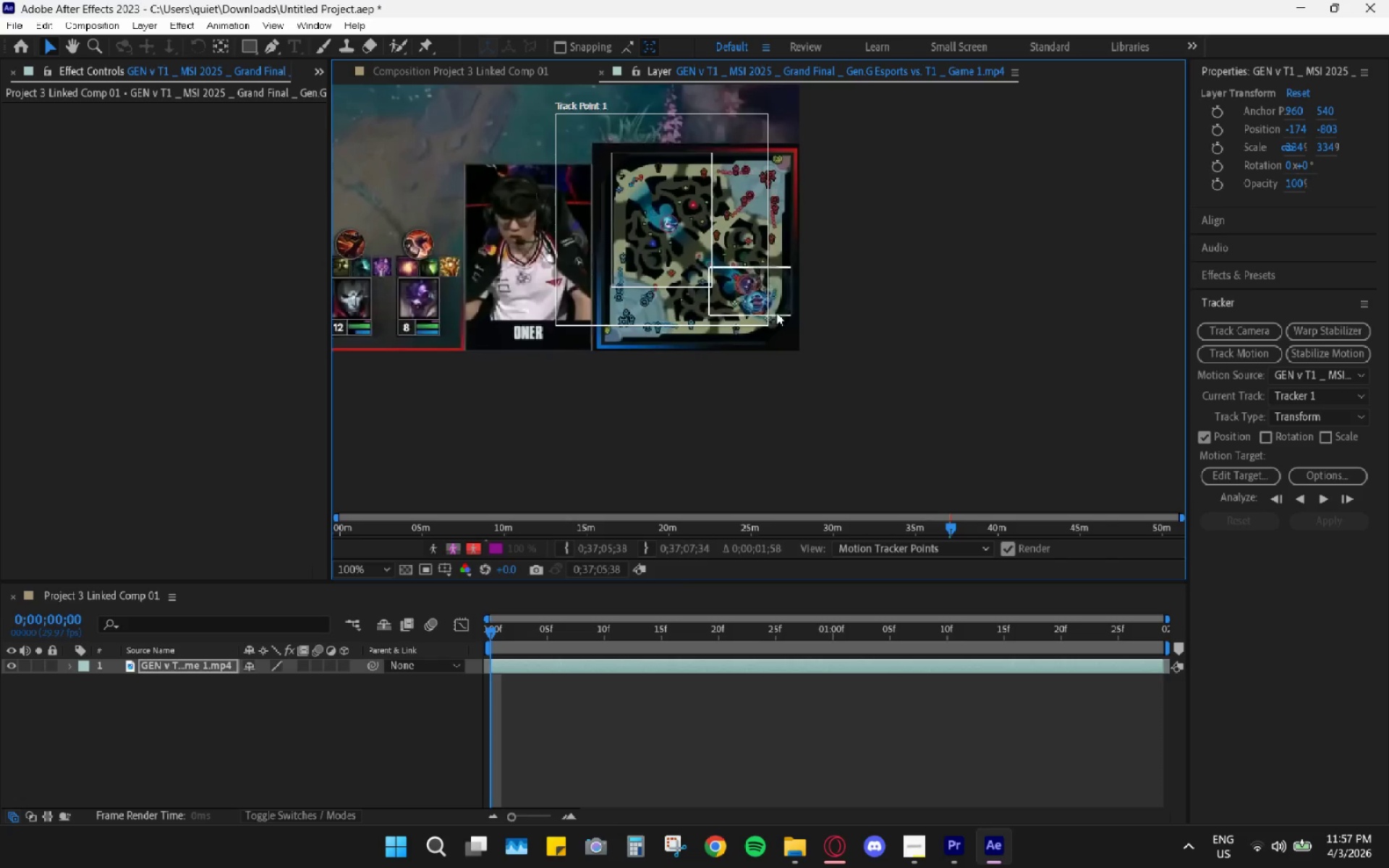 
left_click([776, 311])
 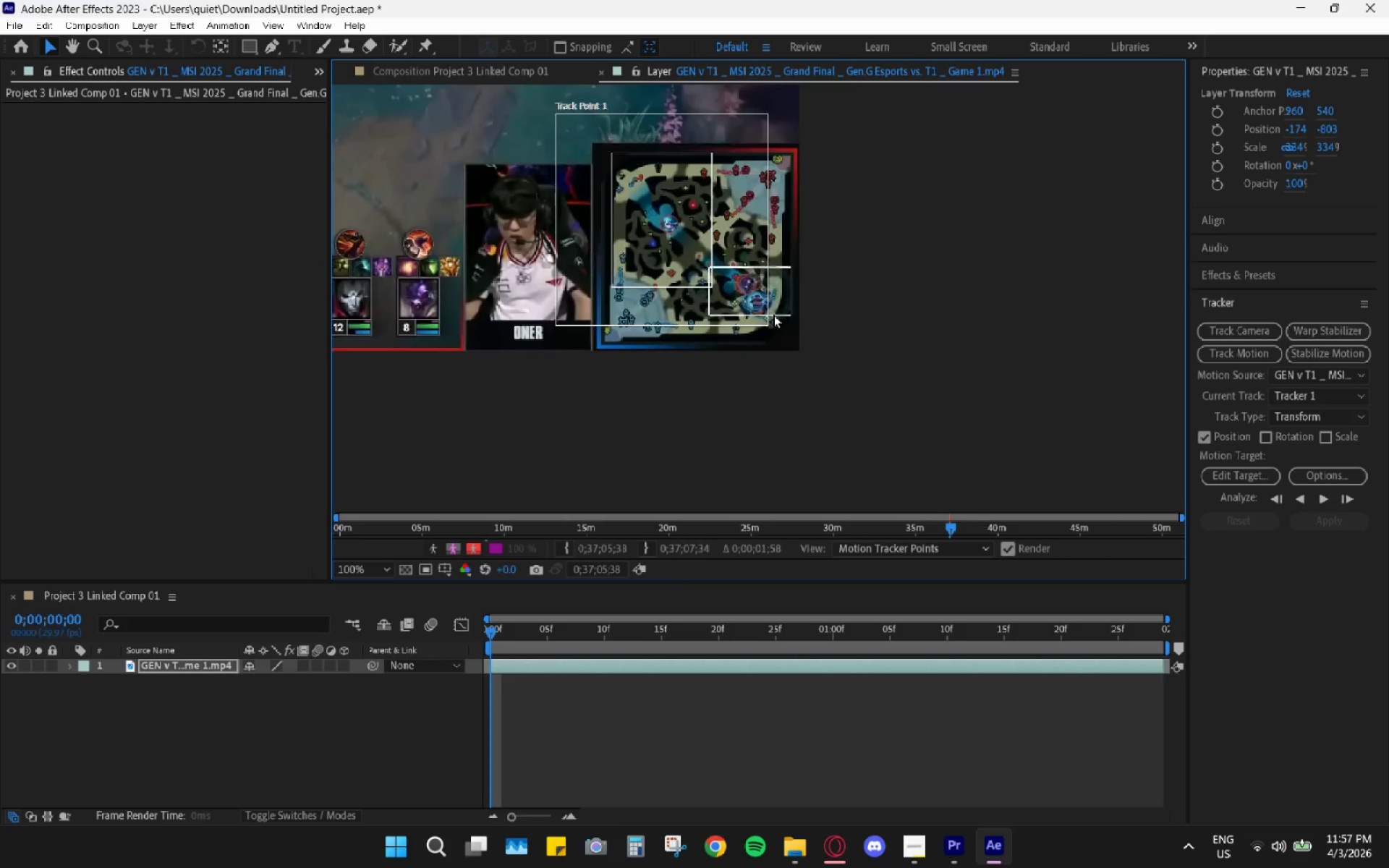 
left_click_drag(start_coordinate=[773, 314], to_coordinate=[757, 315])
 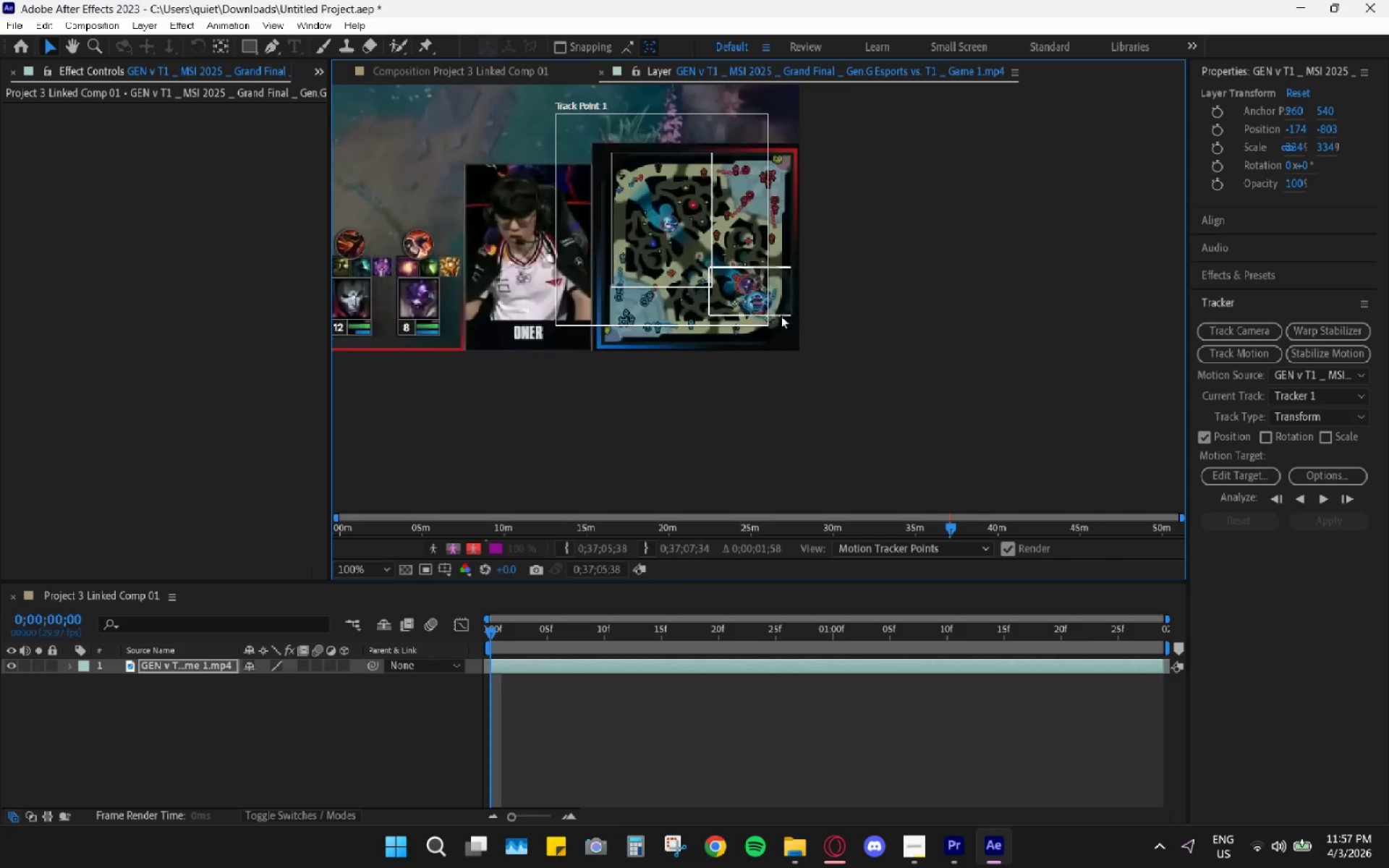 
left_click_drag(start_coordinate=[781, 315], to_coordinate=[752, 312])
 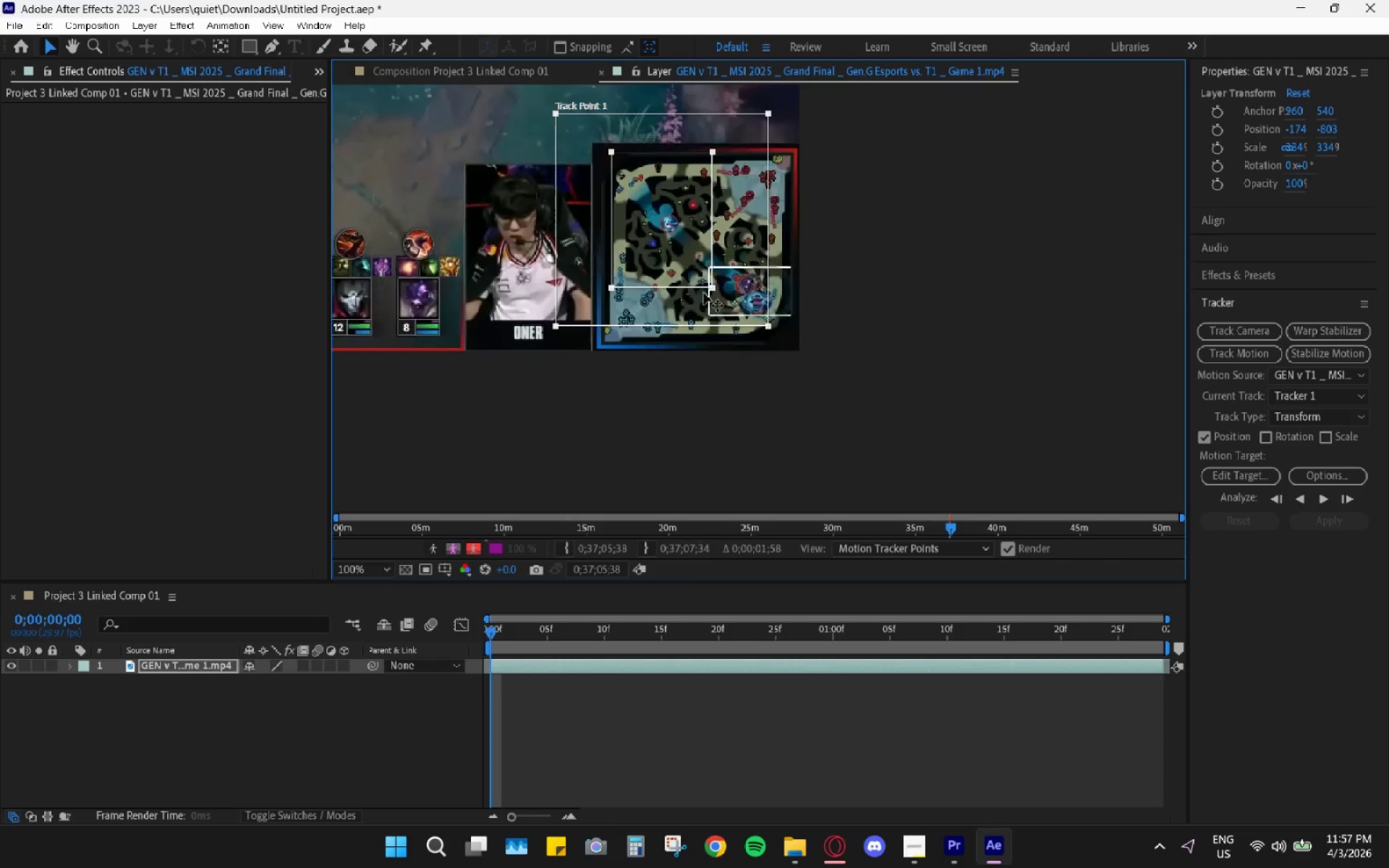 
left_click_drag(start_coordinate=[713, 294], to_coordinate=[721, 299])
 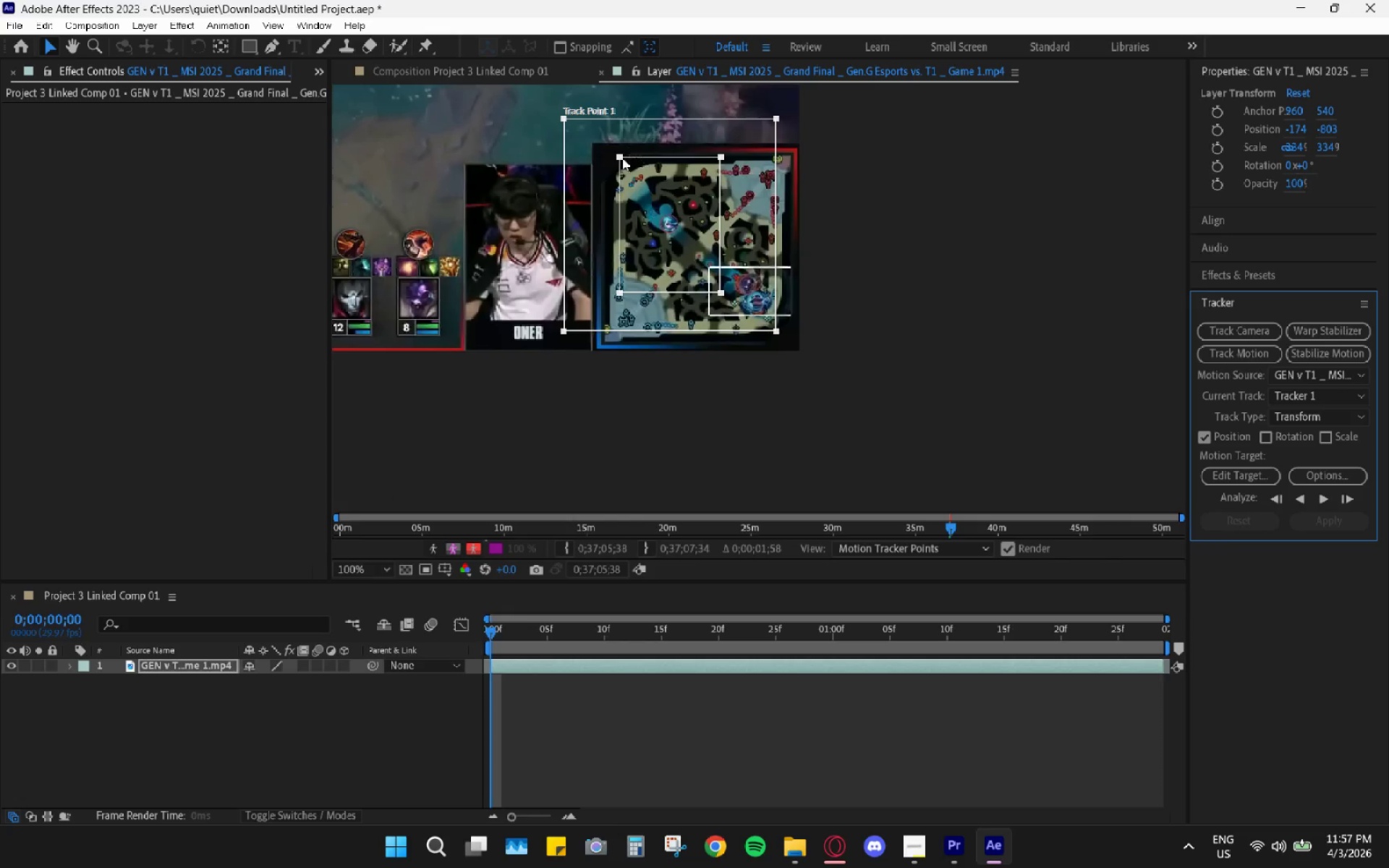 
left_click_drag(start_coordinate=[622, 159], to_coordinate=[661, 218])
 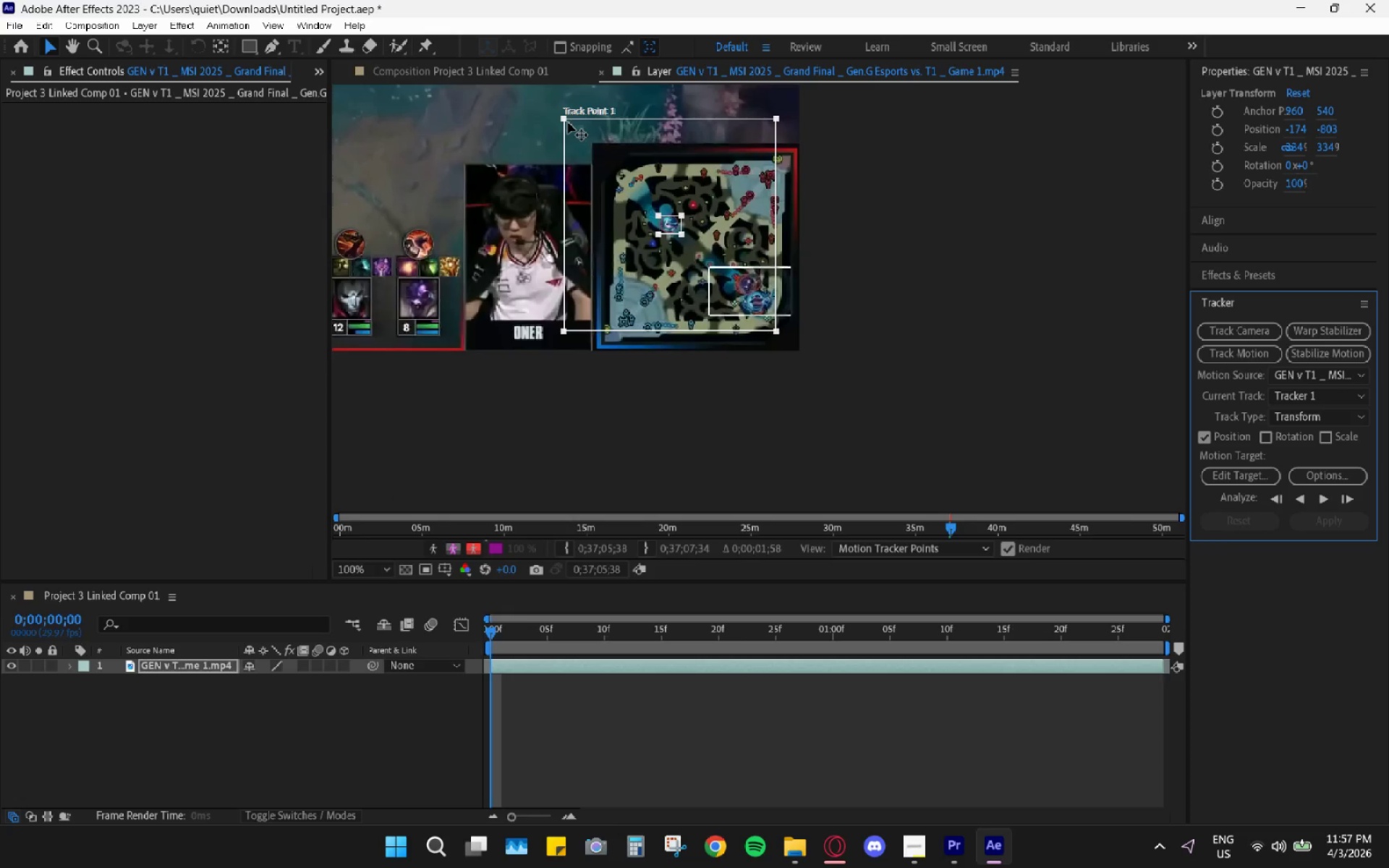 
left_click_drag(start_coordinate=[566, 121], to_coordinate=[653, 211])
 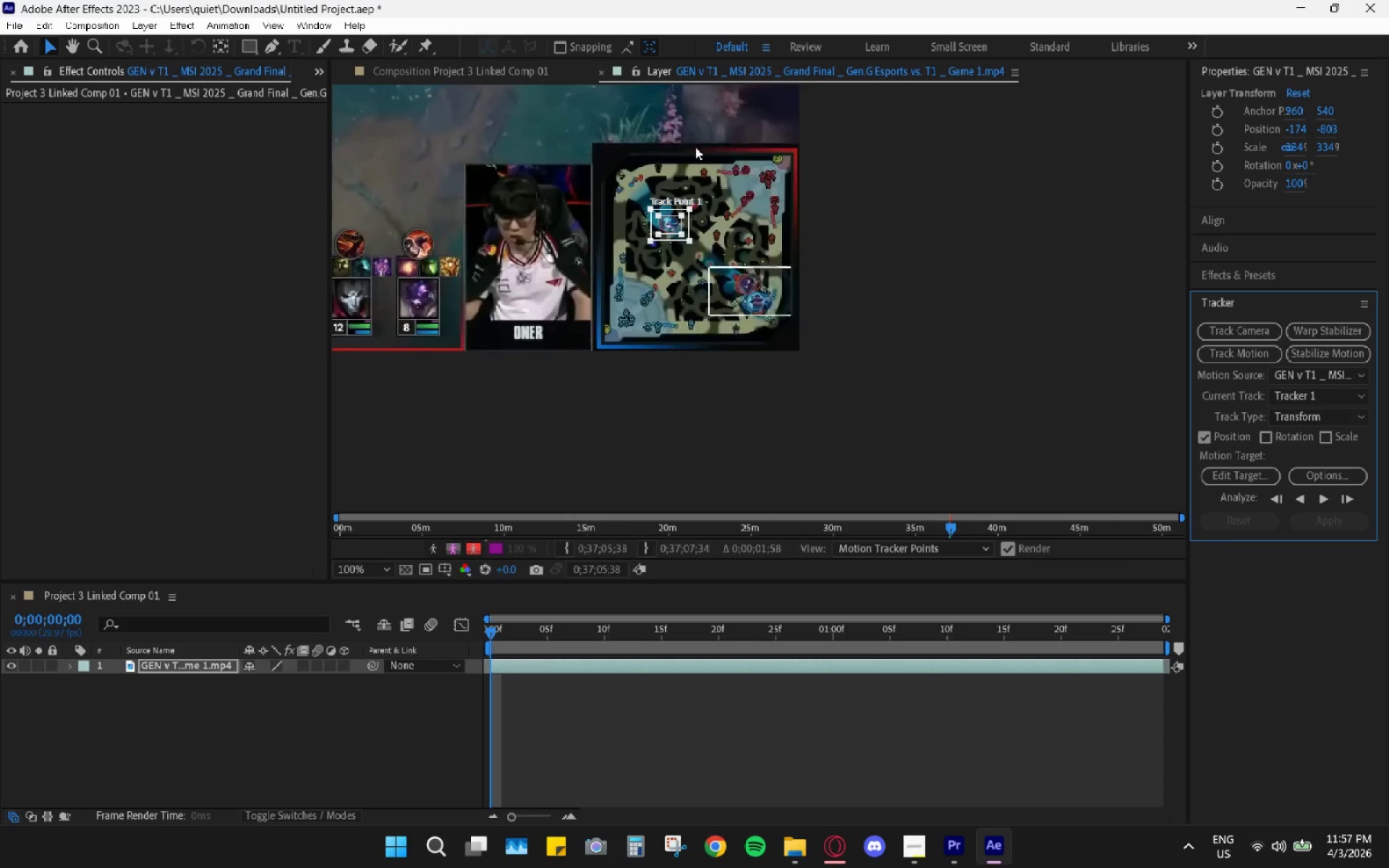 
key(Alt+AltLeft)
 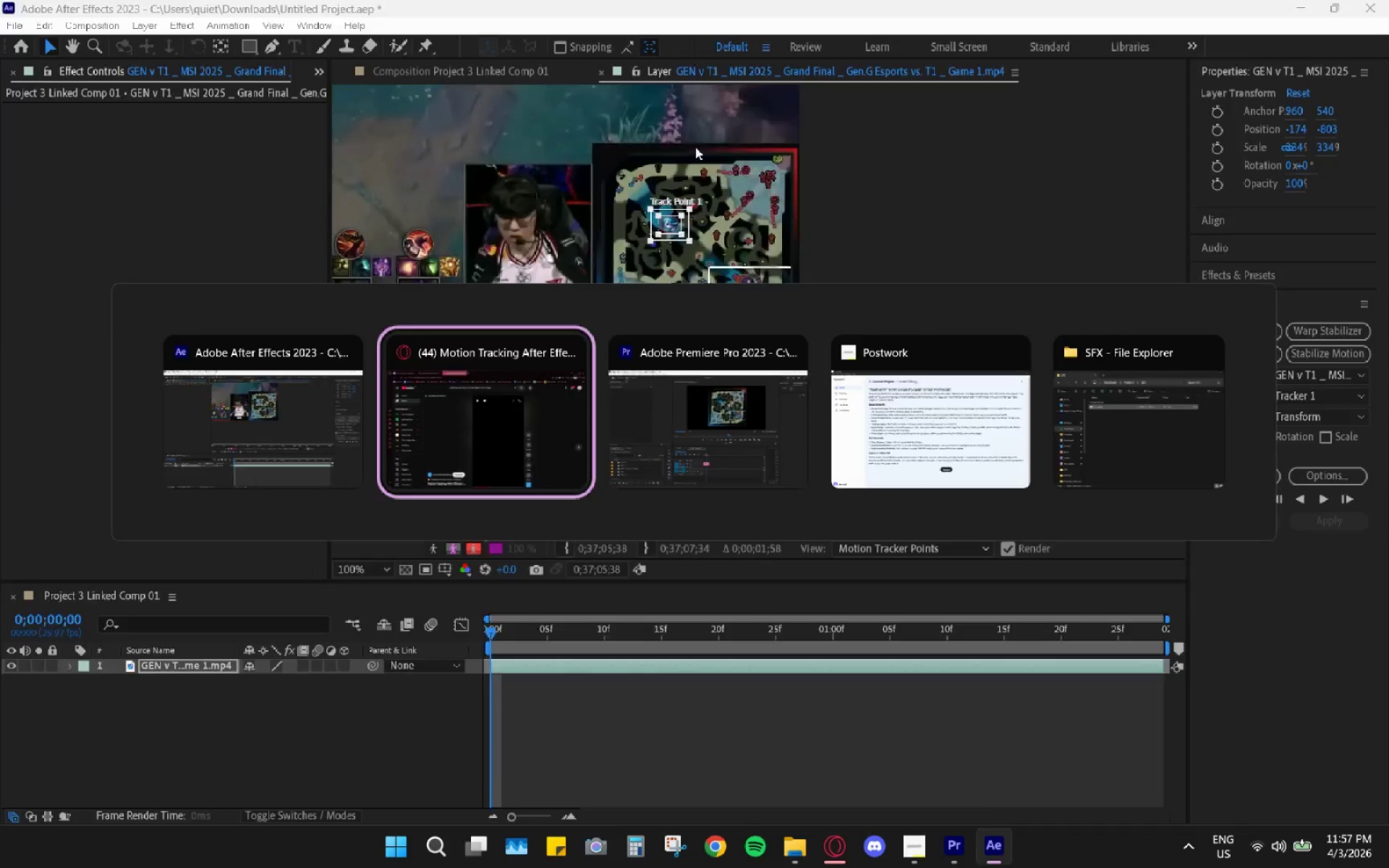 
key(Alt+Tab)
 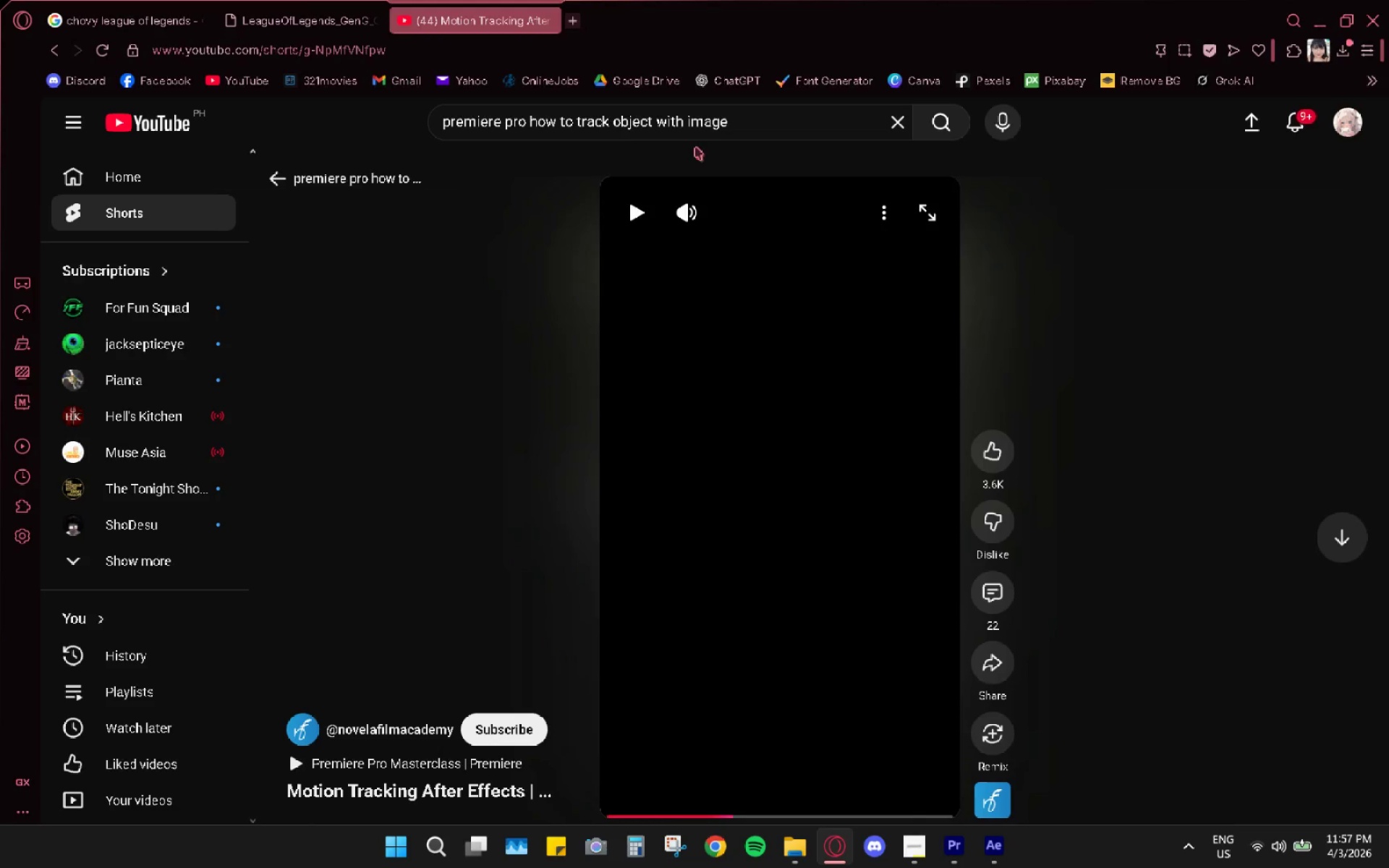 
key(Space)
 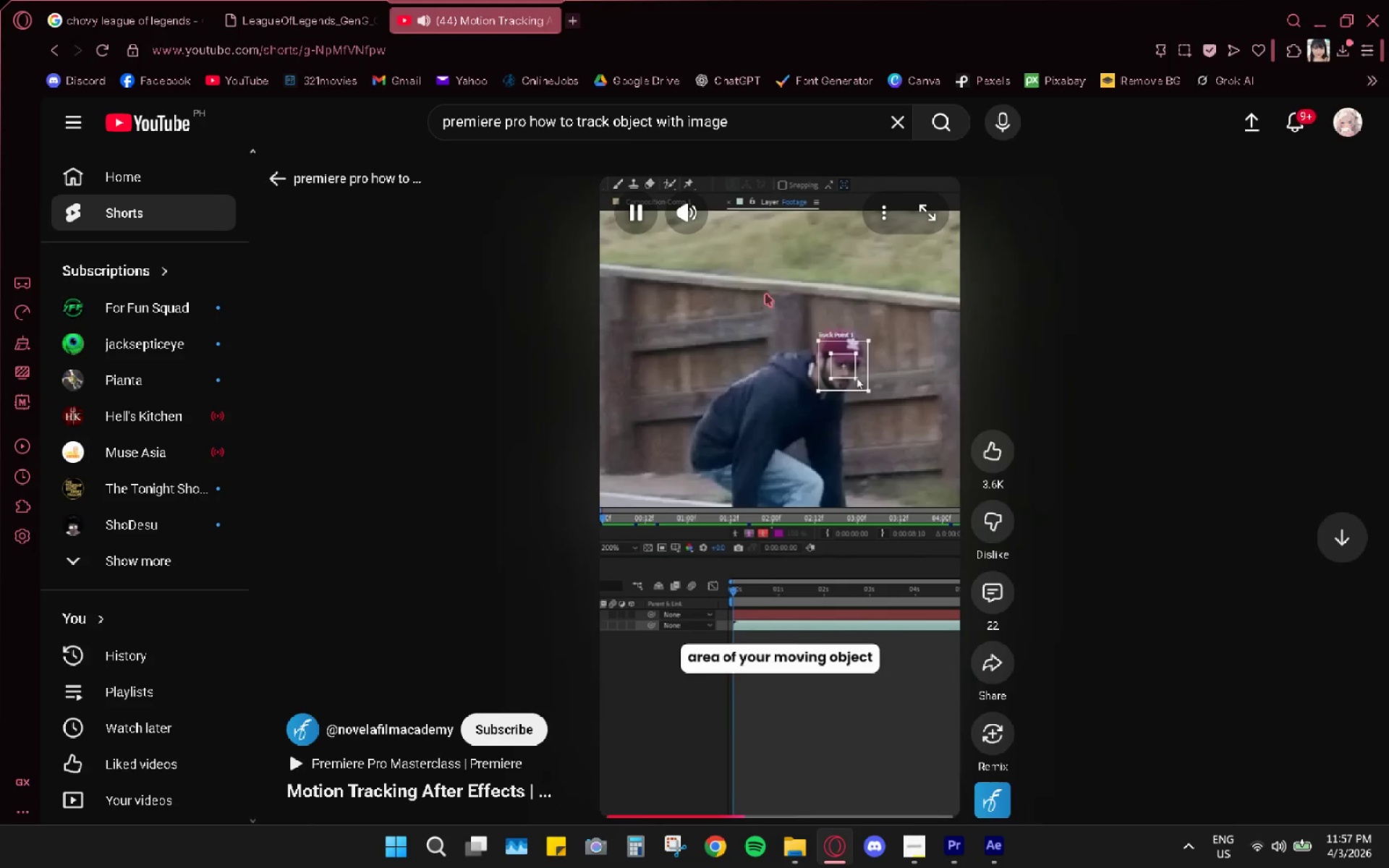 
key(Space)
 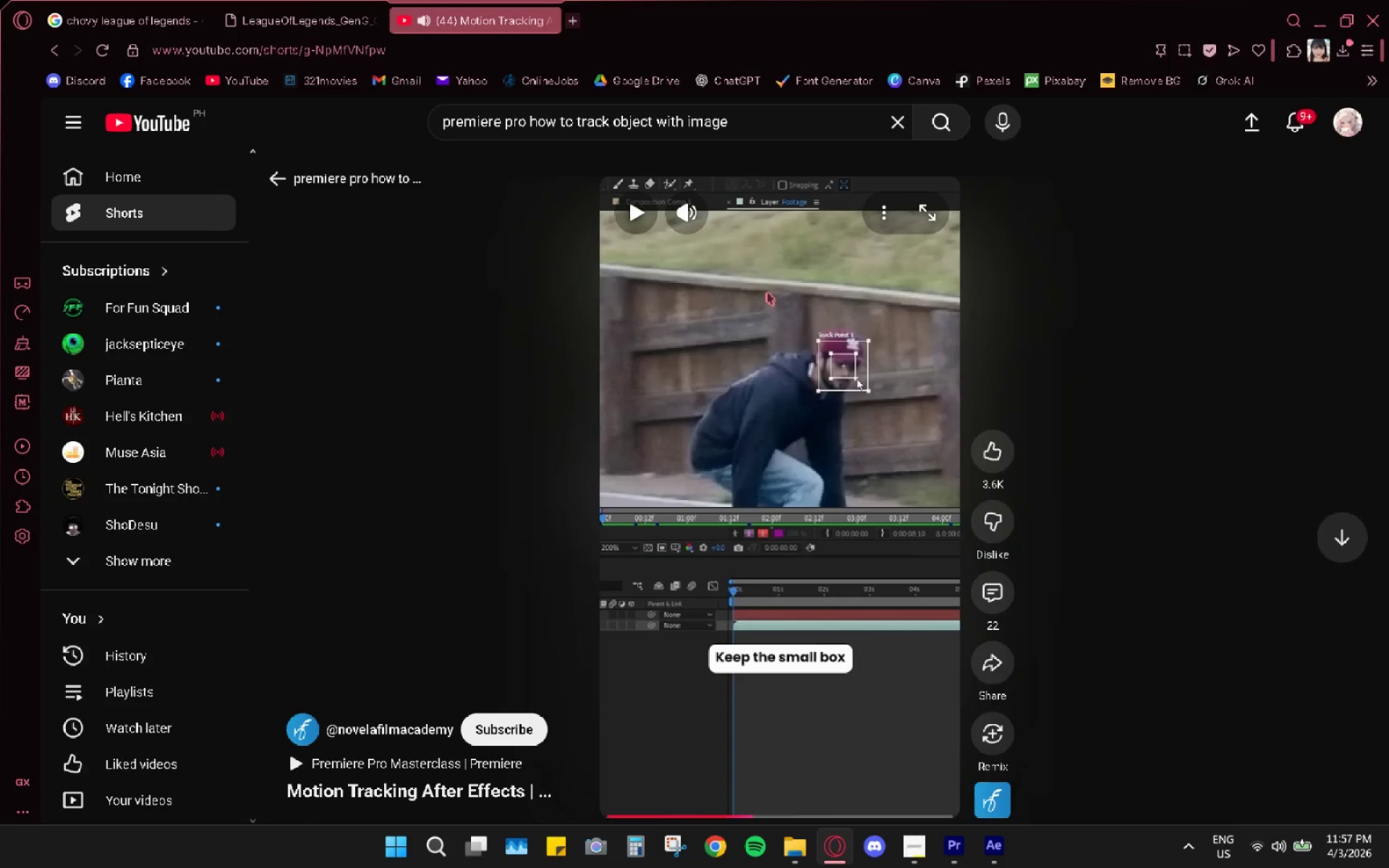 
key(Alt+AltLeft)
 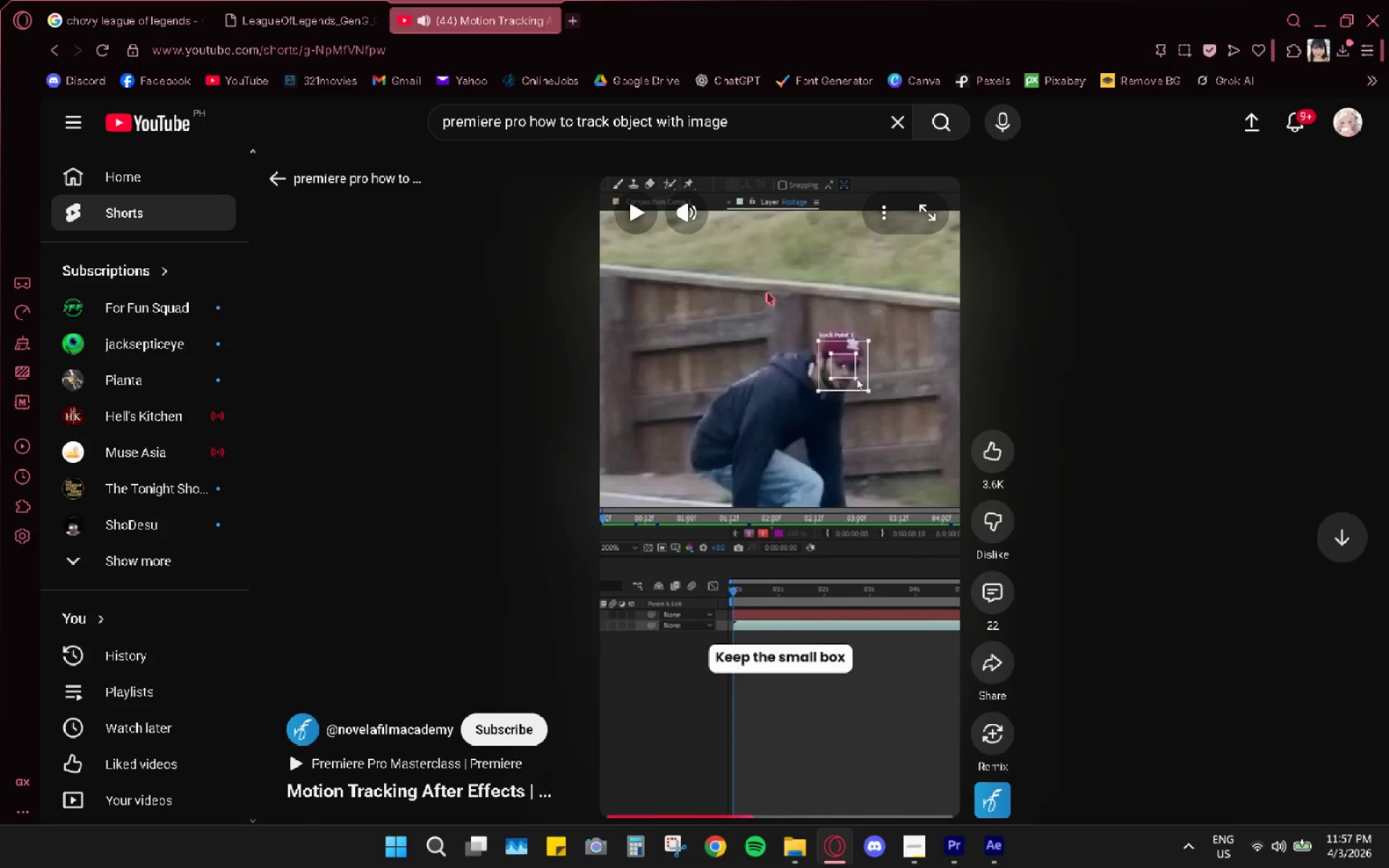 
key(Alt+Tab)
 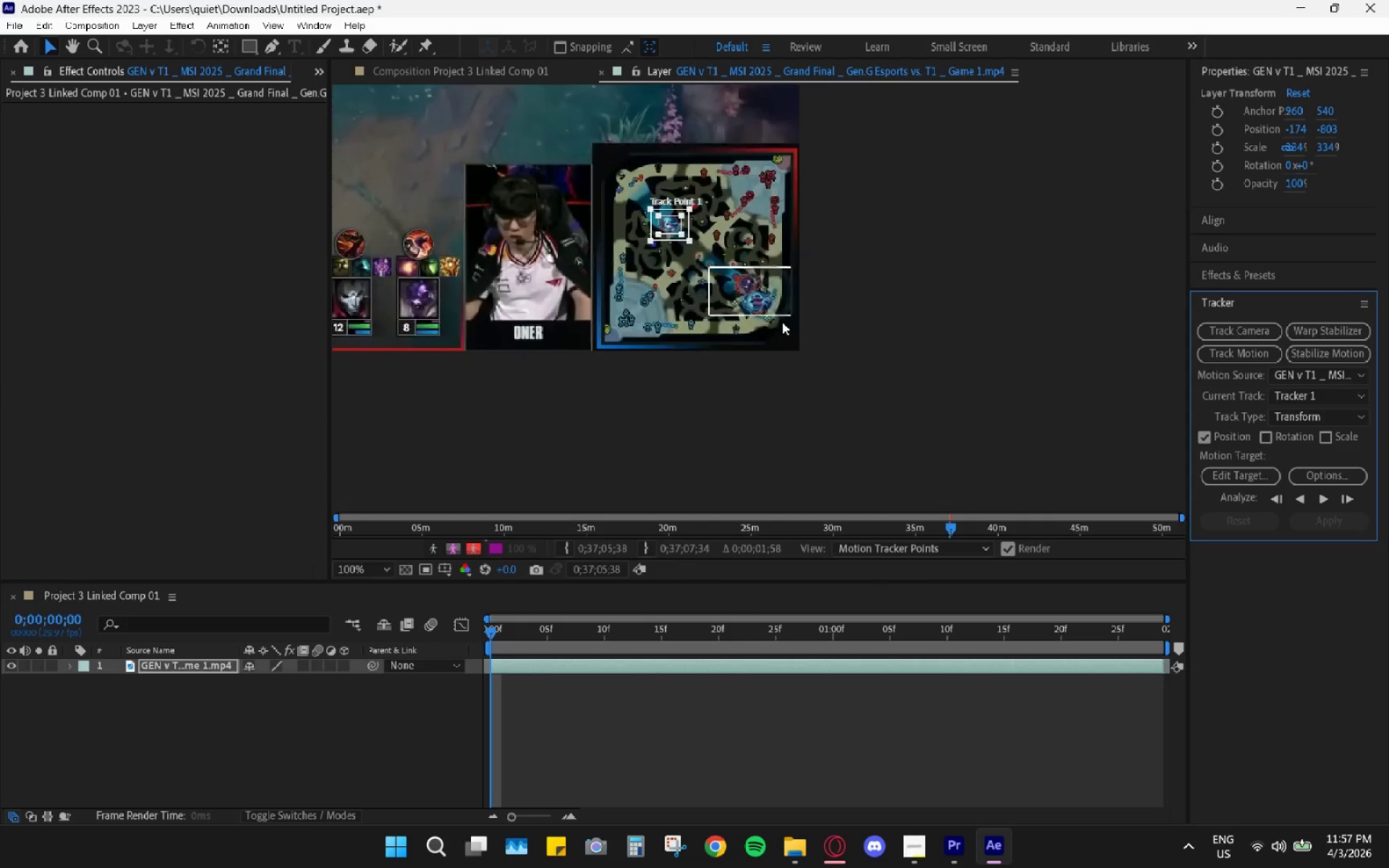 
key(Alt+AltLeft)
 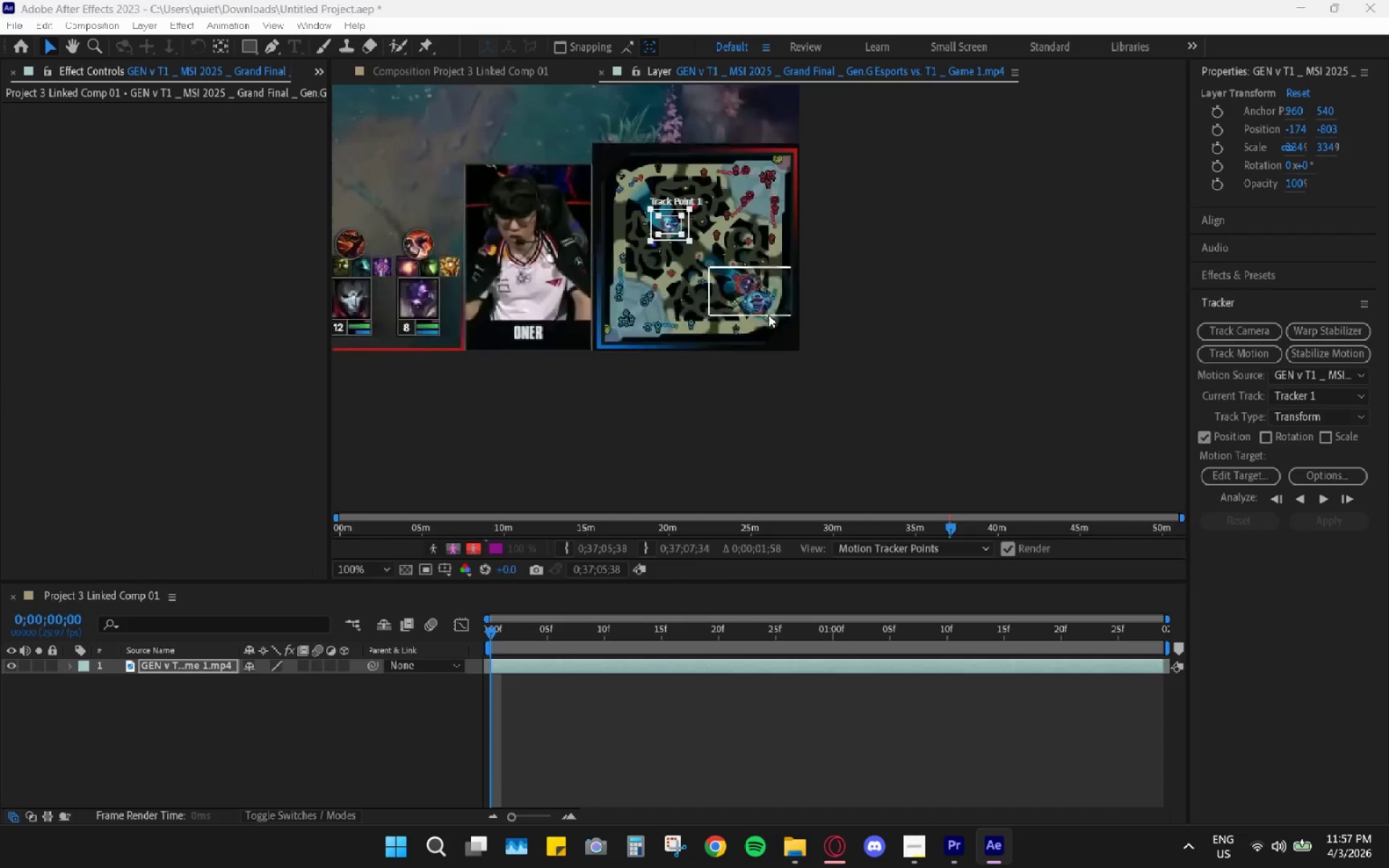 
key(Alt+Tab)
 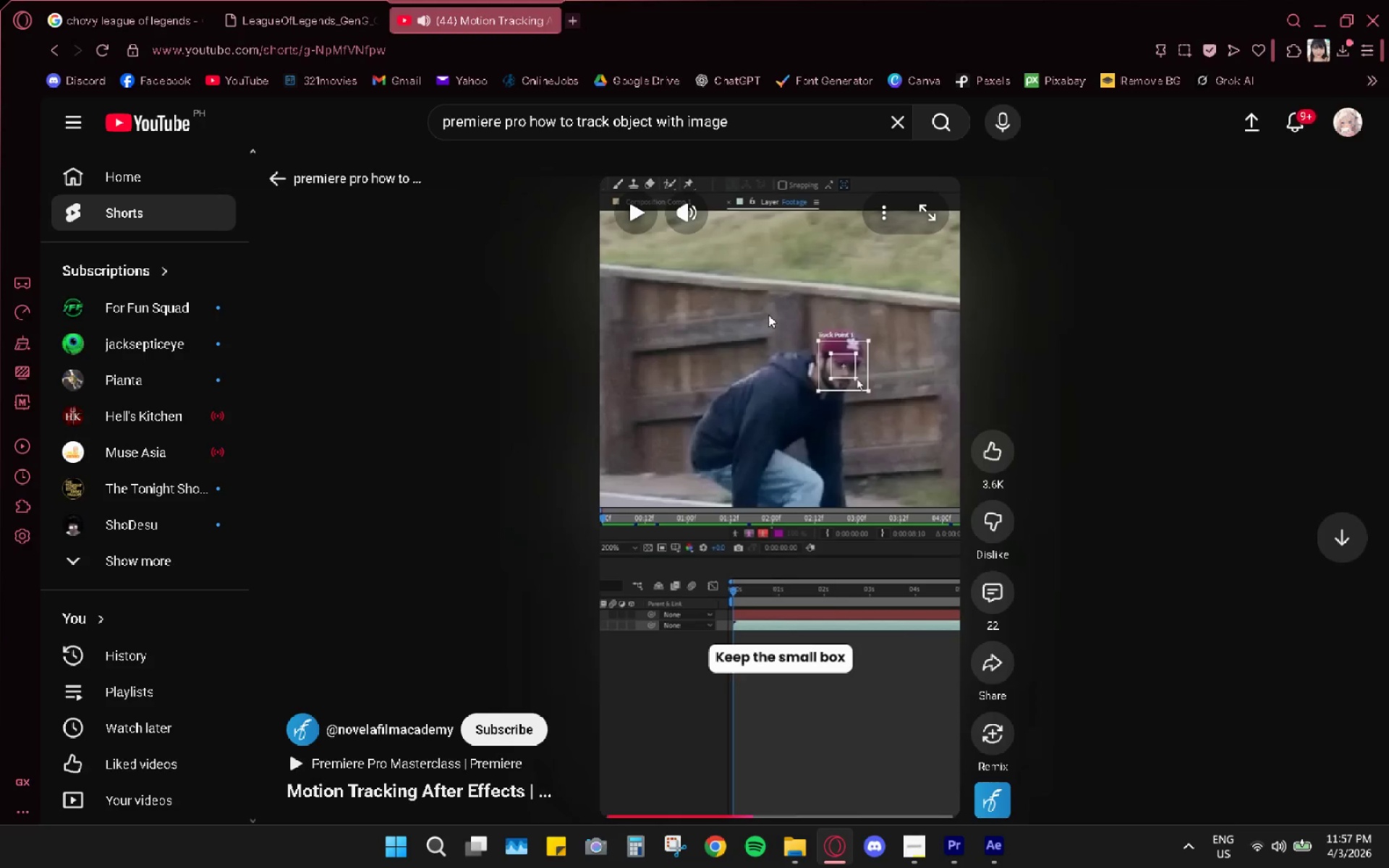 
key(Space)
 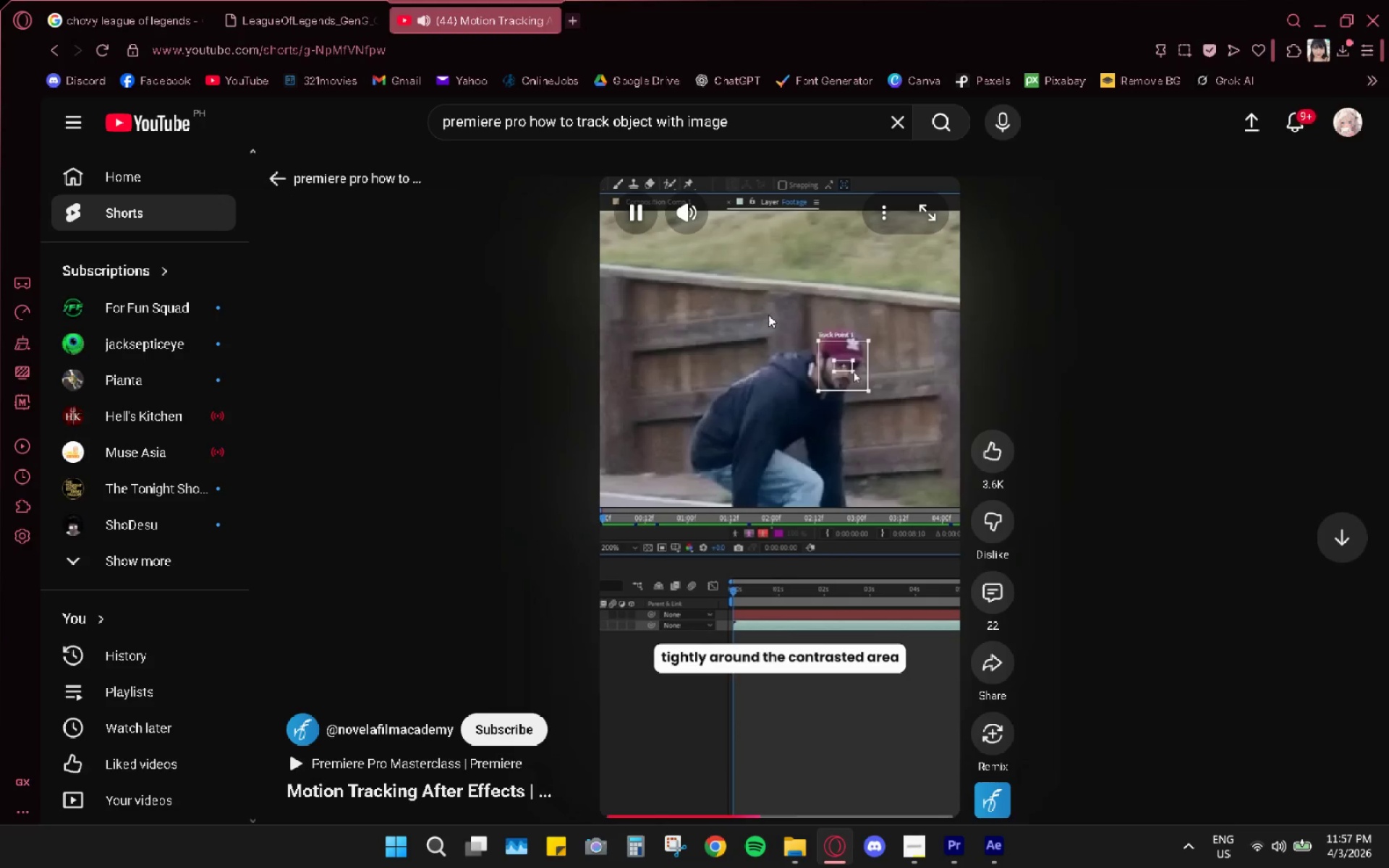 
key(Space)
 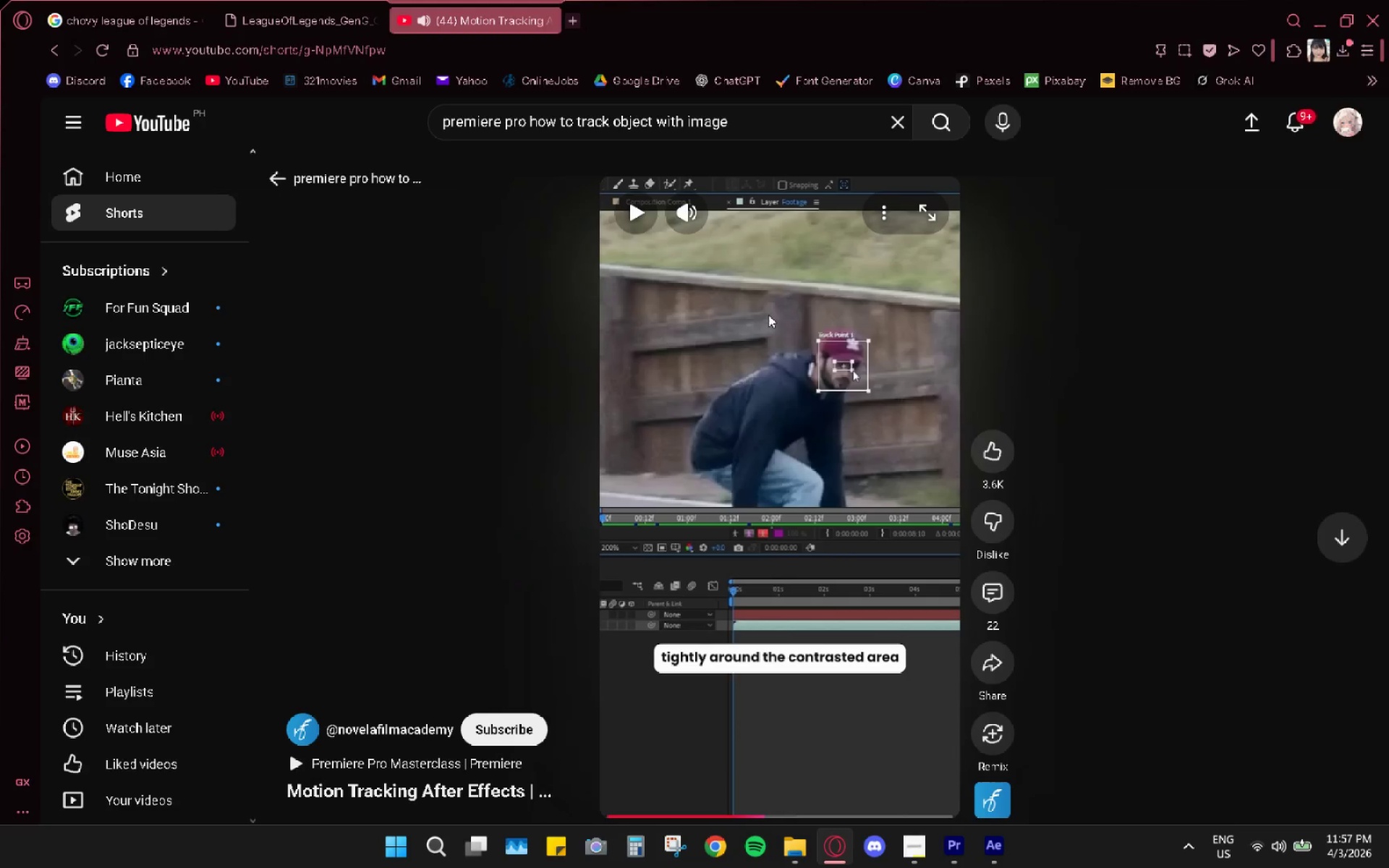 
key(Alt+AltLeft)
 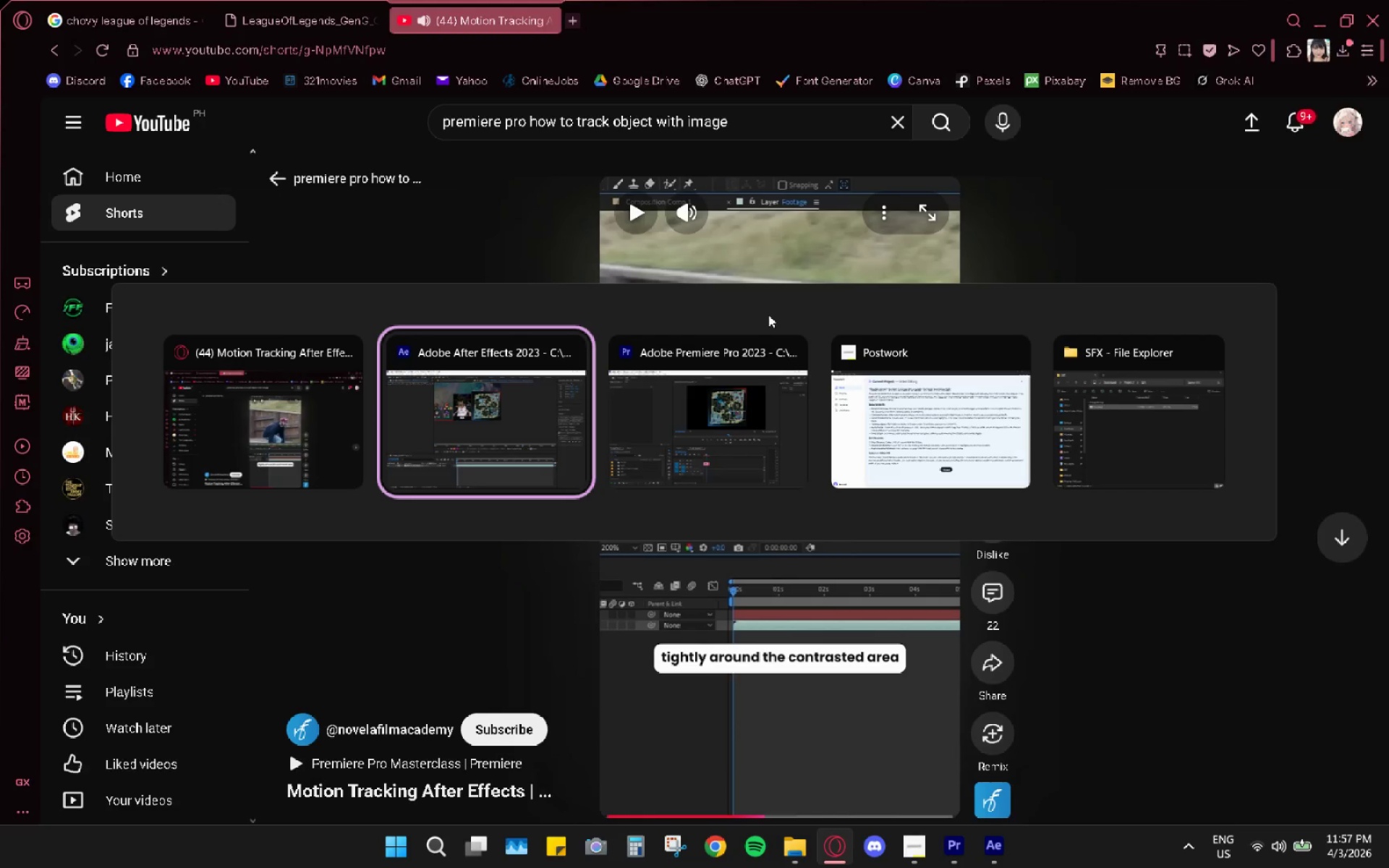 
key(Alt+Tab)
 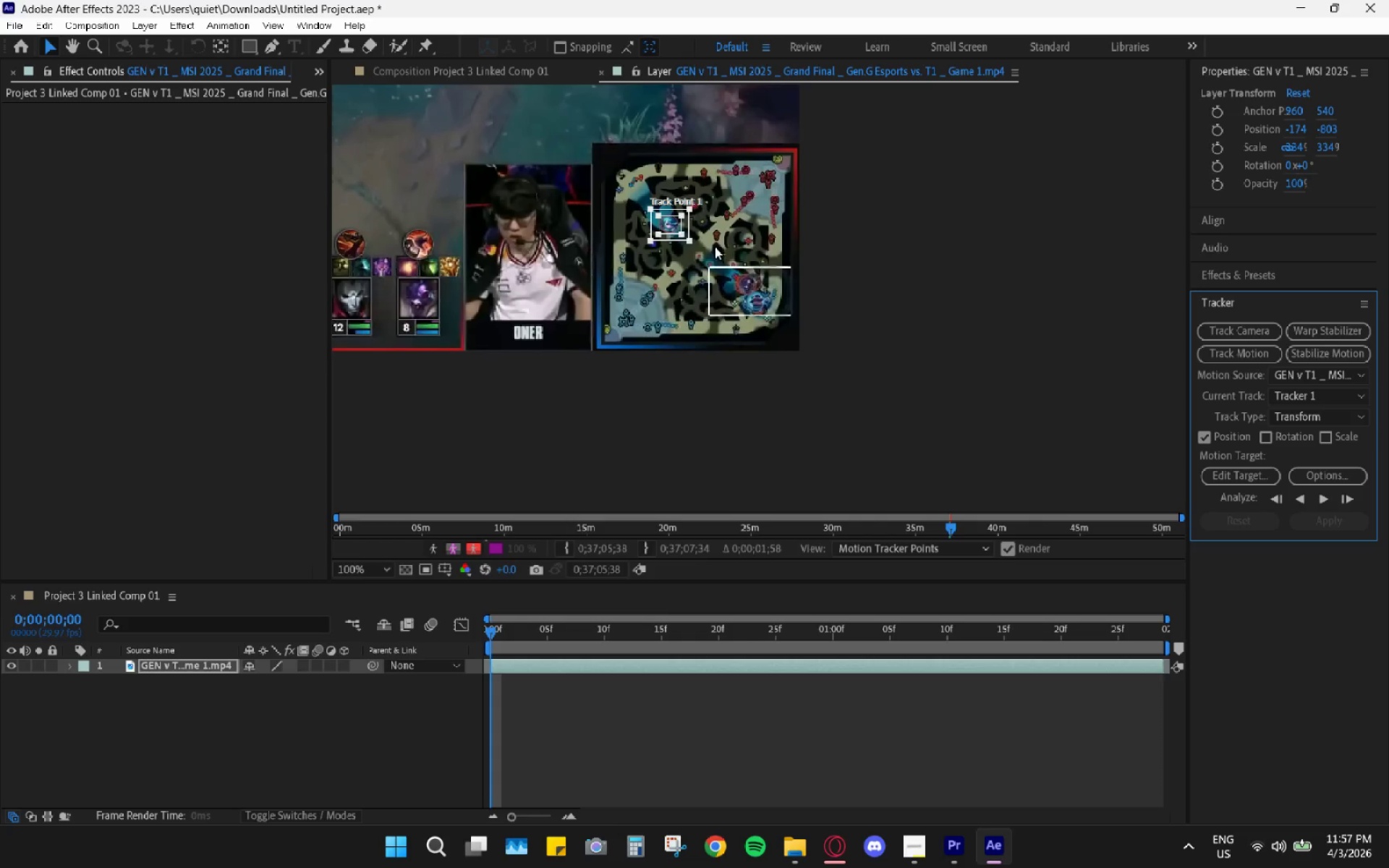 
hold_key(key=AltLeft, duration=0.75)
scroll: coordinate [679, 234], scroll_direction: up, amount: 4.0
 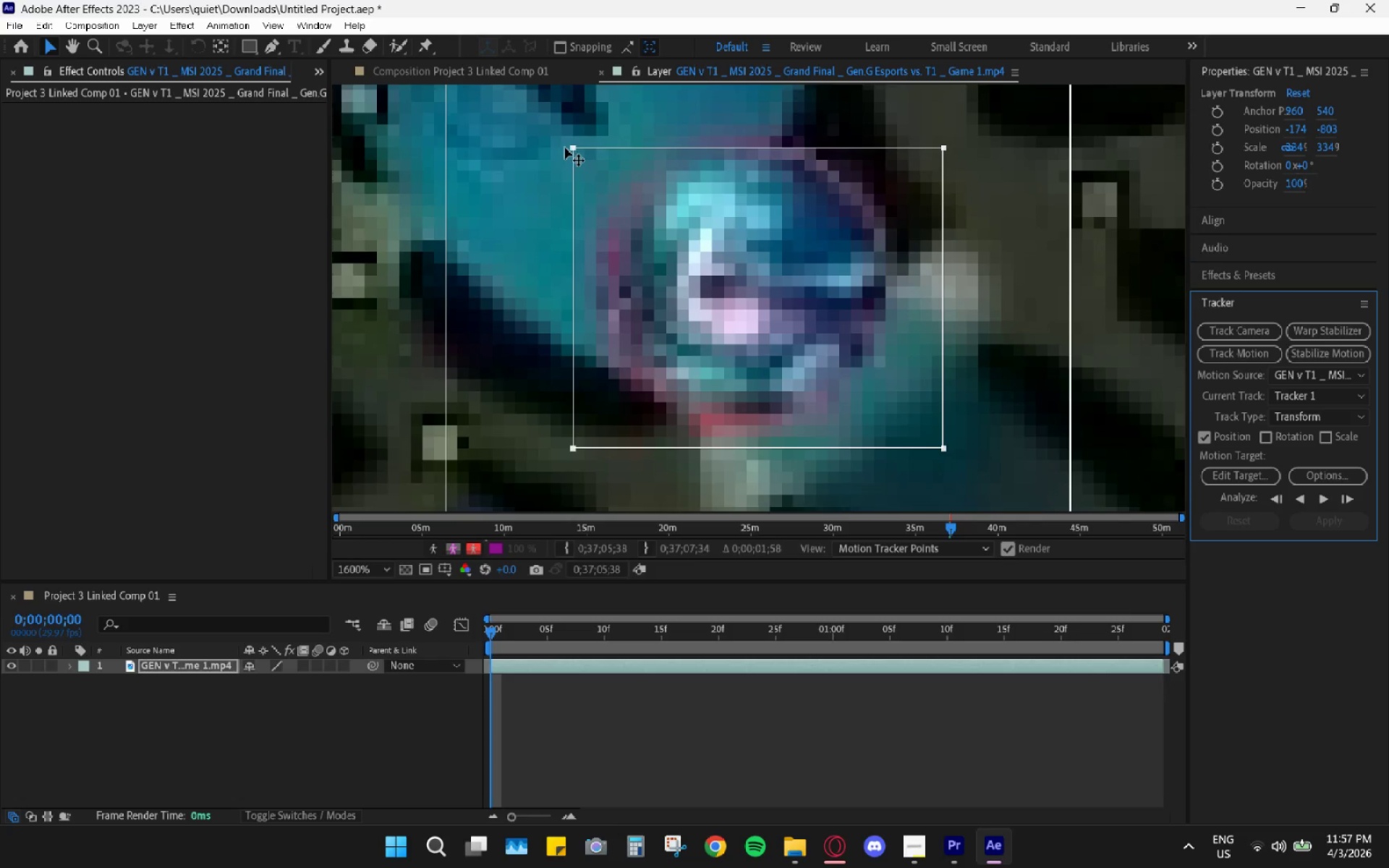 
left_click_drag(start_coordinate=[571, 149], to_coordinate=[652, 205])
 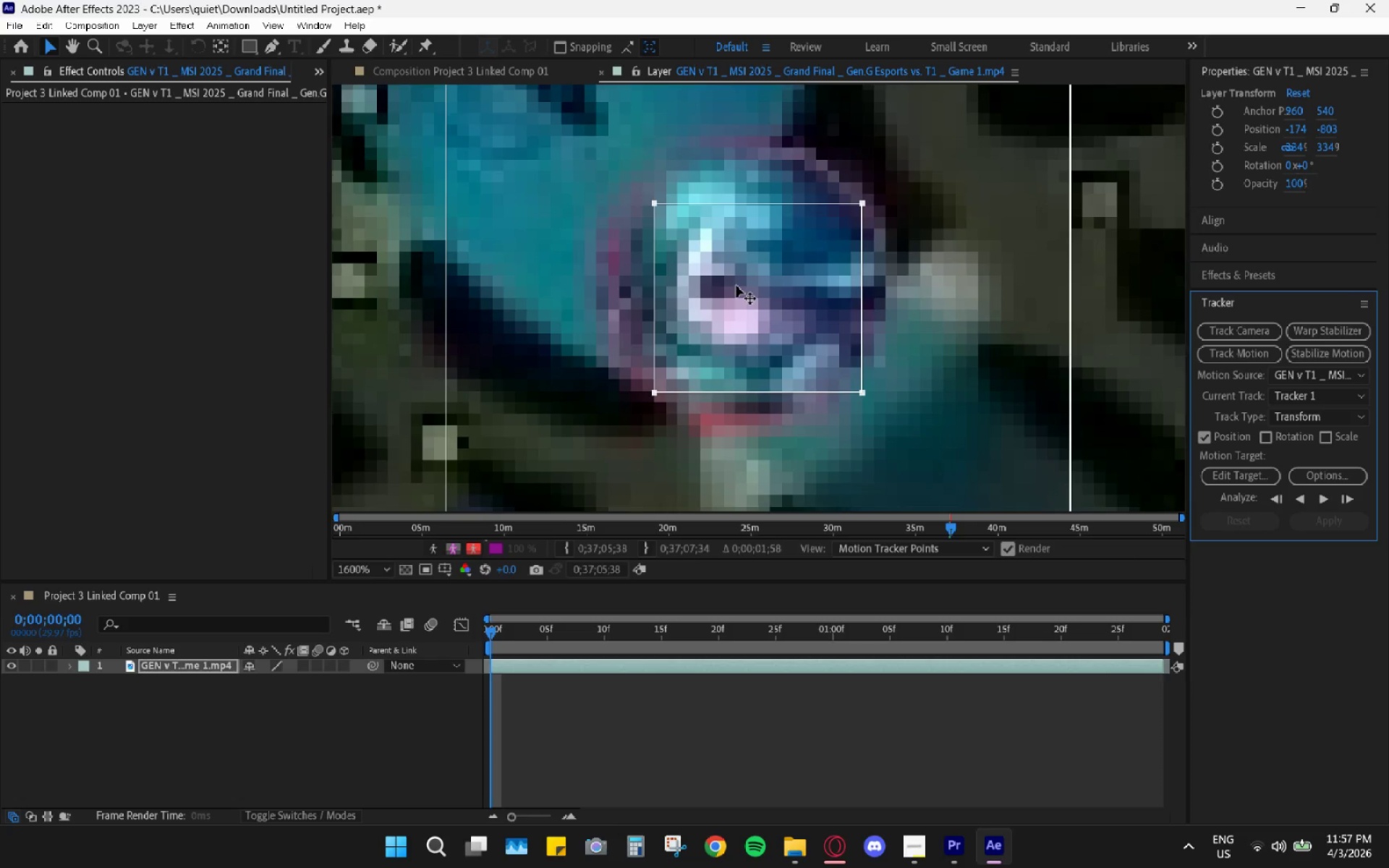 
left_click_drag(start_coordinate=[738, 288], to_coordinate=[726, 281])
 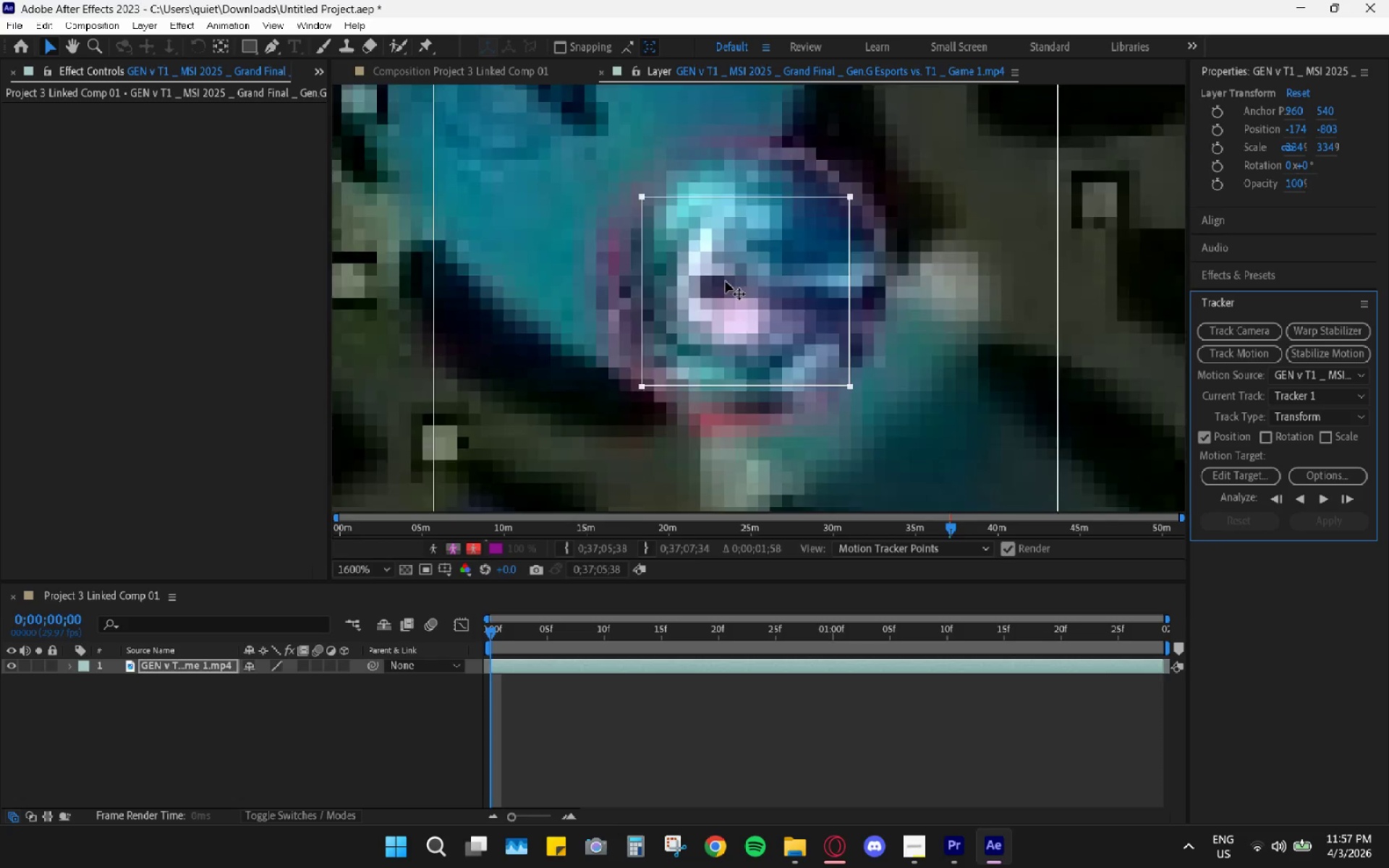 
scroll: coordinate [726, 281], scroll_direction: down, amount: 1.0
 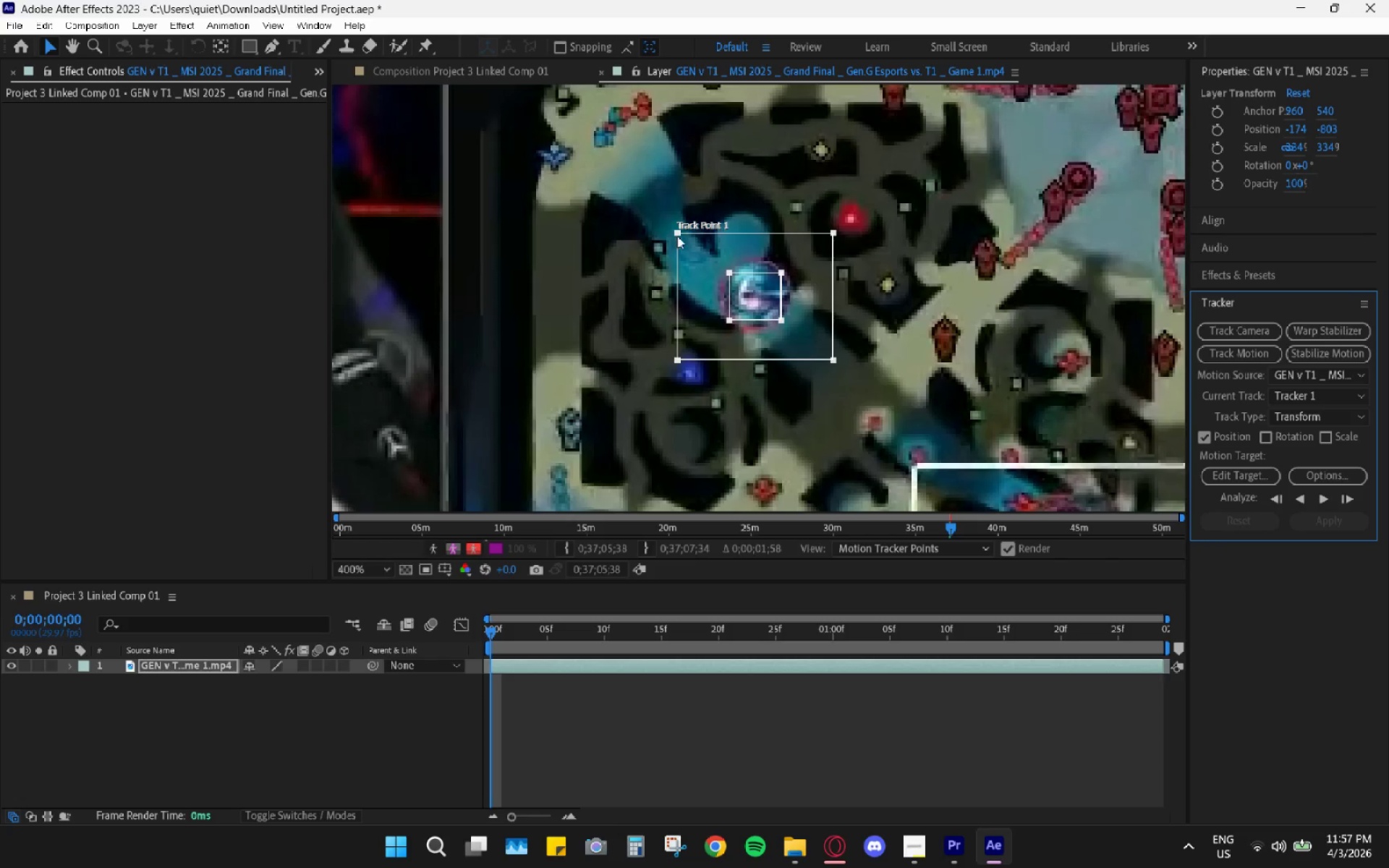 
left_click_drag(start_coordinate=[677, 235], to_coordinate=[700, 252])
 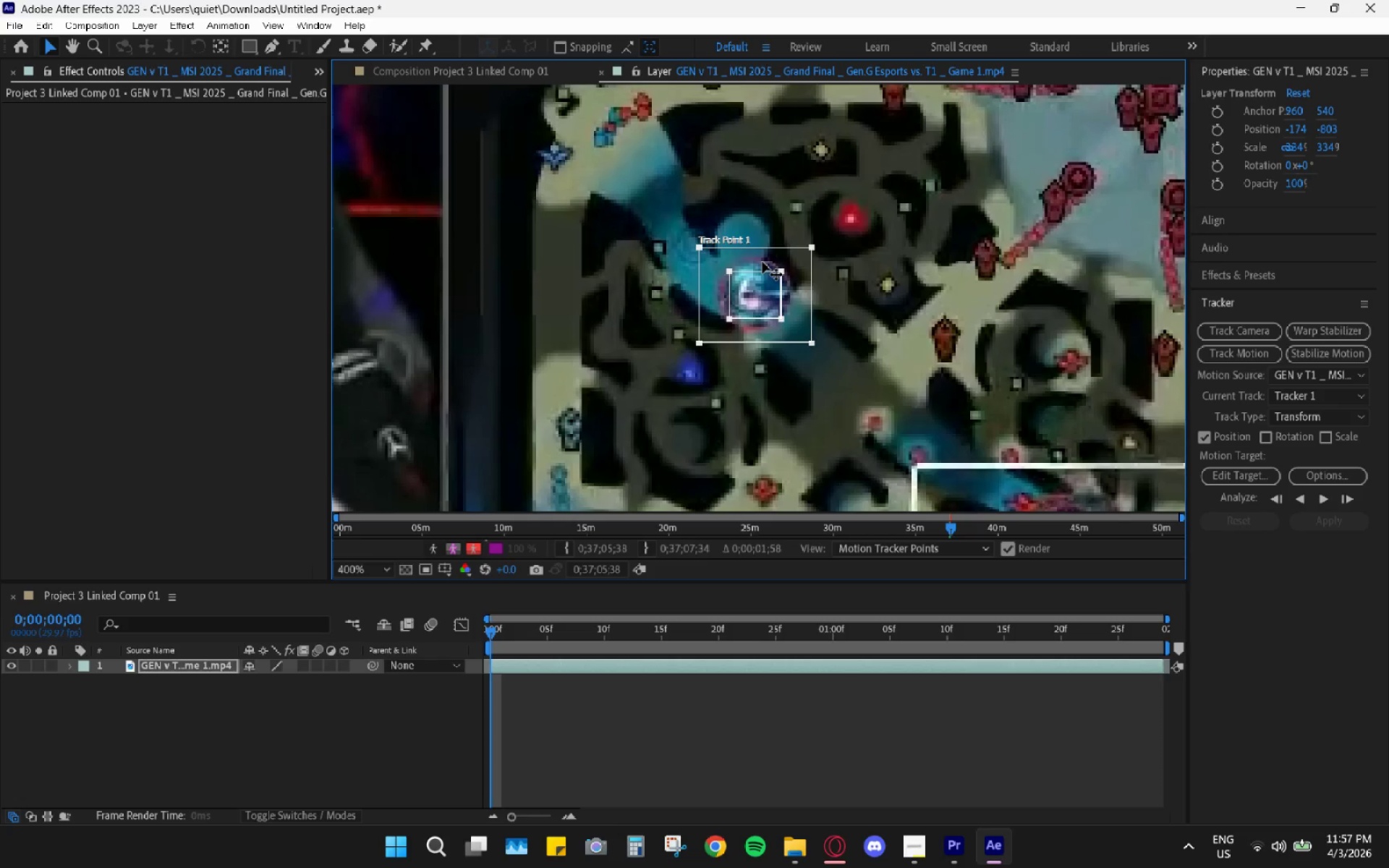 
key(Alt+AltLeft)
 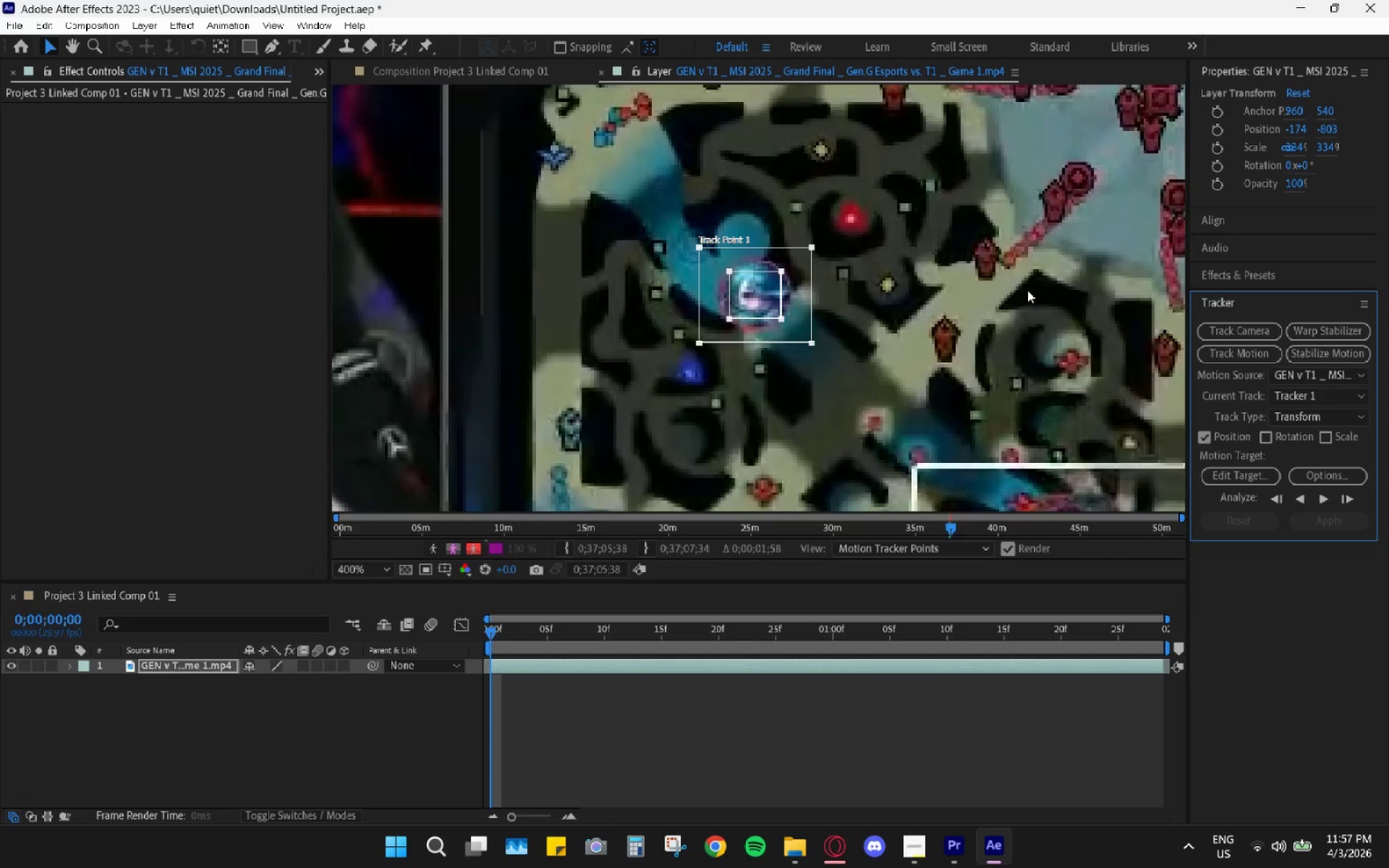 
key(Alt+Tab)
 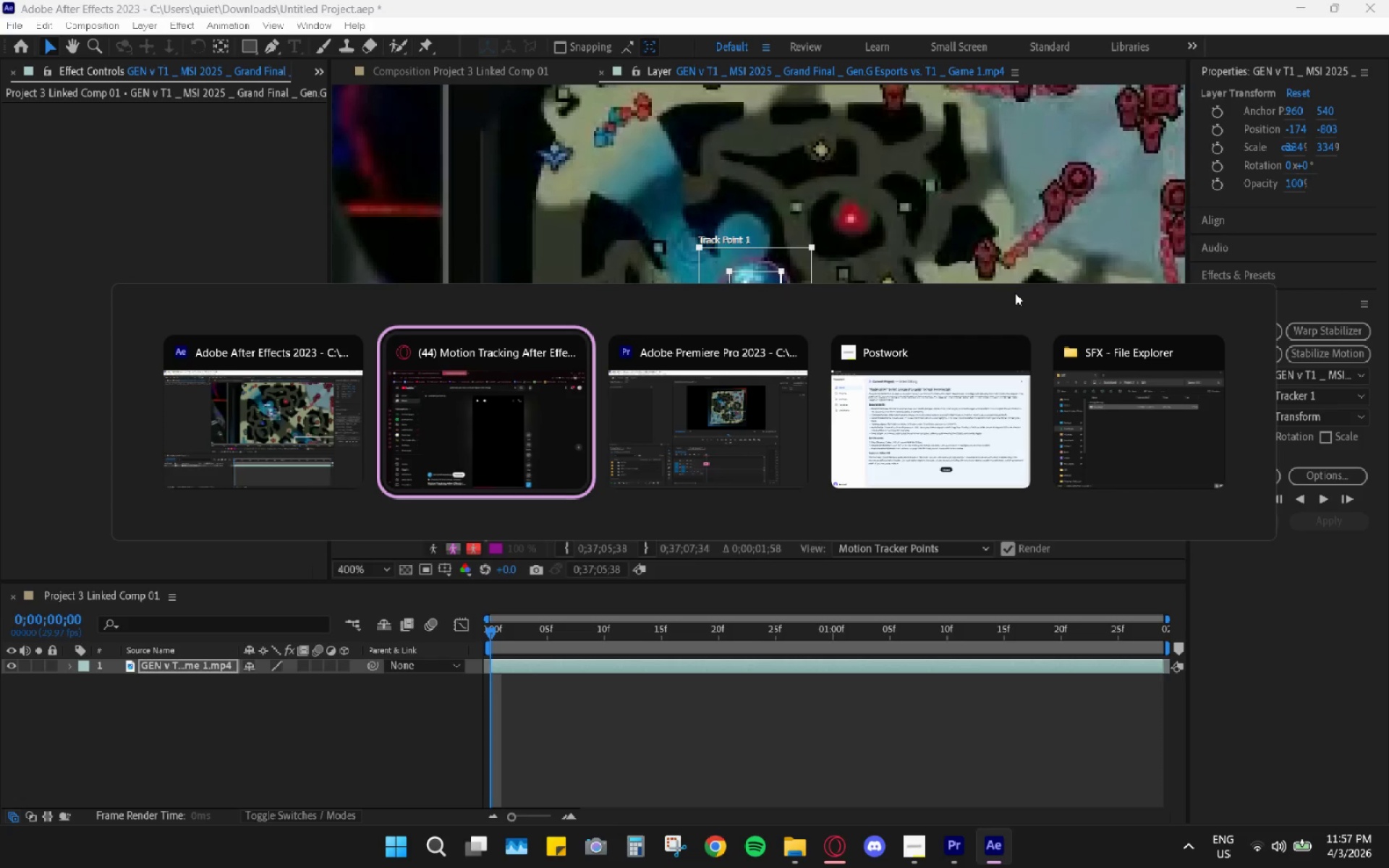 
key(Space)
 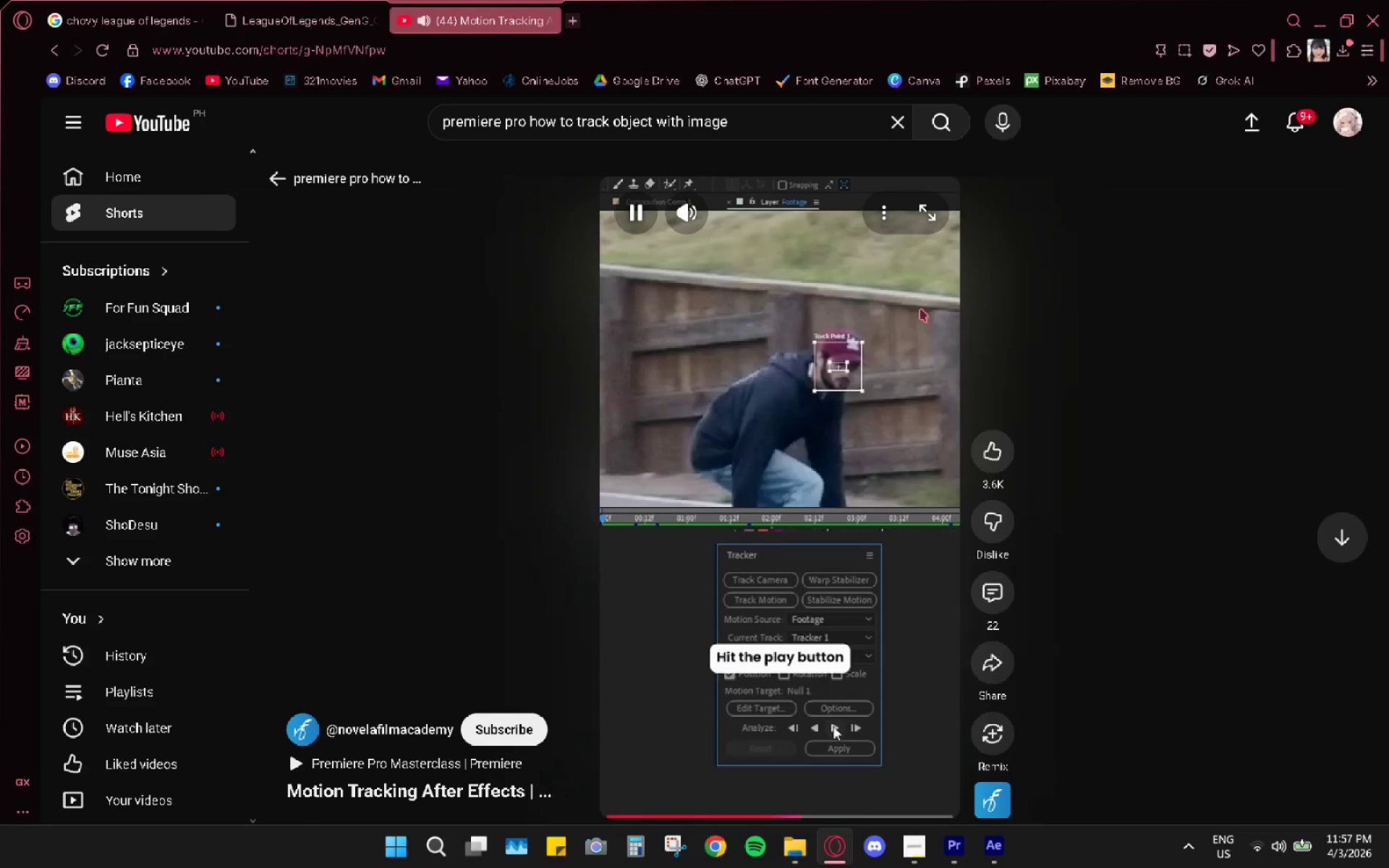 
wait(6.89)
 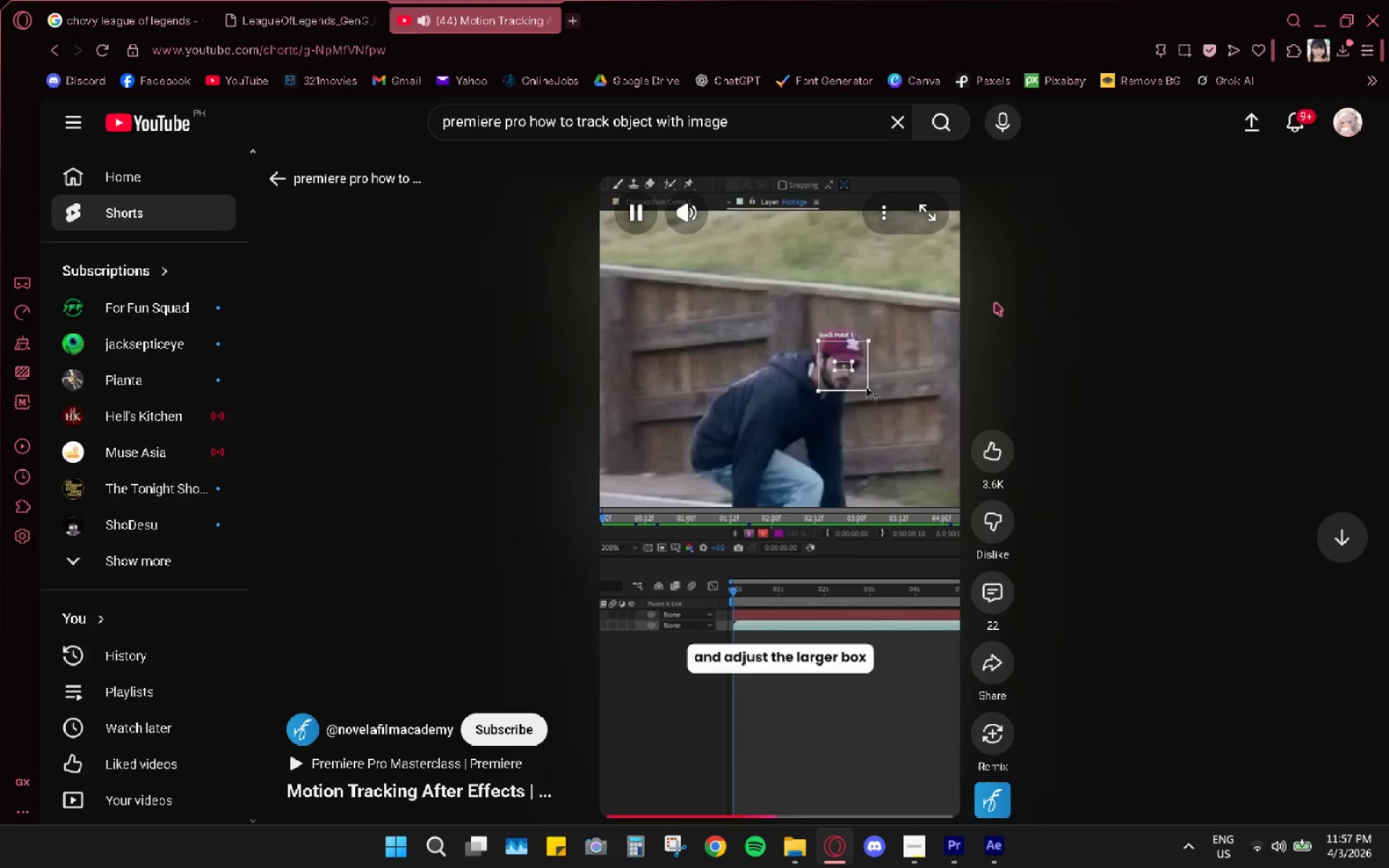 
key(Space)
 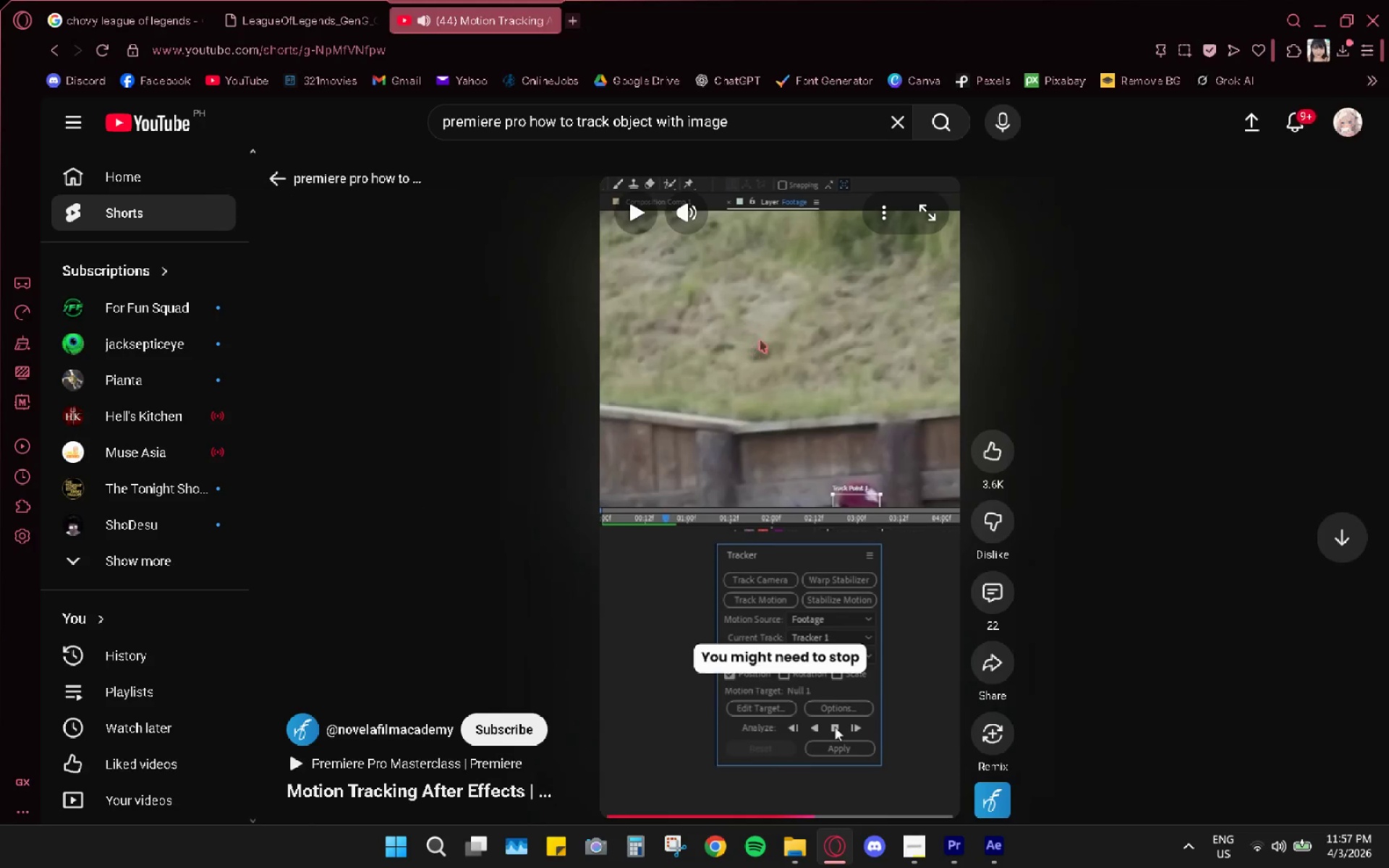 
key(Alt+AltLeft)
 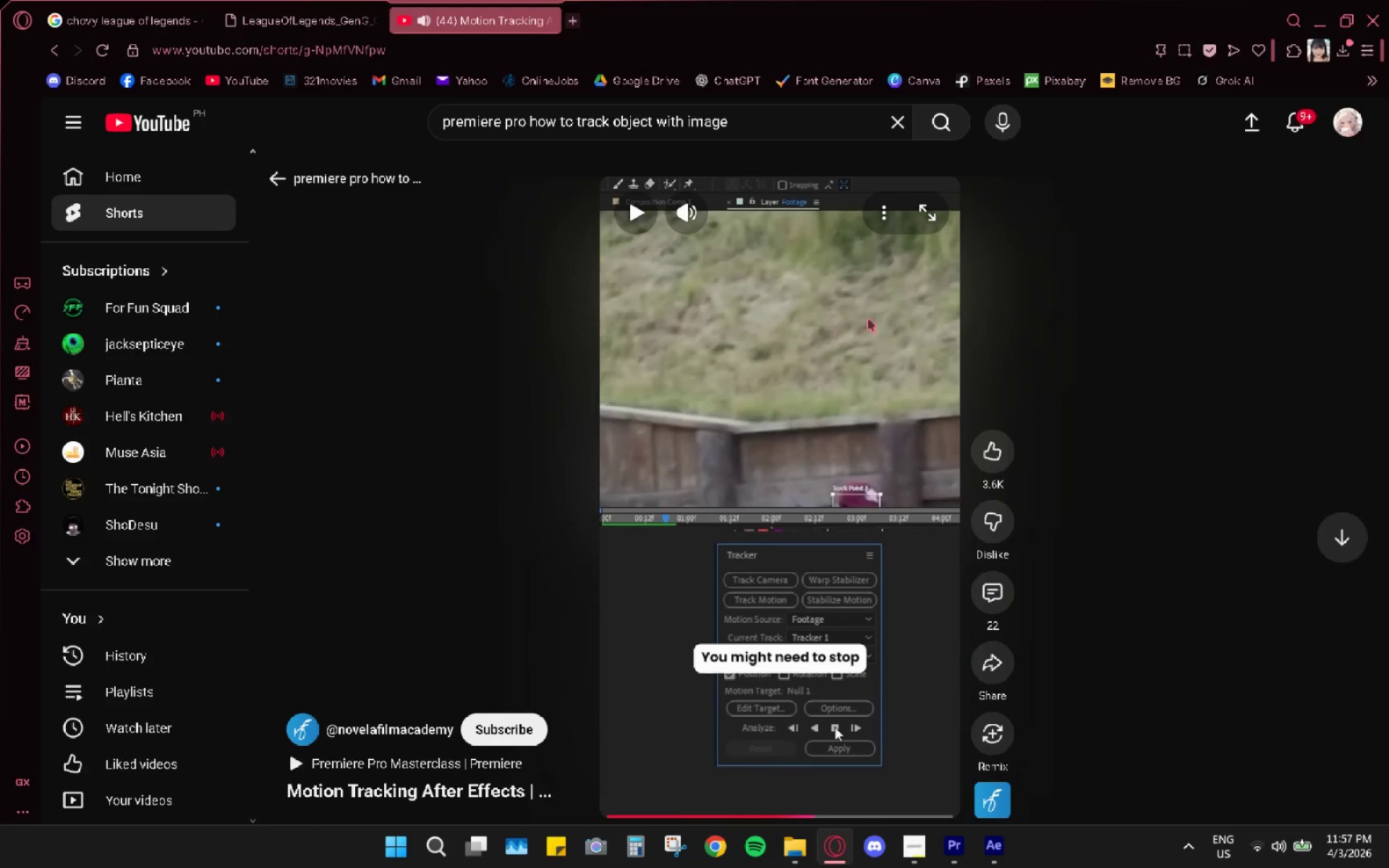 
key(Alt+Tab)
 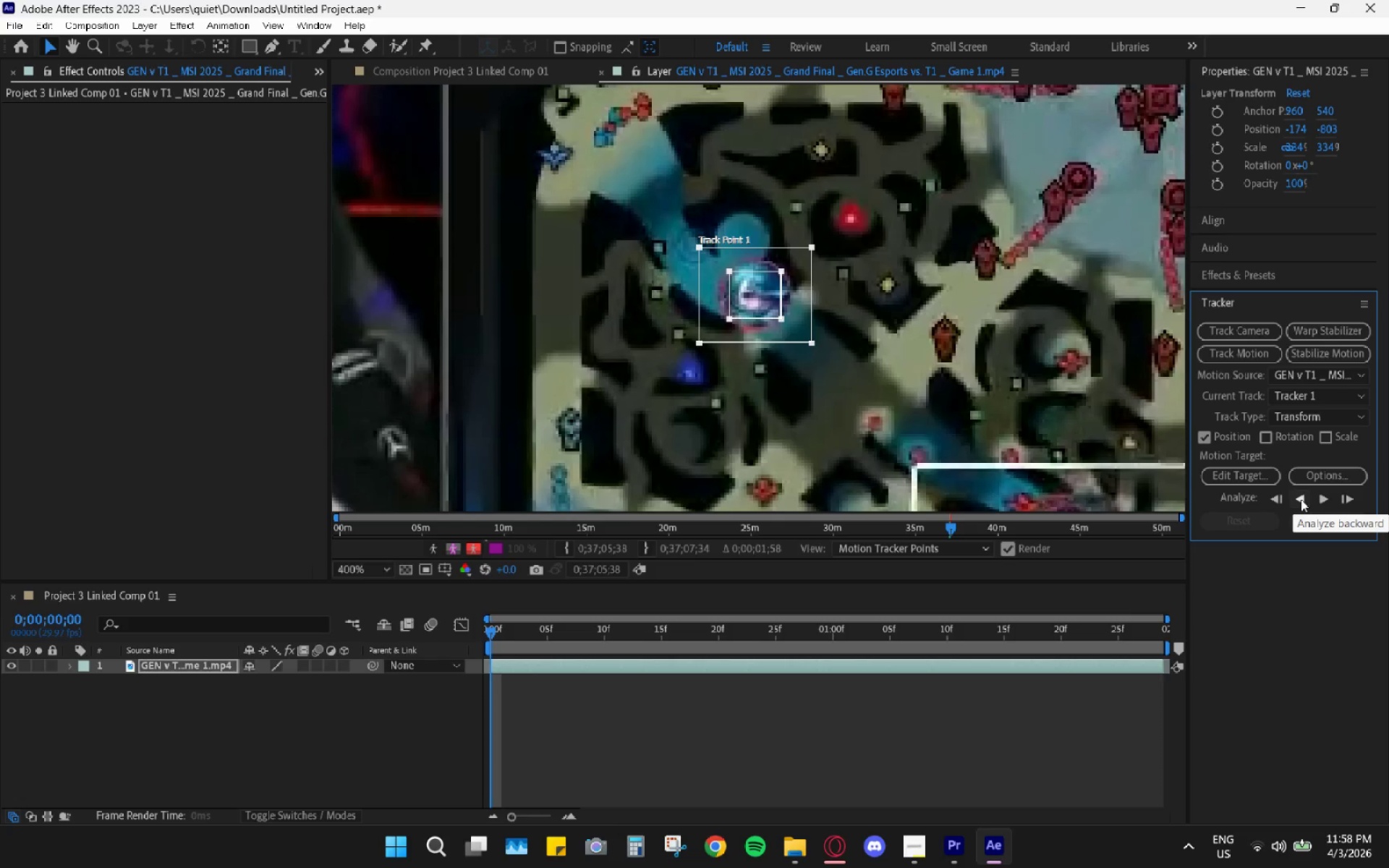 
left_click([1328, 498])
 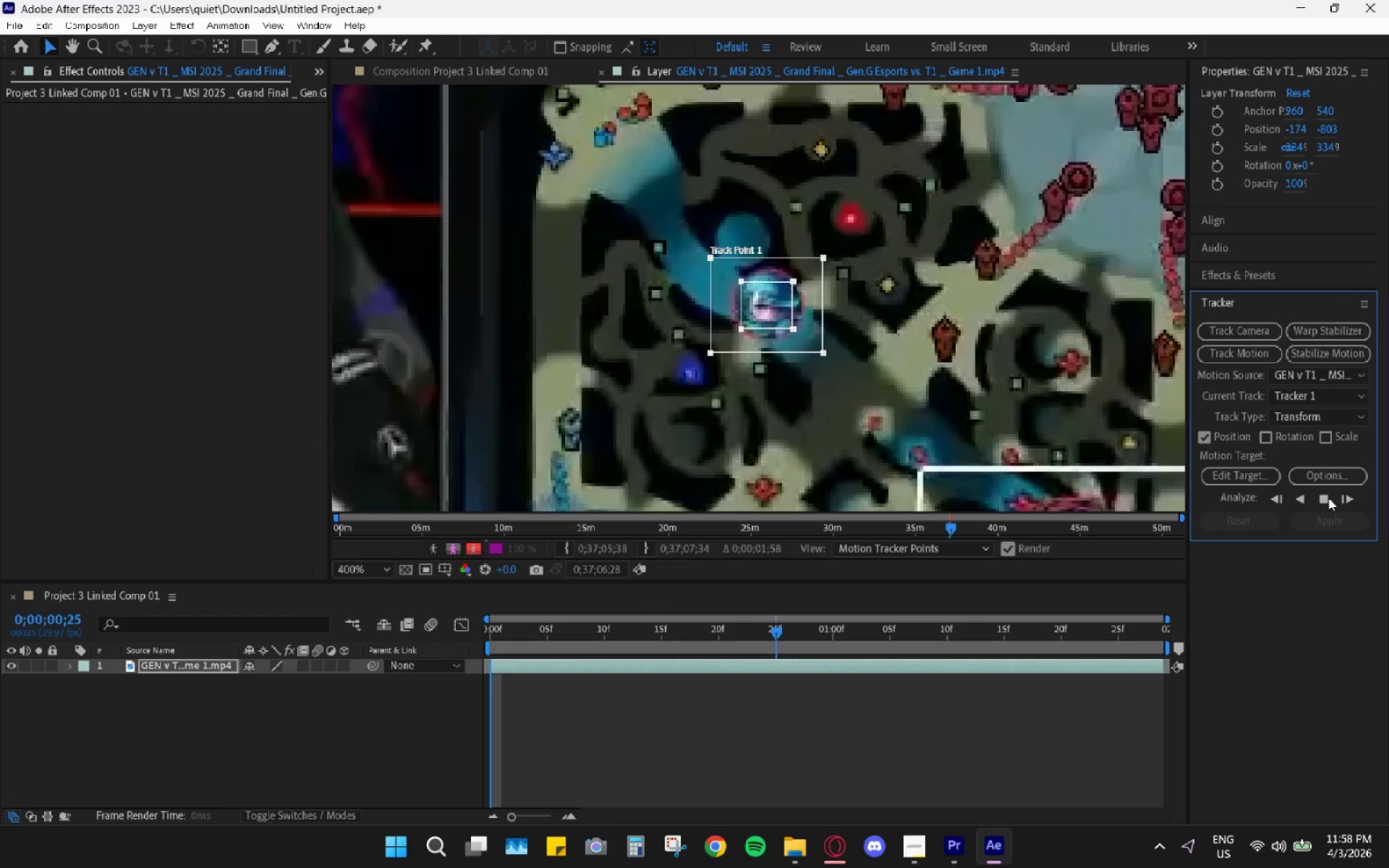 
left_click([1328, 498])
 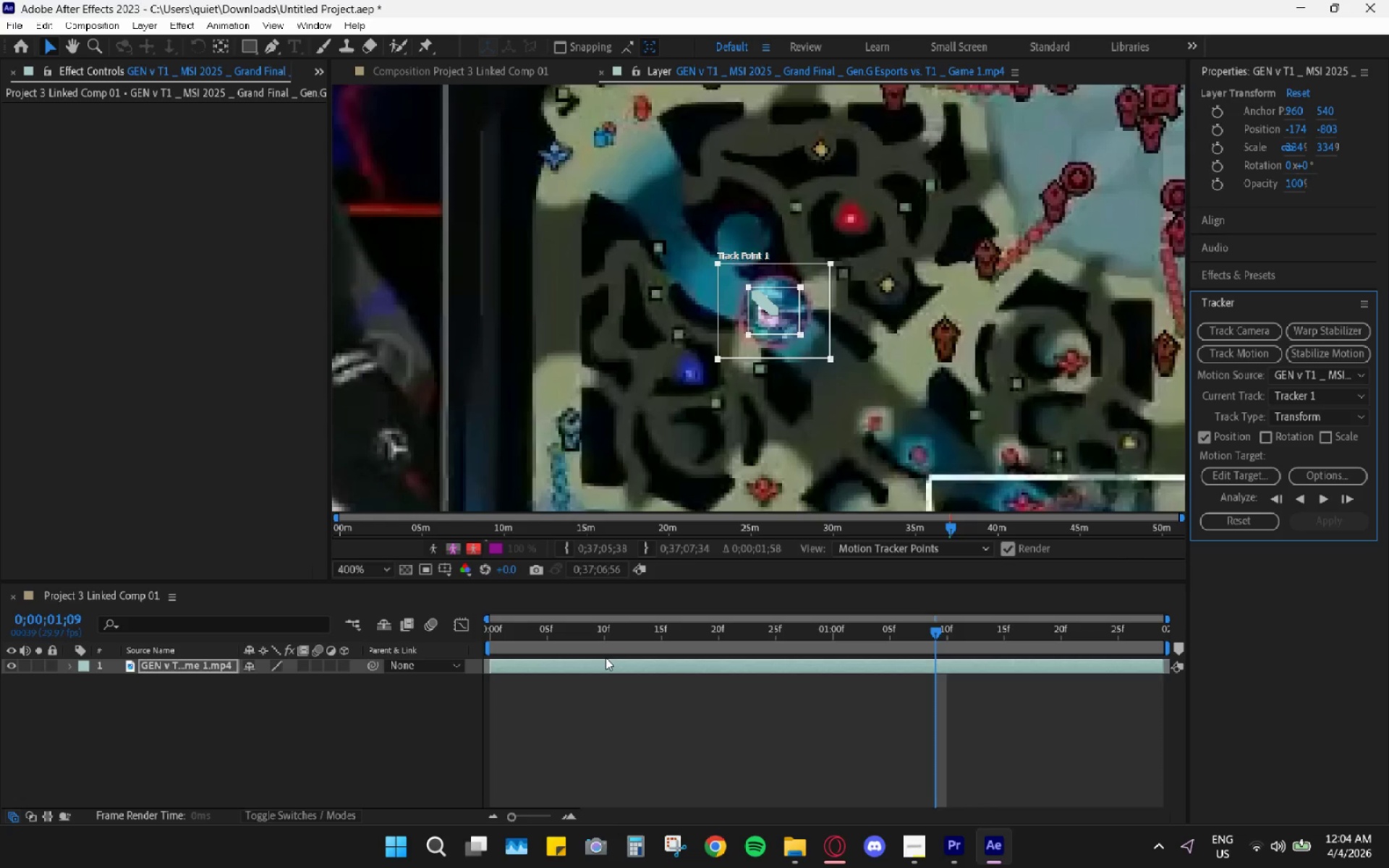 
wait(377.48)
 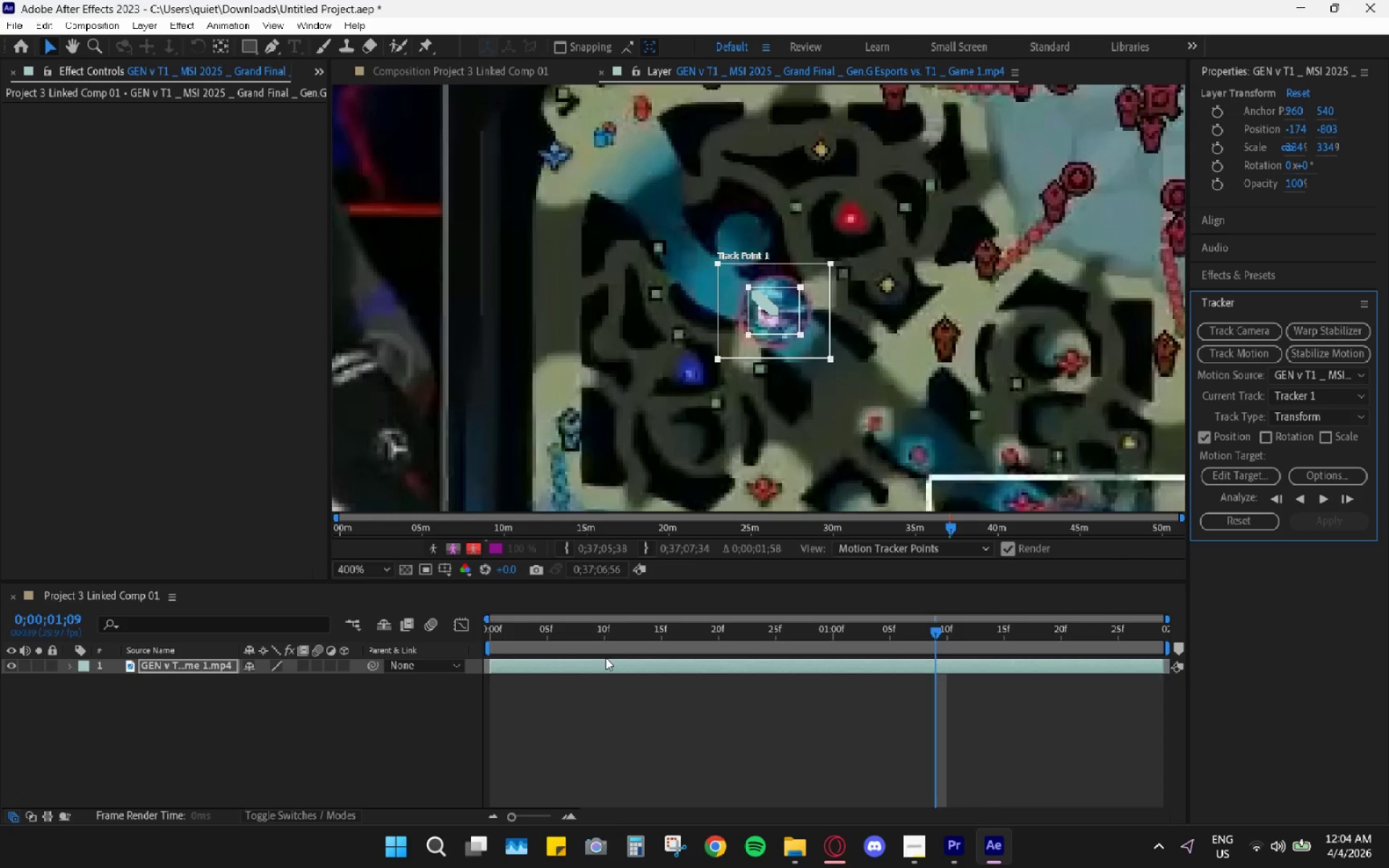 
mouse_move([1393, 889])
 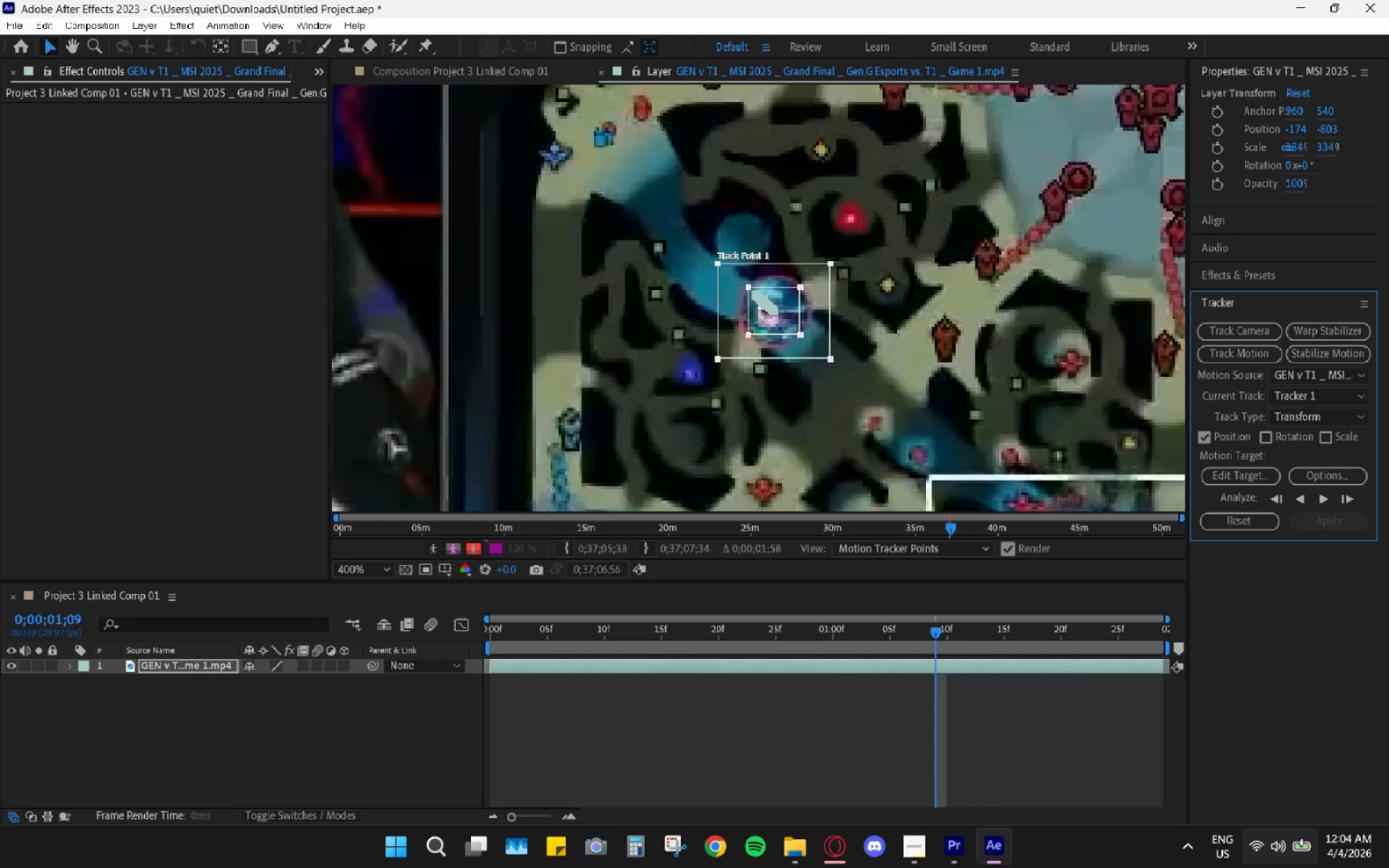 
mouse_move([1272, 863])
 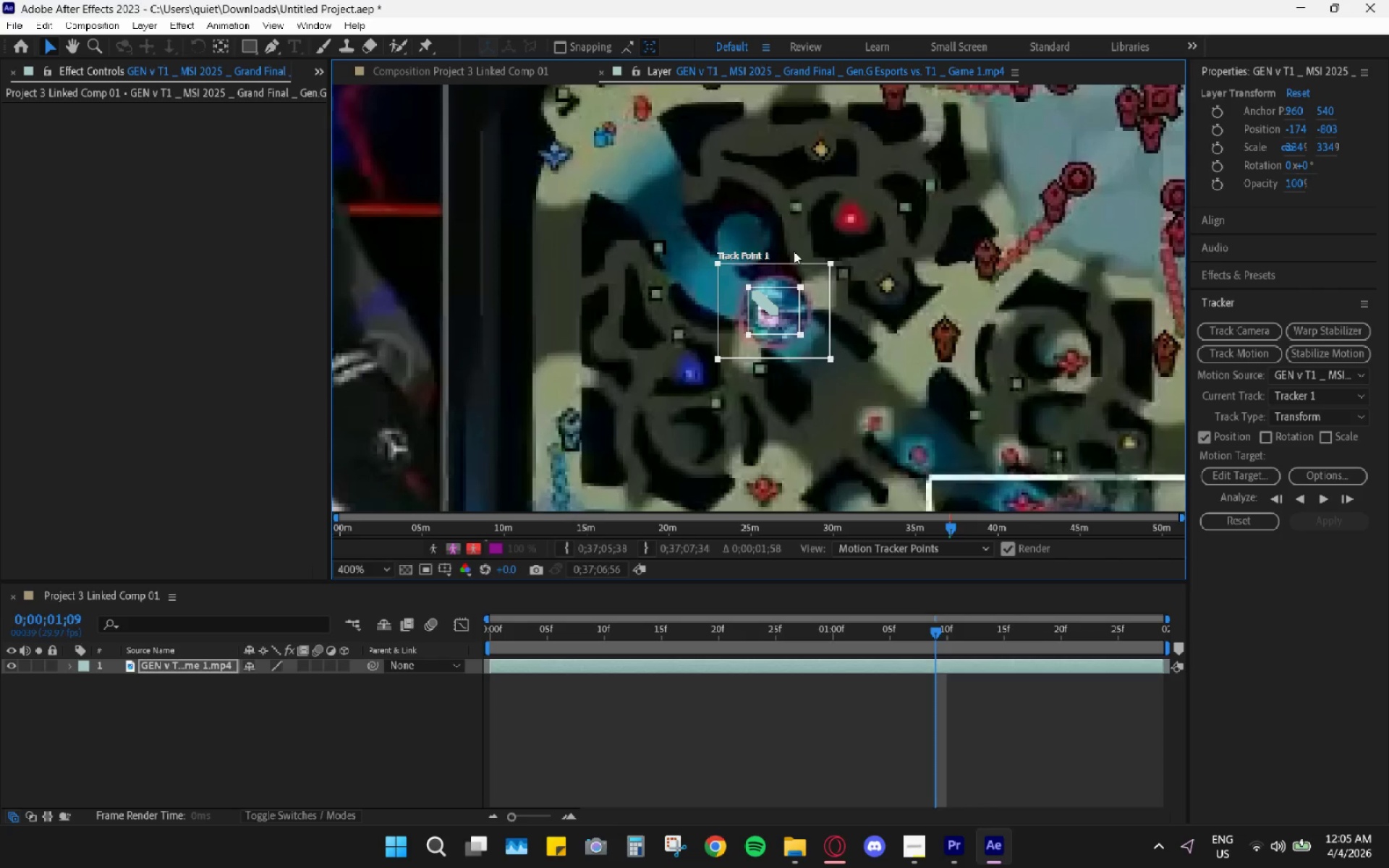 
wait(42.94)
 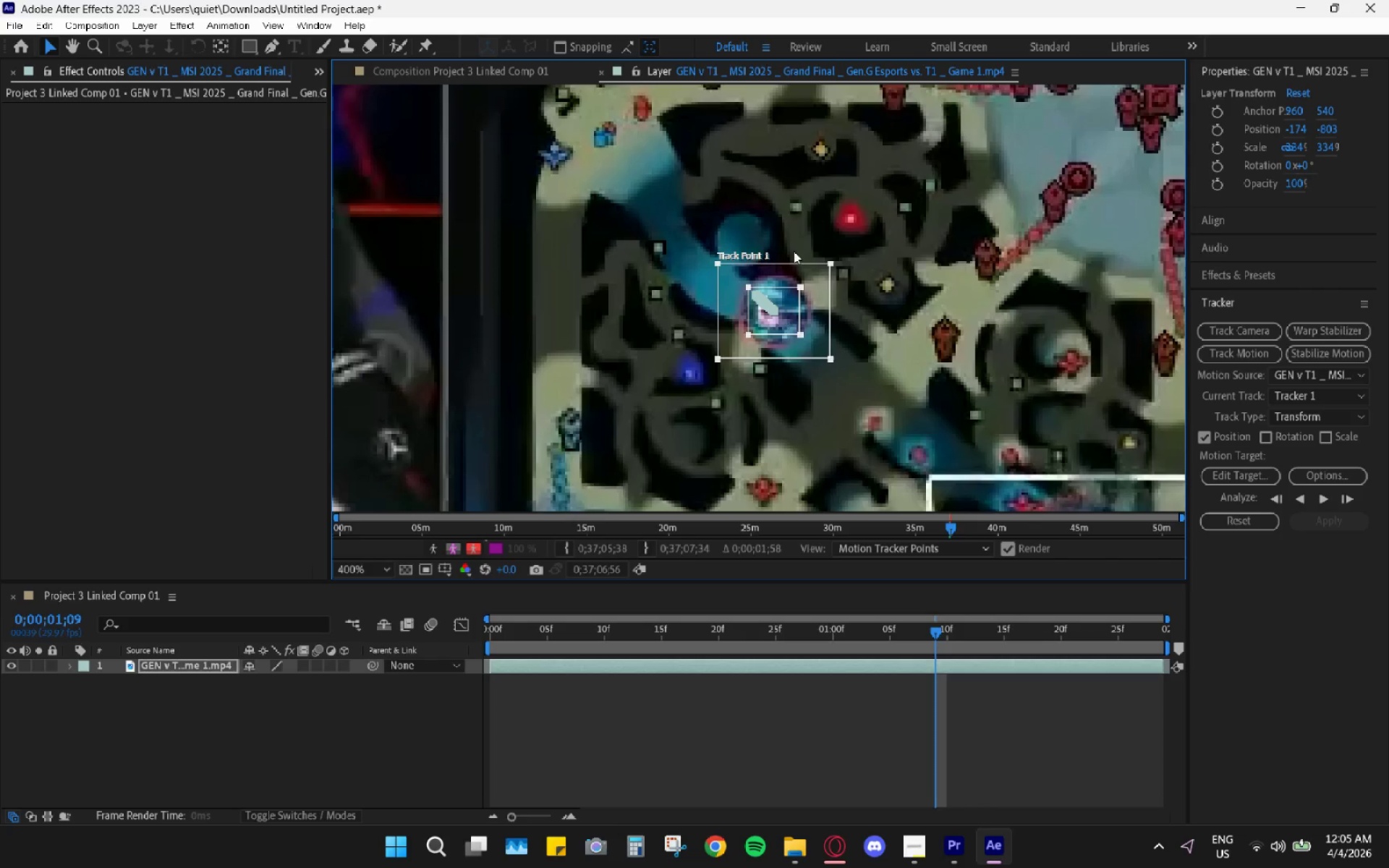 
key(Space)
 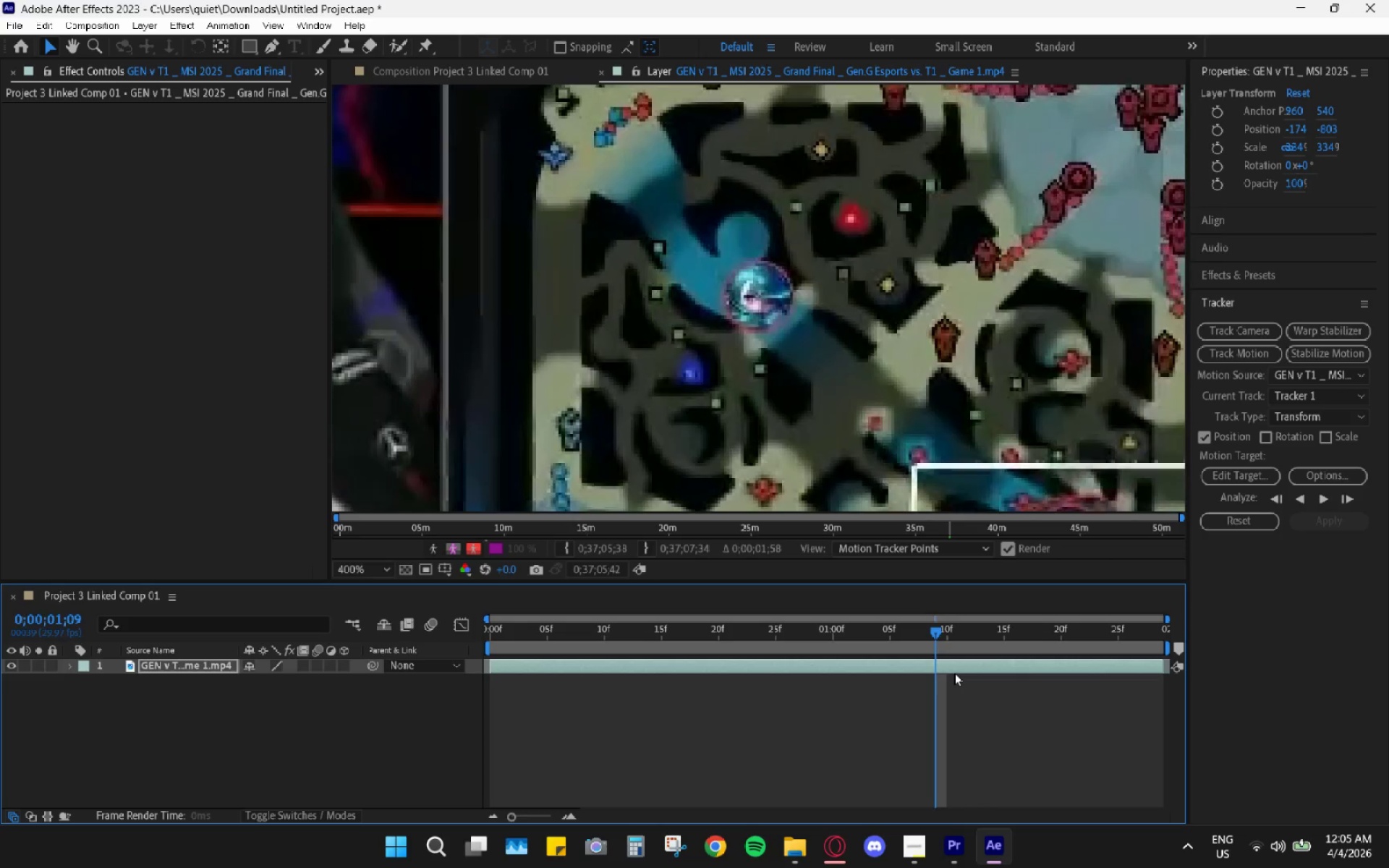 
key(Space)
 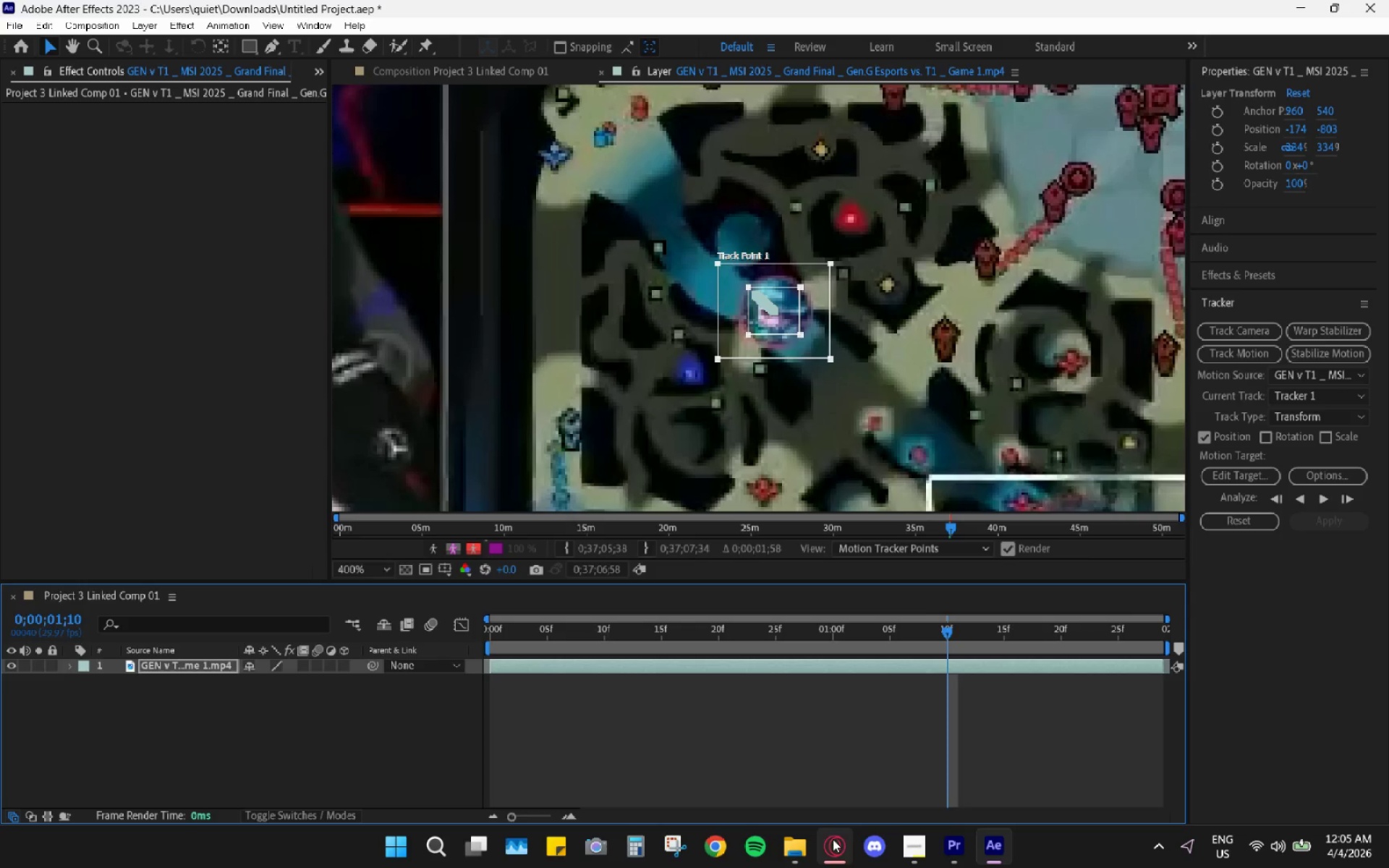 
left_click([833, 839])
 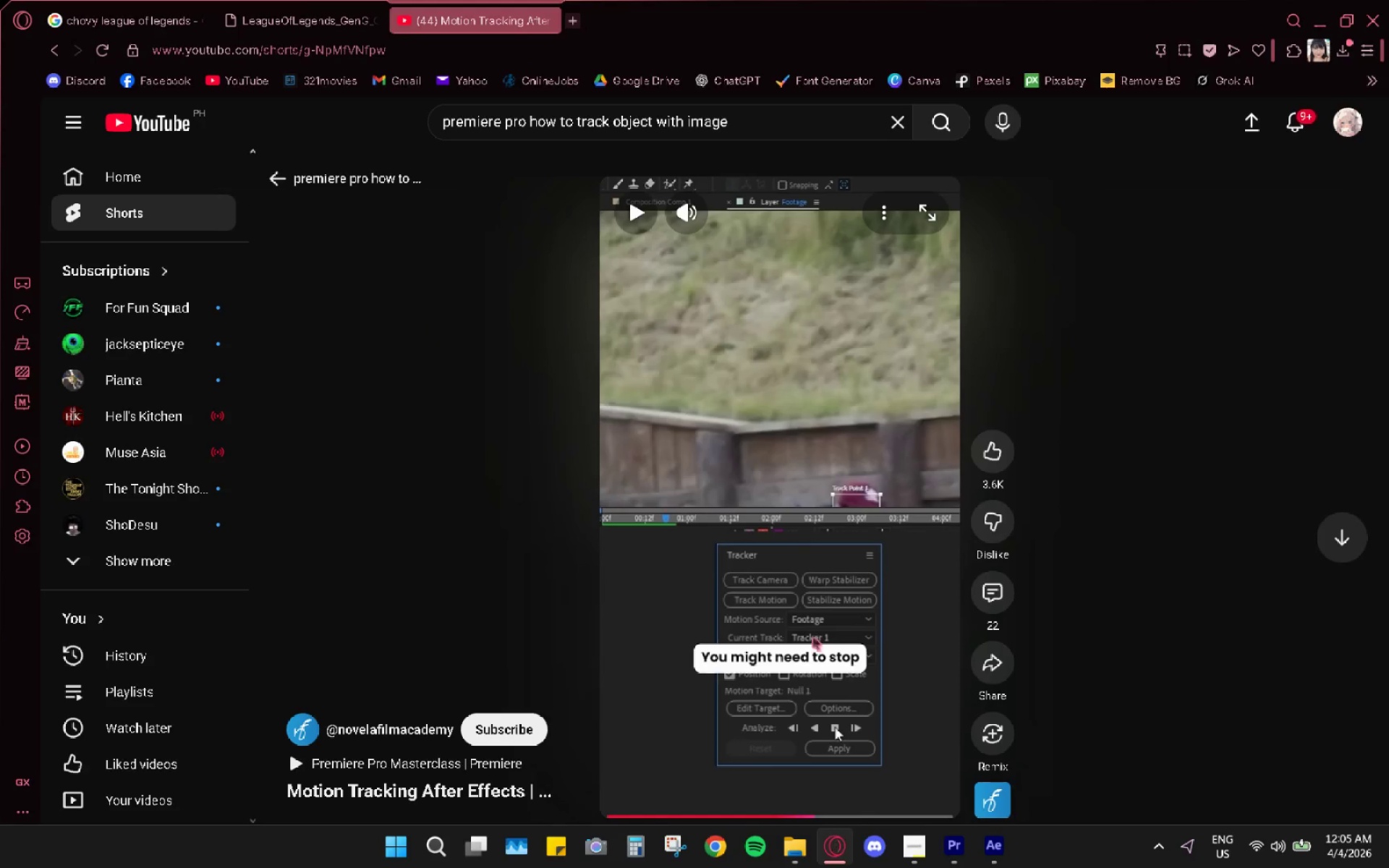 
left_click([802, 547])
 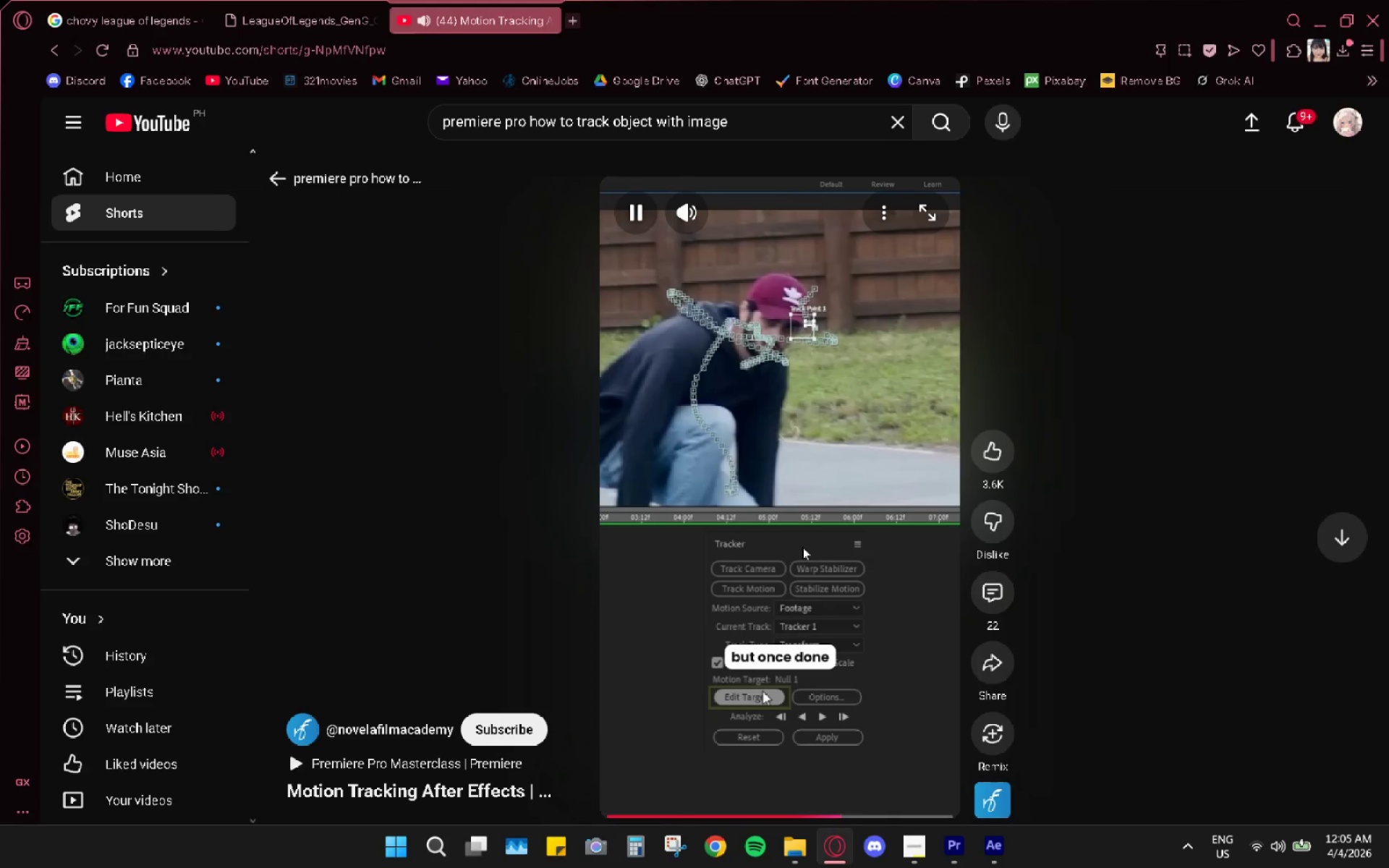 
wait(5.8)
 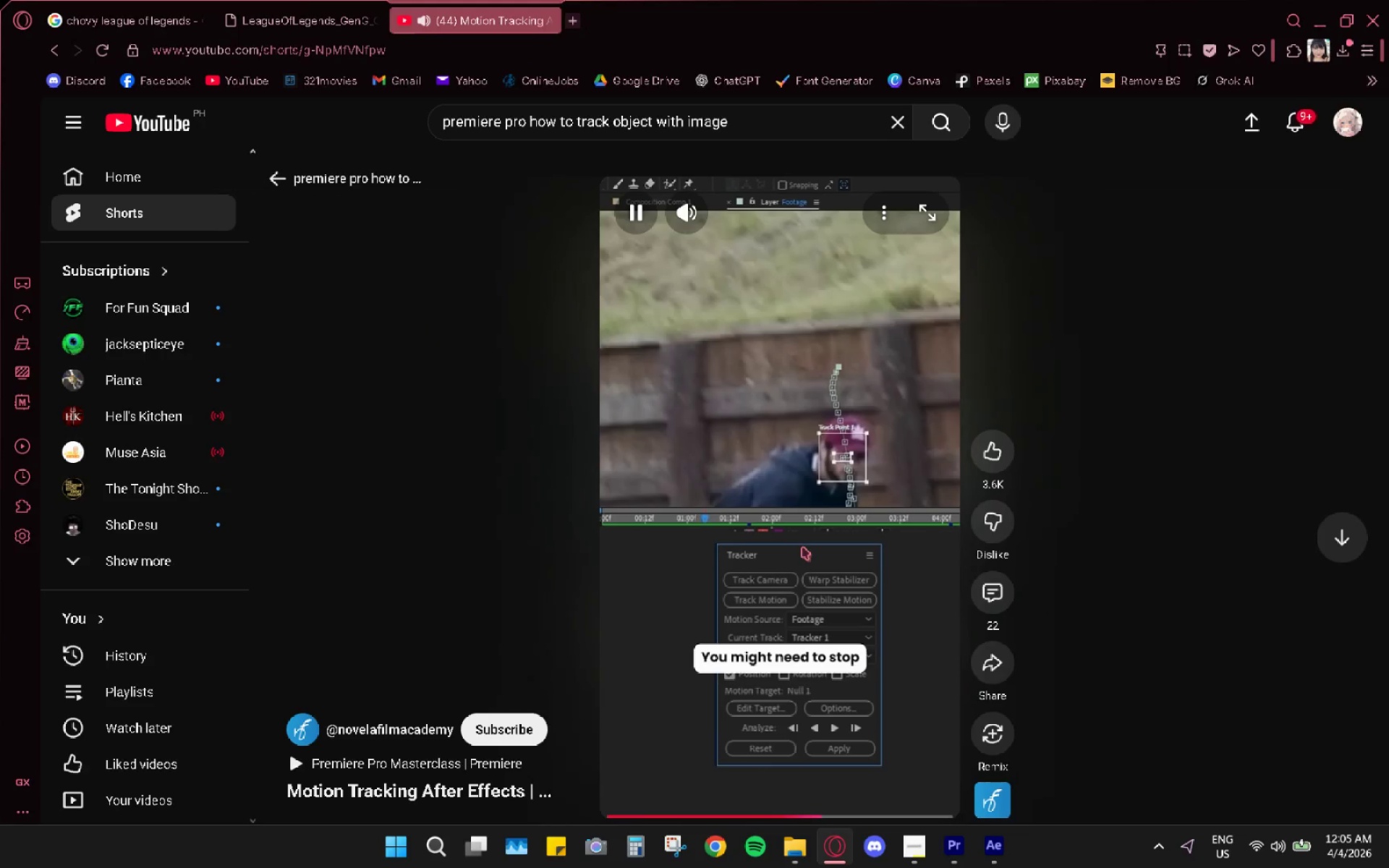 
left_click([802, 547])
 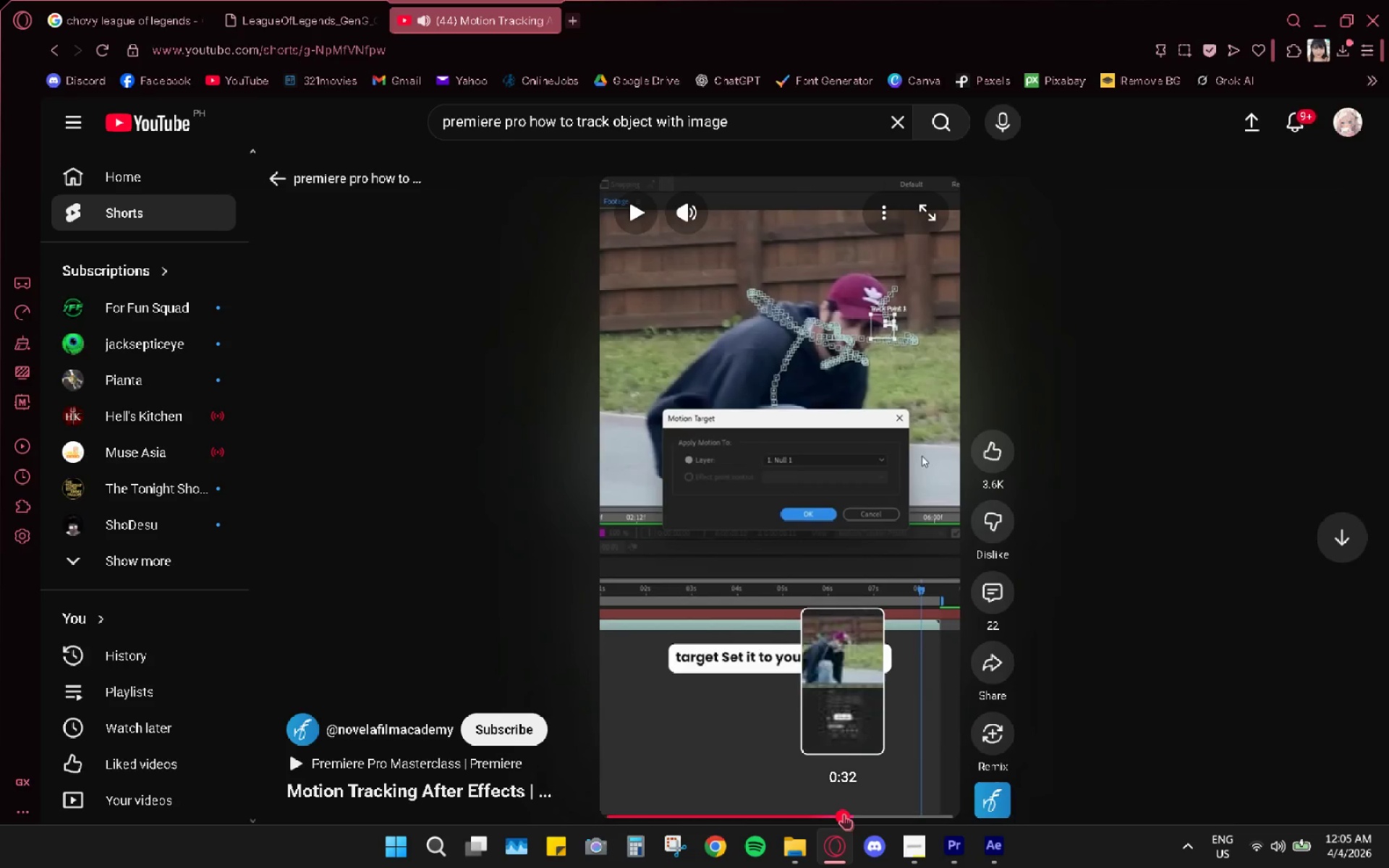 
key(Space)
 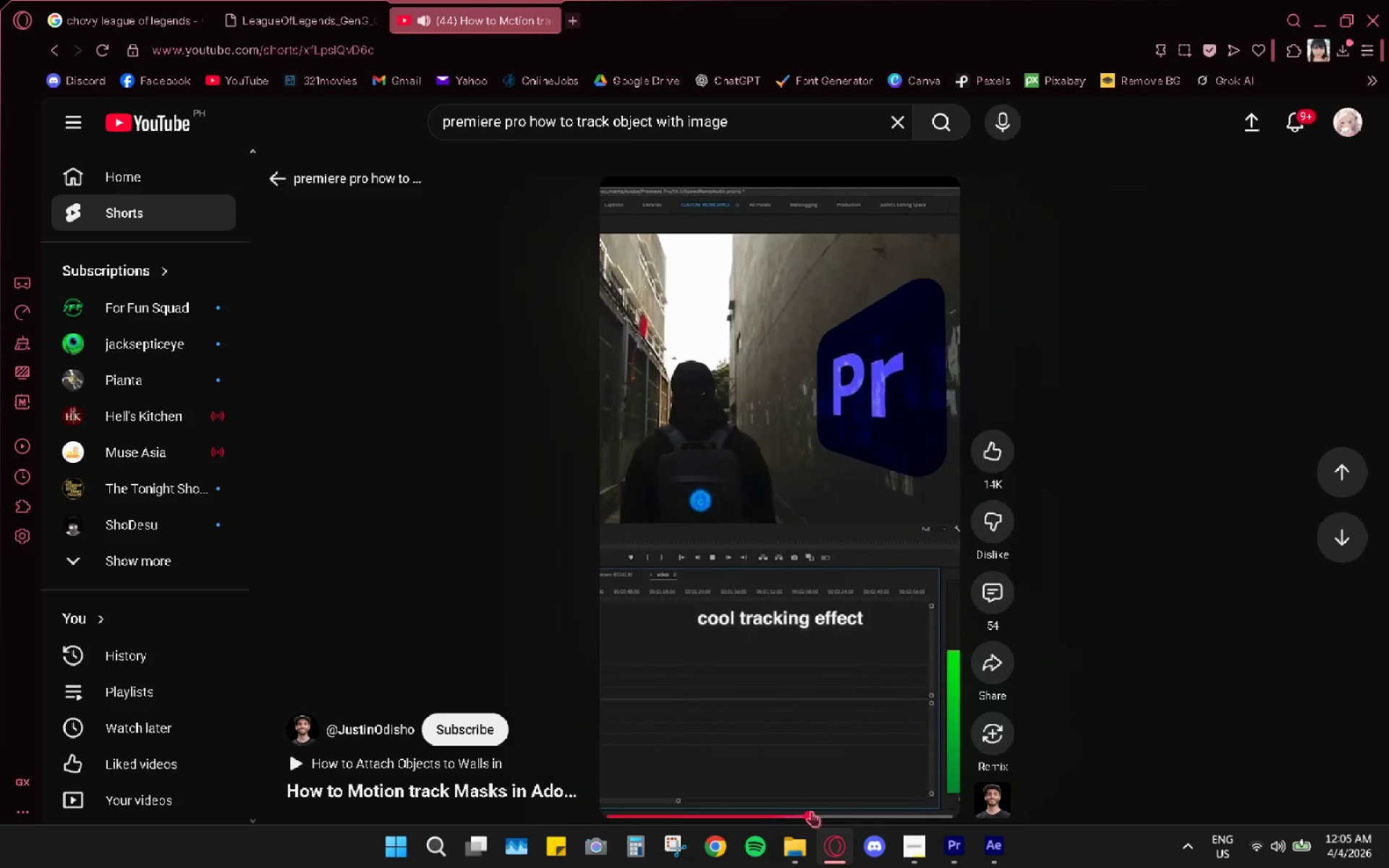 
scroll: coordinate [805, 632], scroll_direction: up, amount: 1.0
 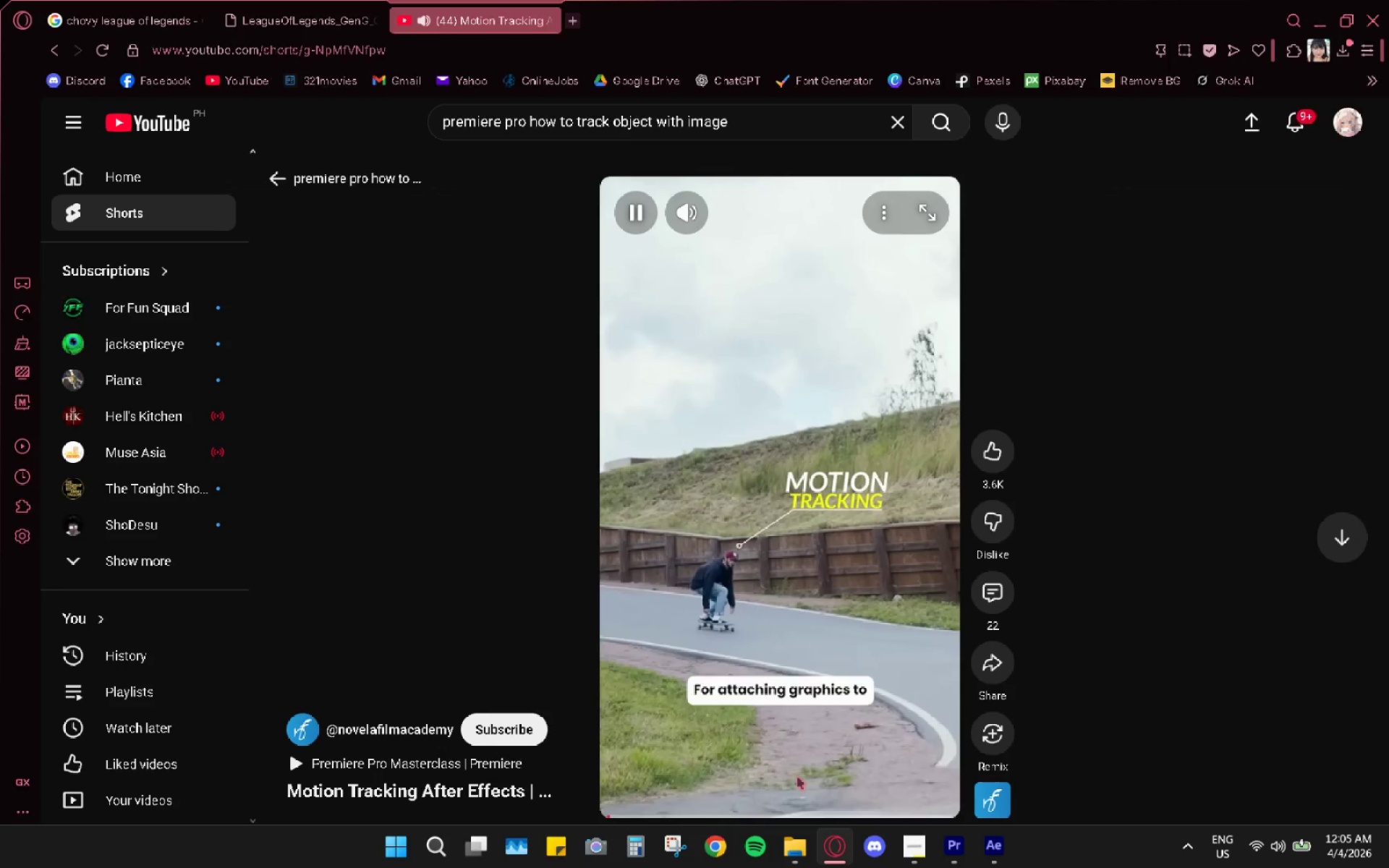 
left_click([799, 814])
 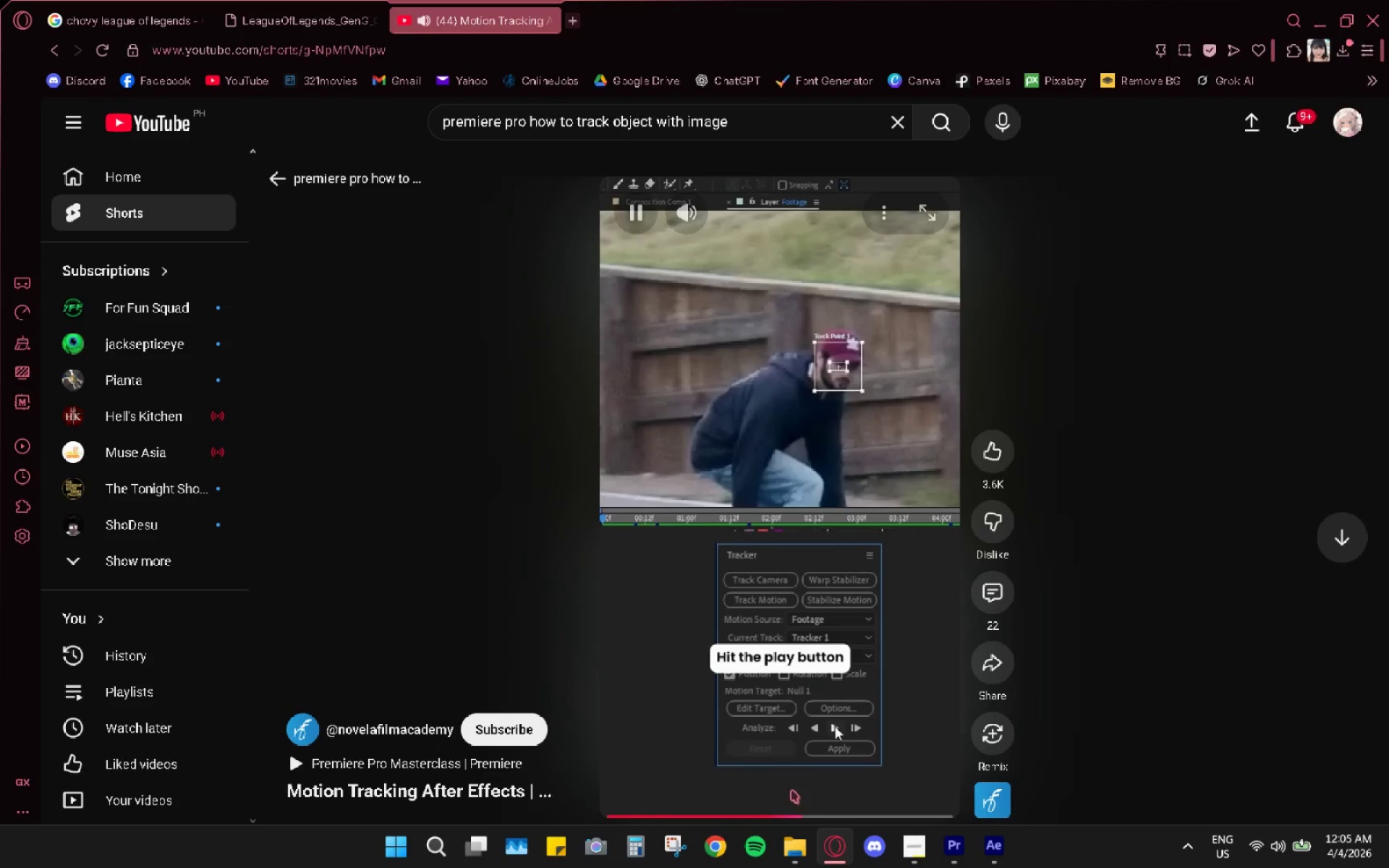 
left_click([790, 809])
 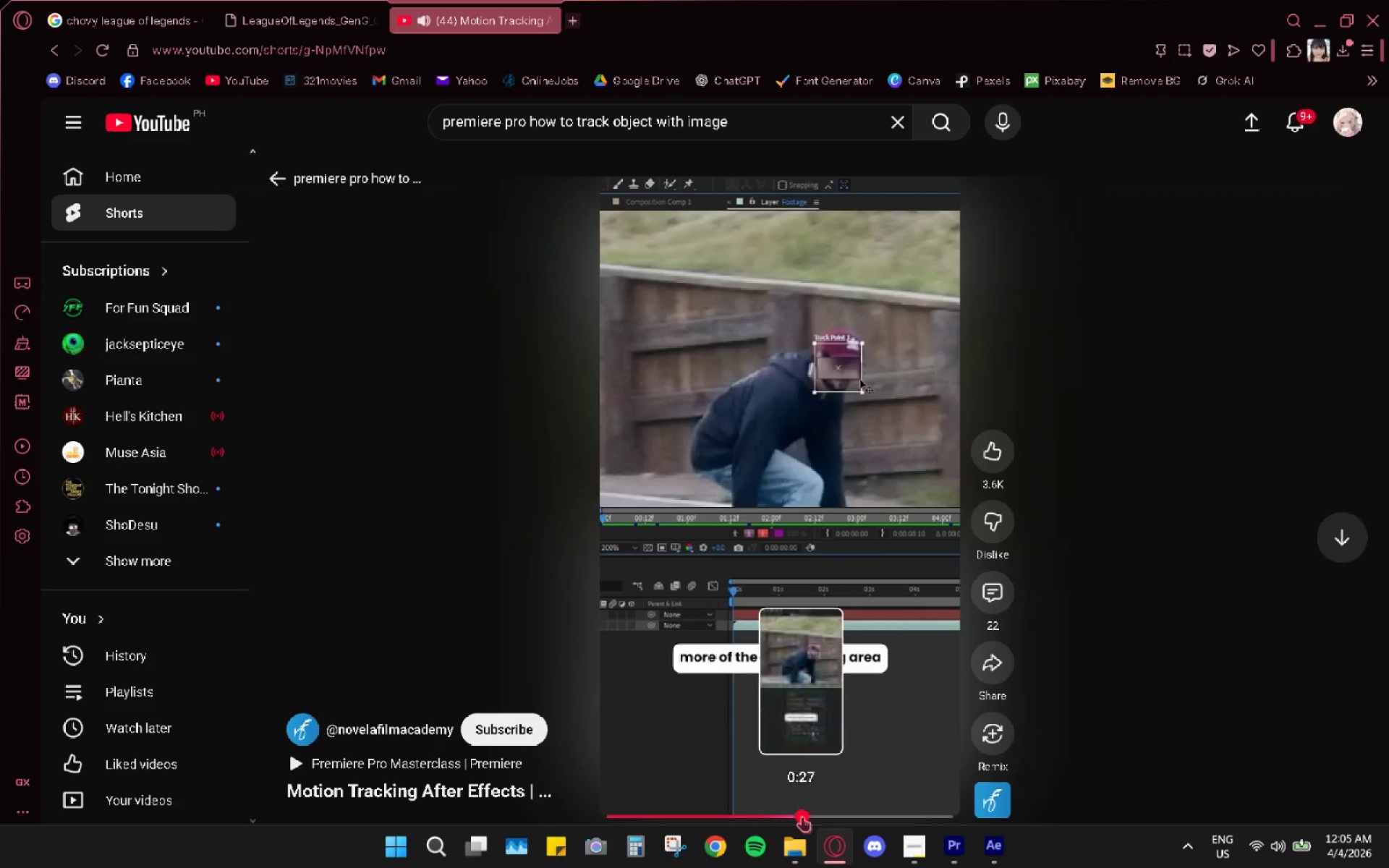 
left_click_drag(start_coordinate=[810, 818], to_coordinate=[815, 819])
 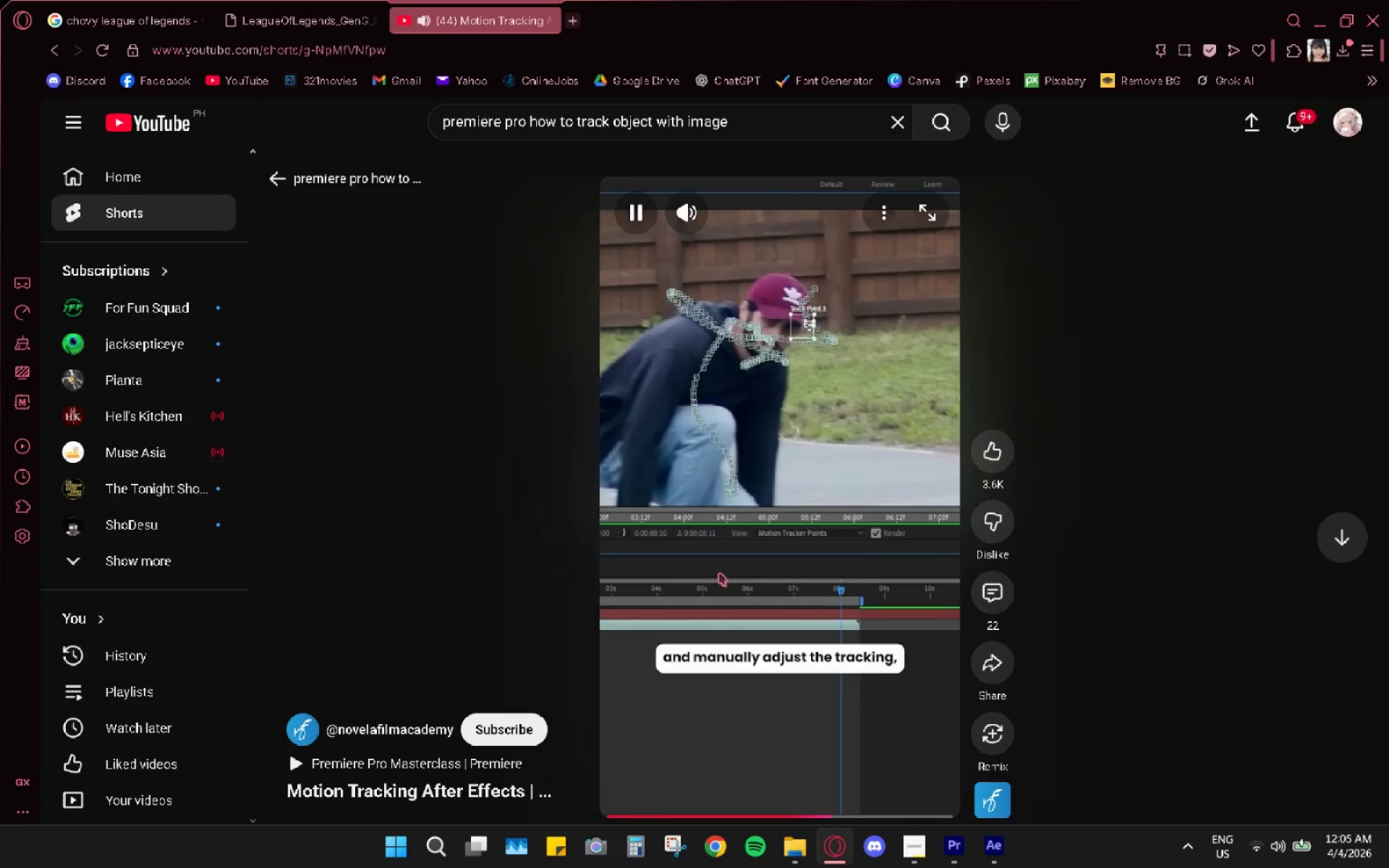 
left_click([757, 437])
 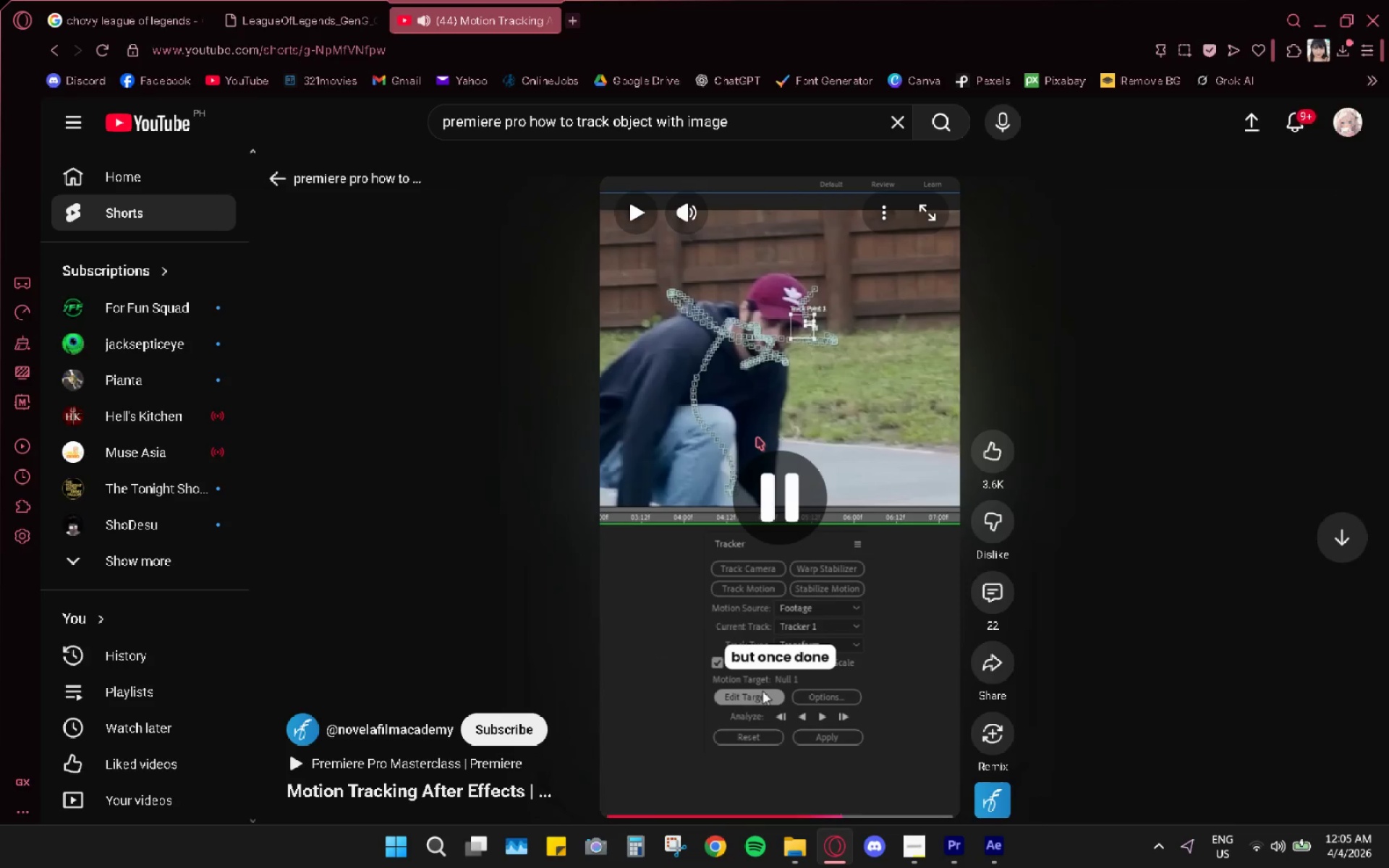 
key(Alt+AltLeft)
 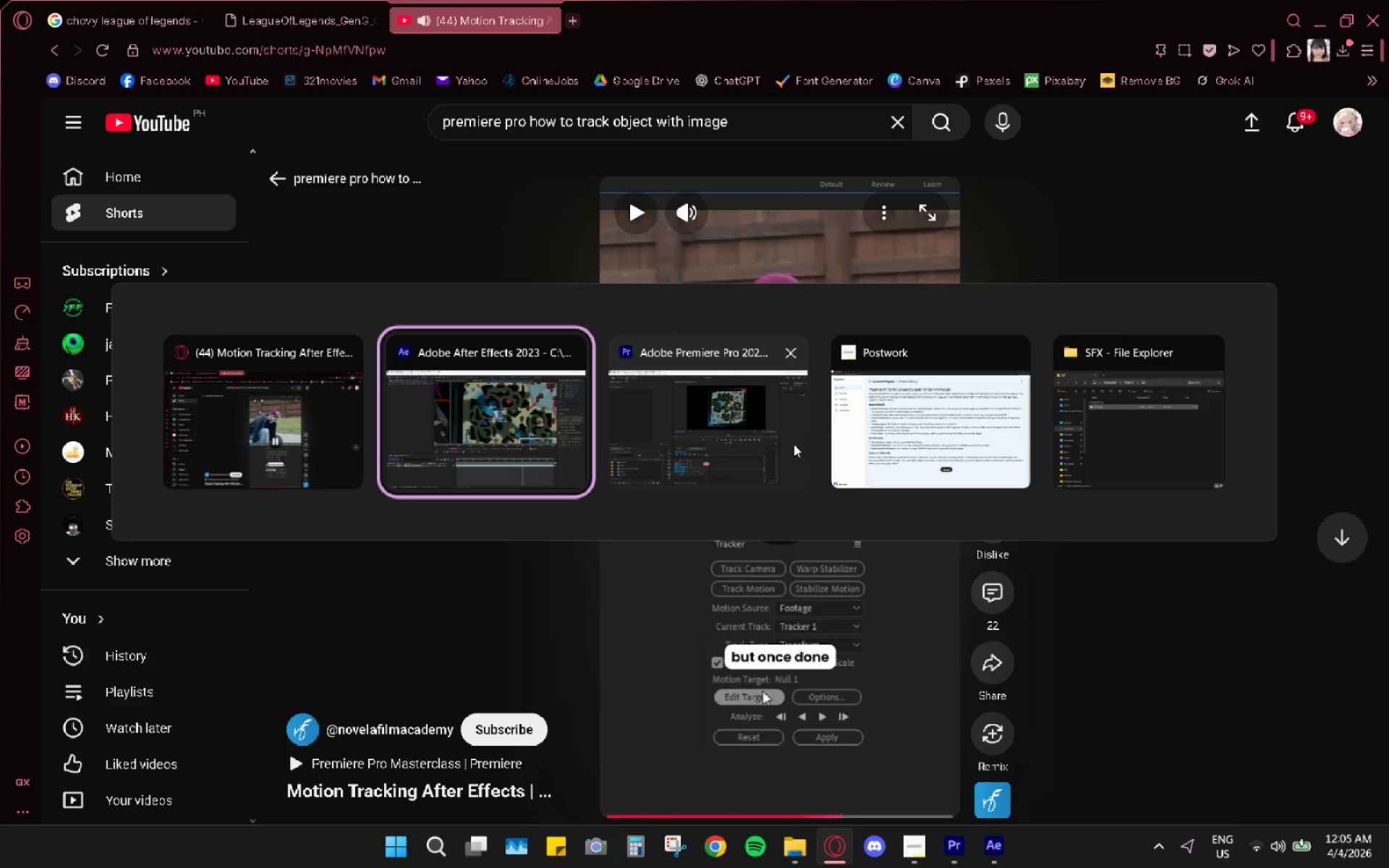 
key(Alt+Tab)
 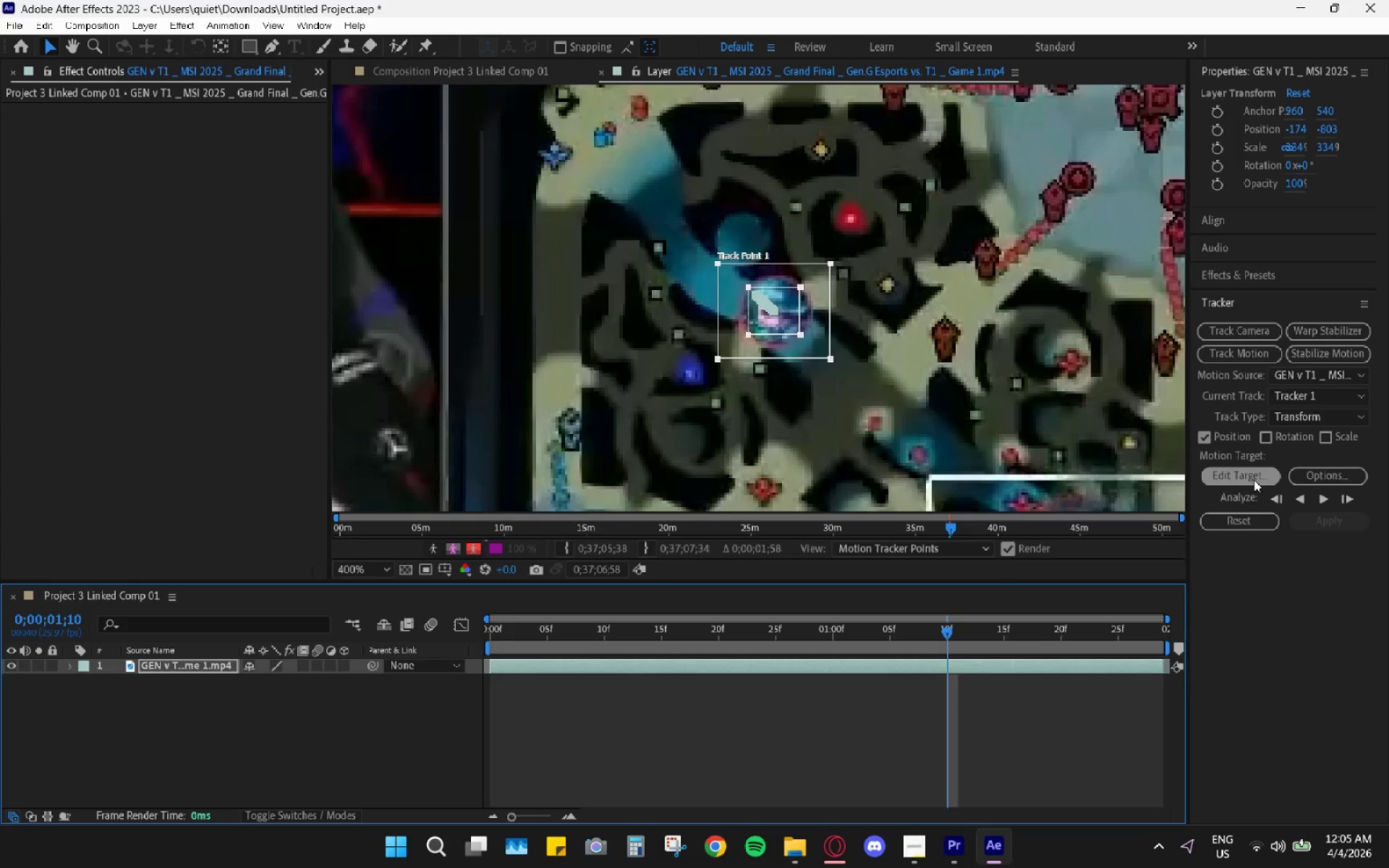 
left_click([1254, 480])
 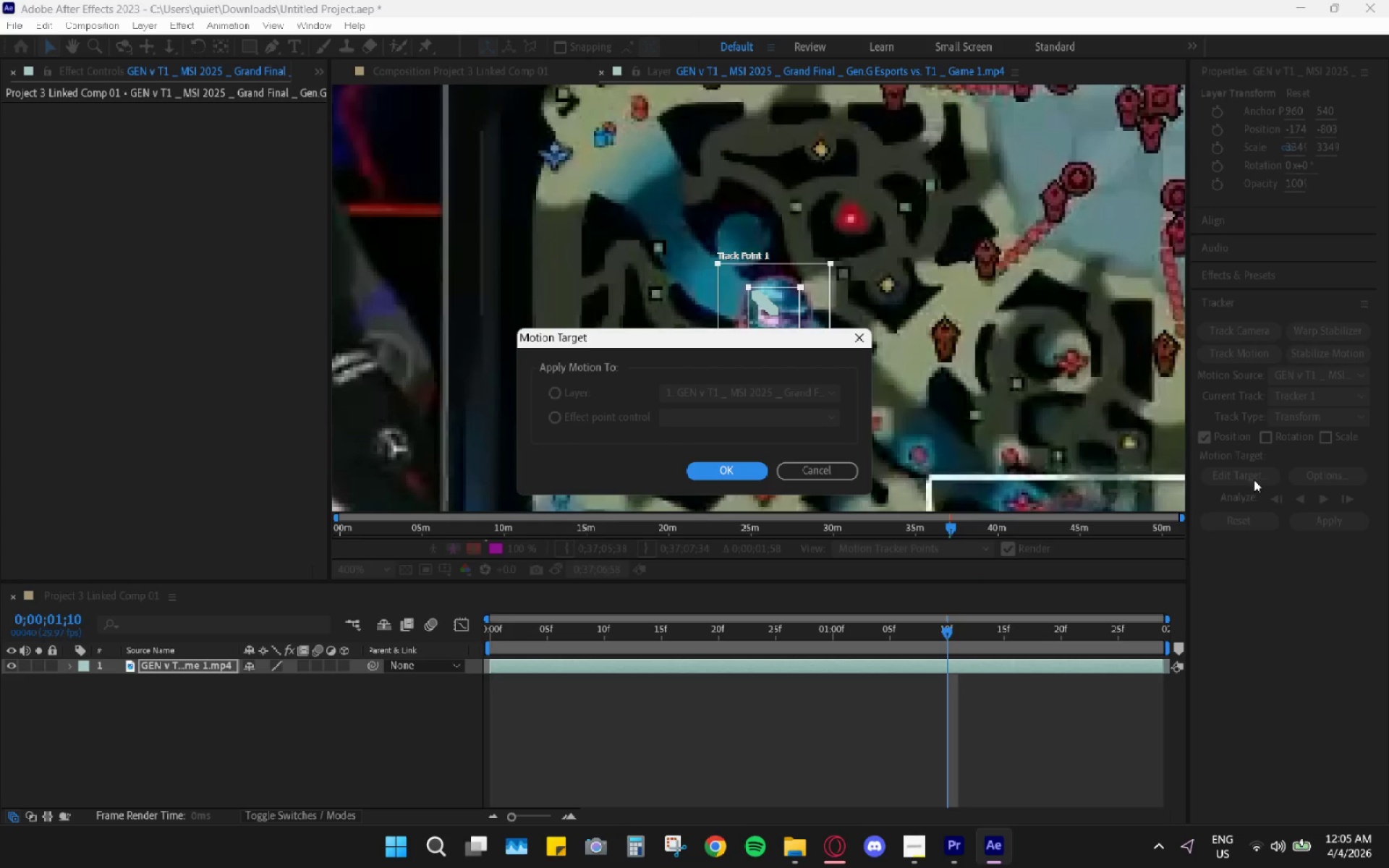 
key(Alt+AltLeft)
 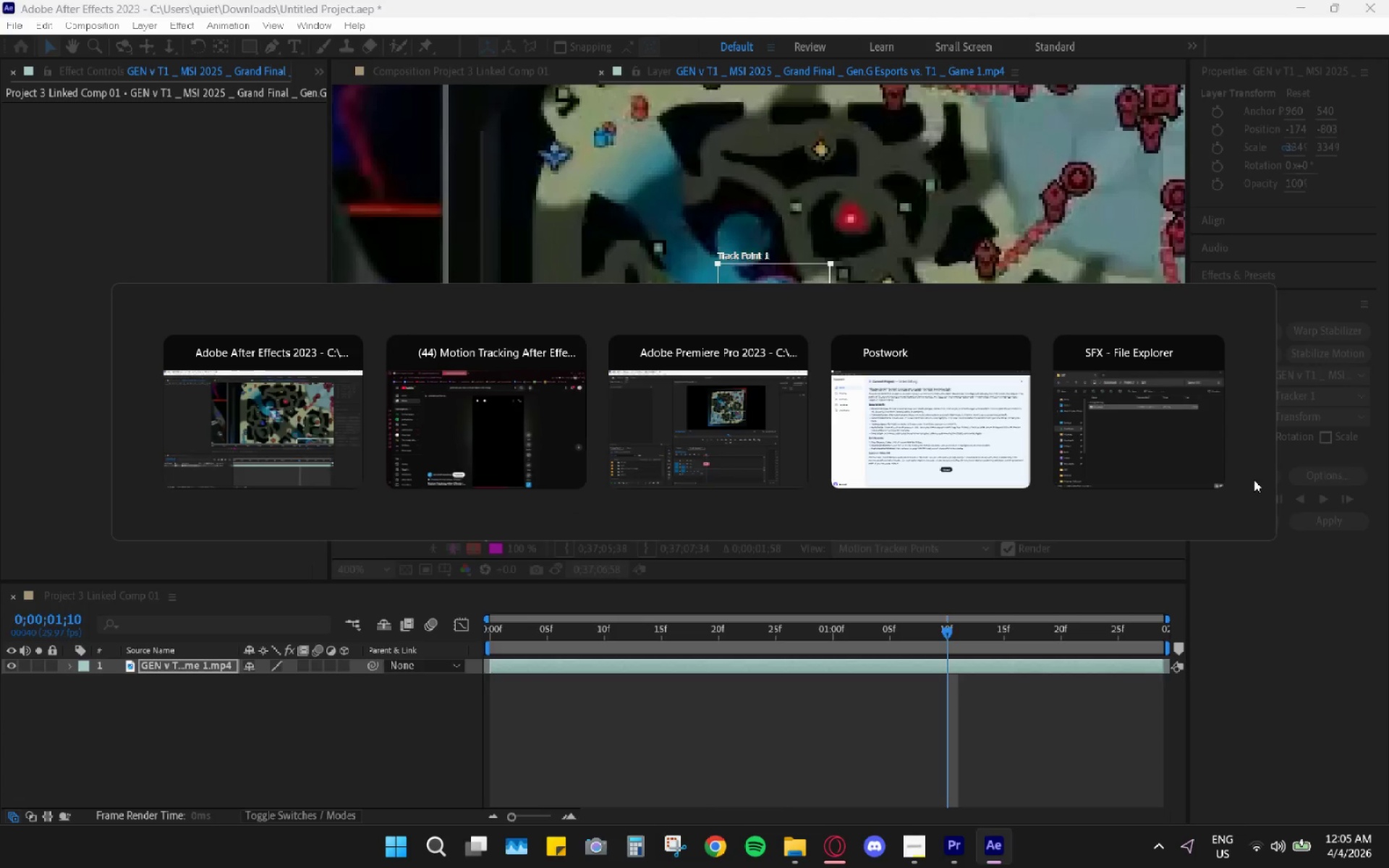 
key(Alt+Tab)
 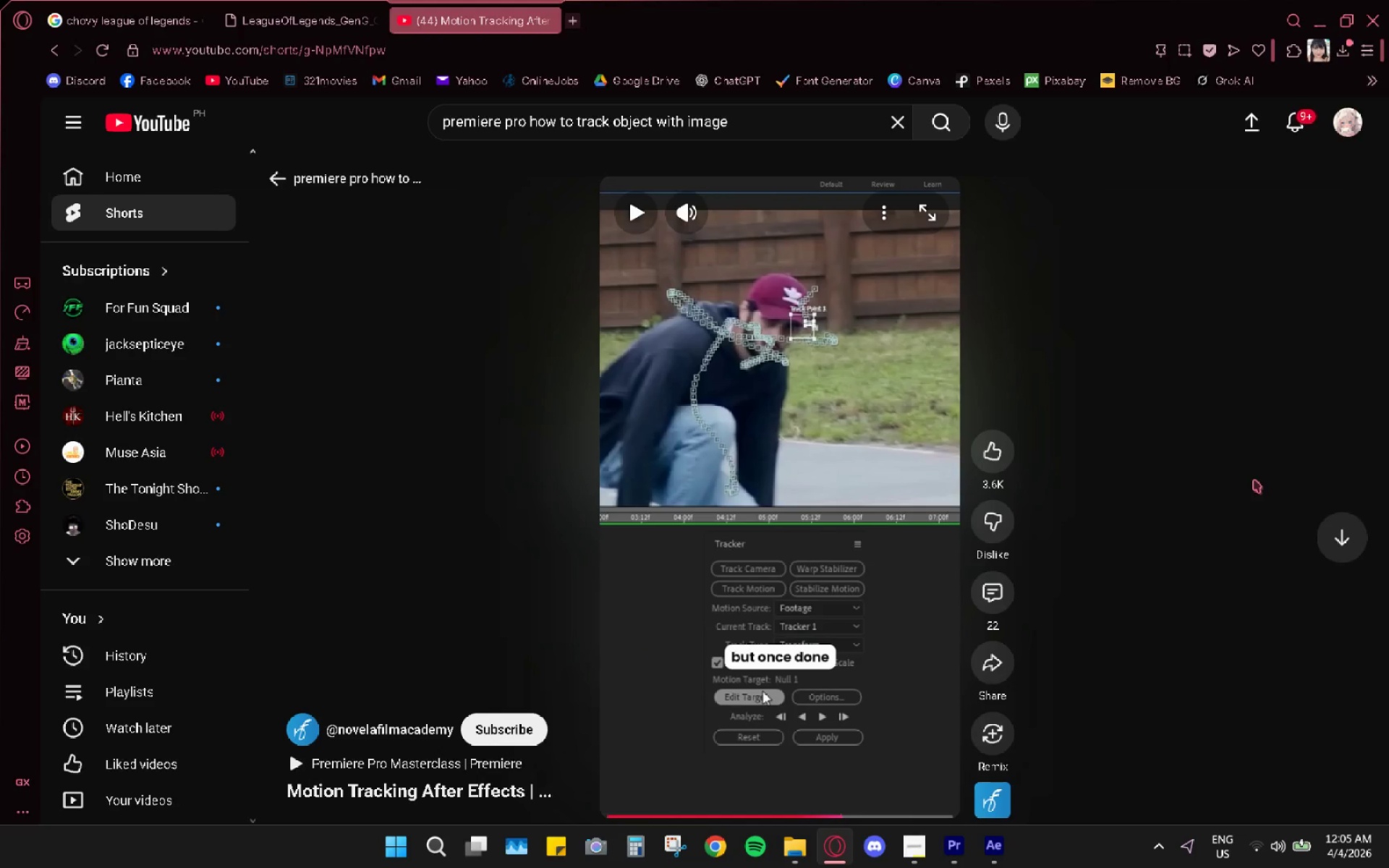 
key(Space)
 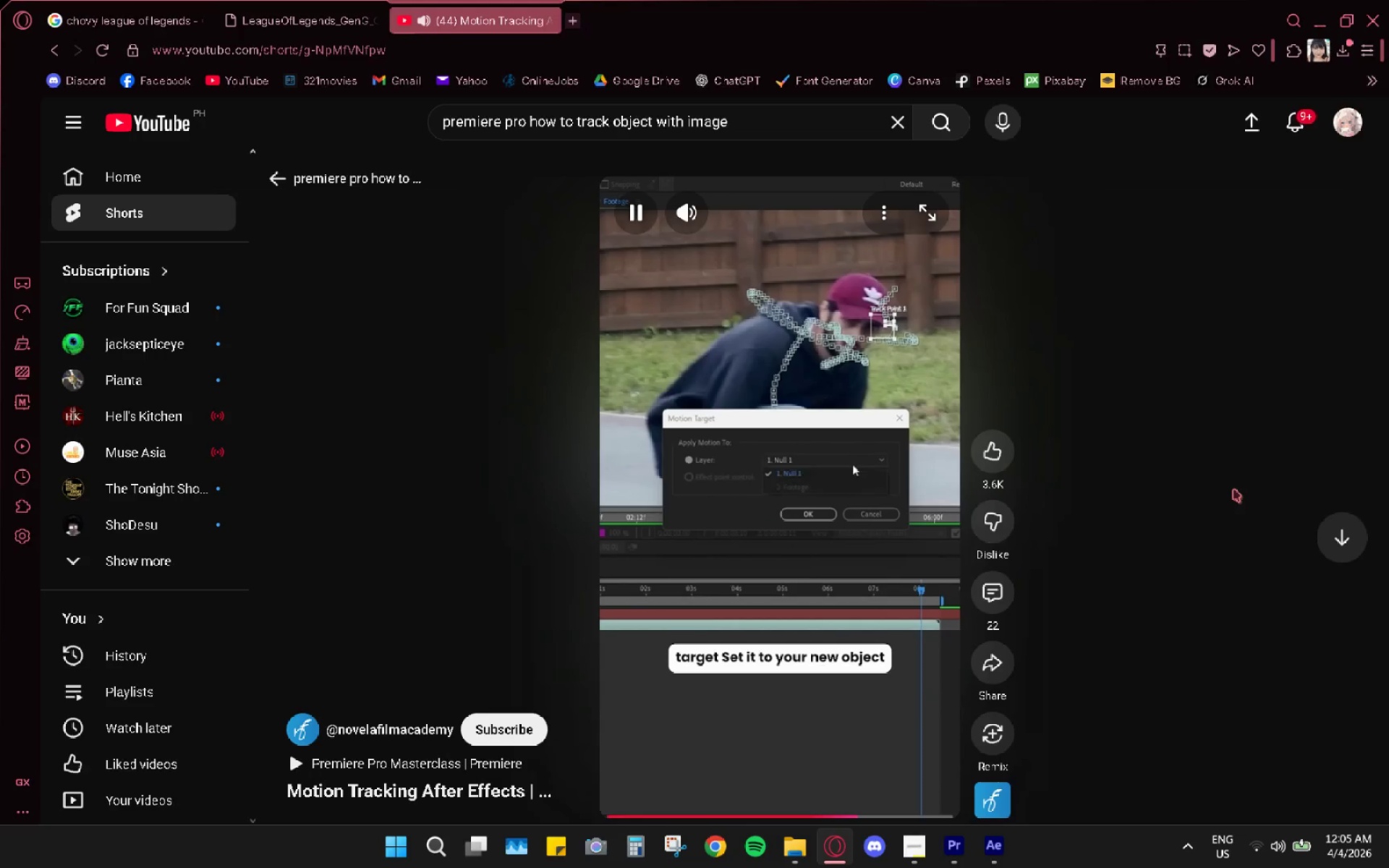 
key(Space)
 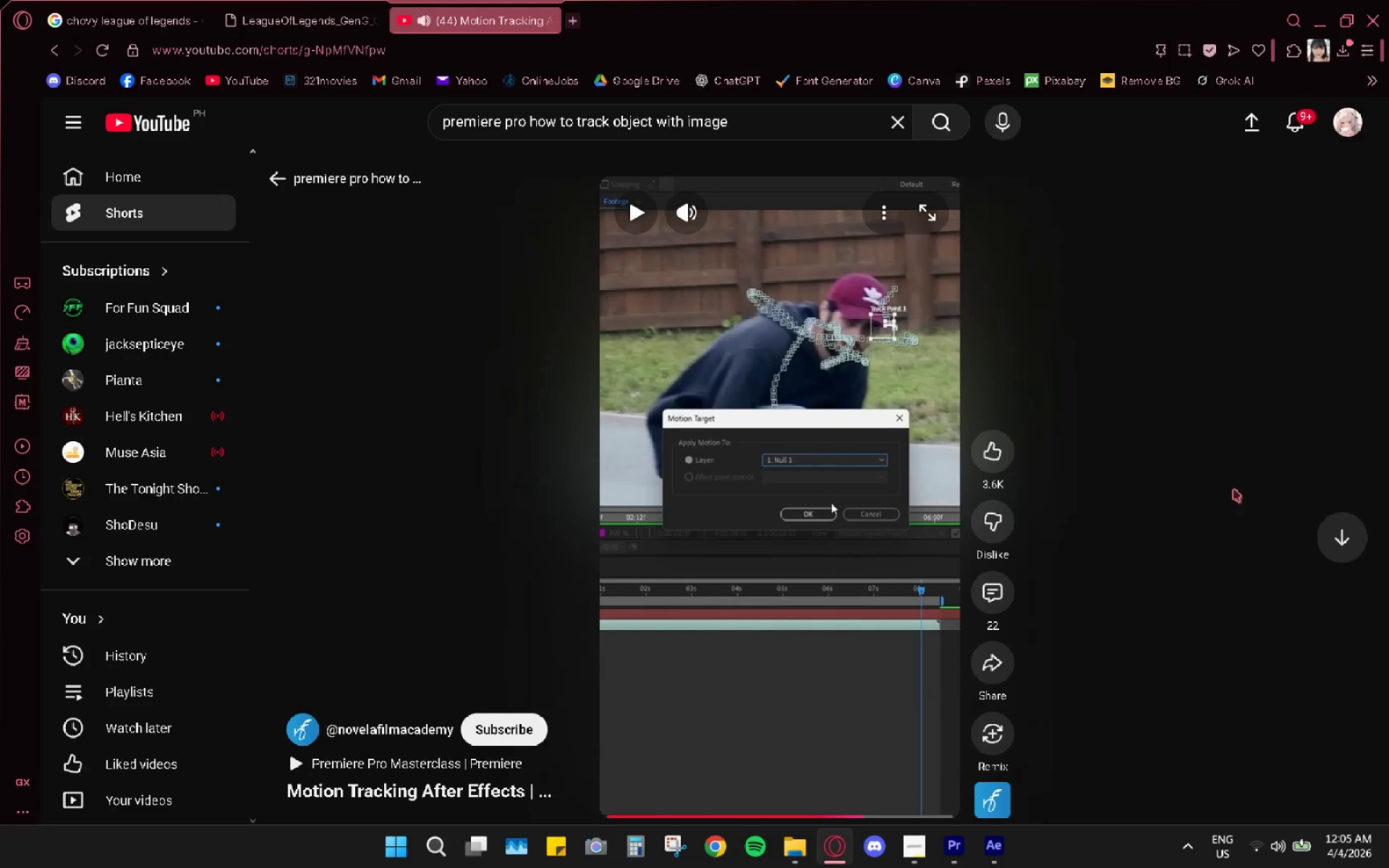 
key(Alt+AltLeft)
 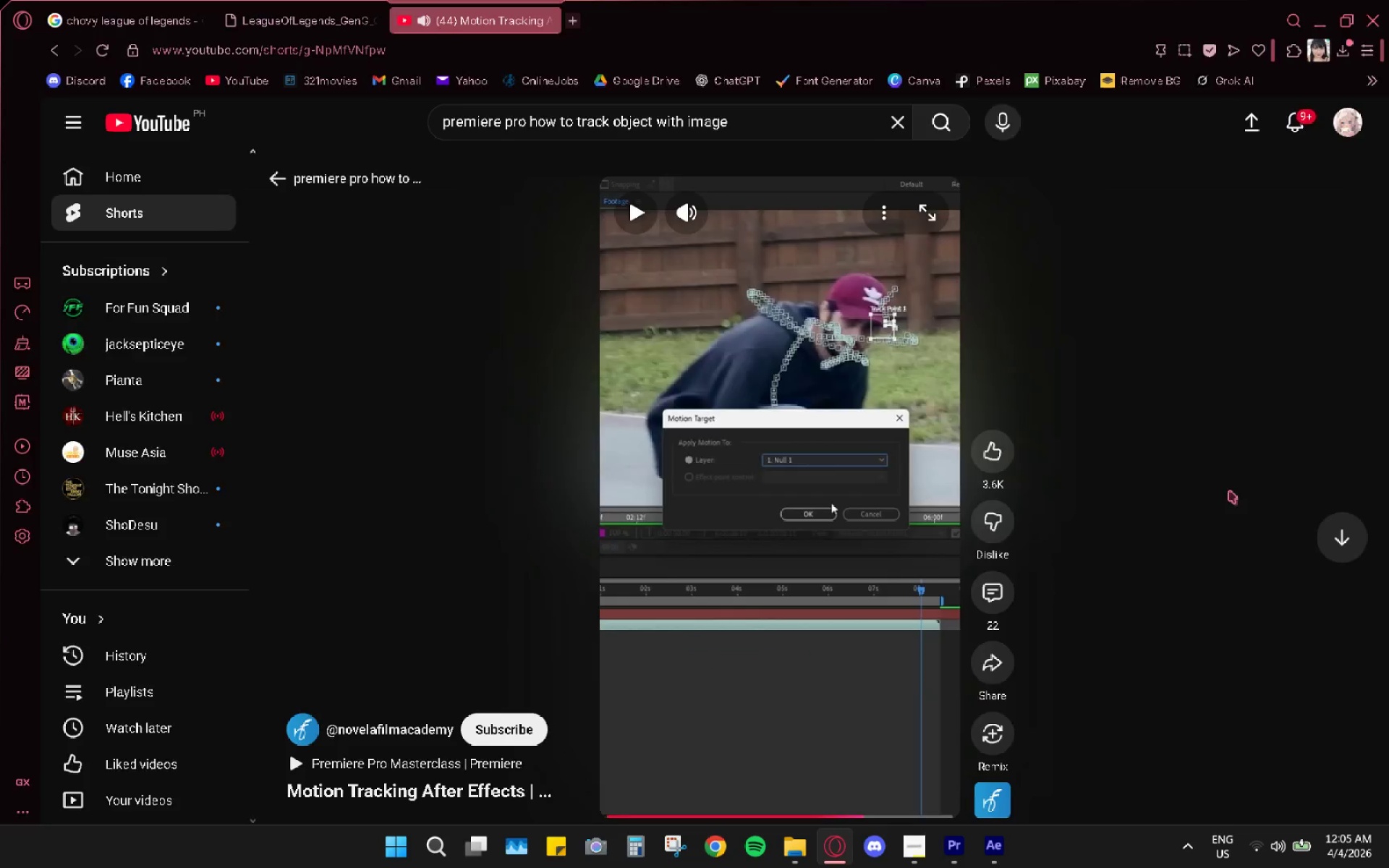 
key(Alt+Tab)
 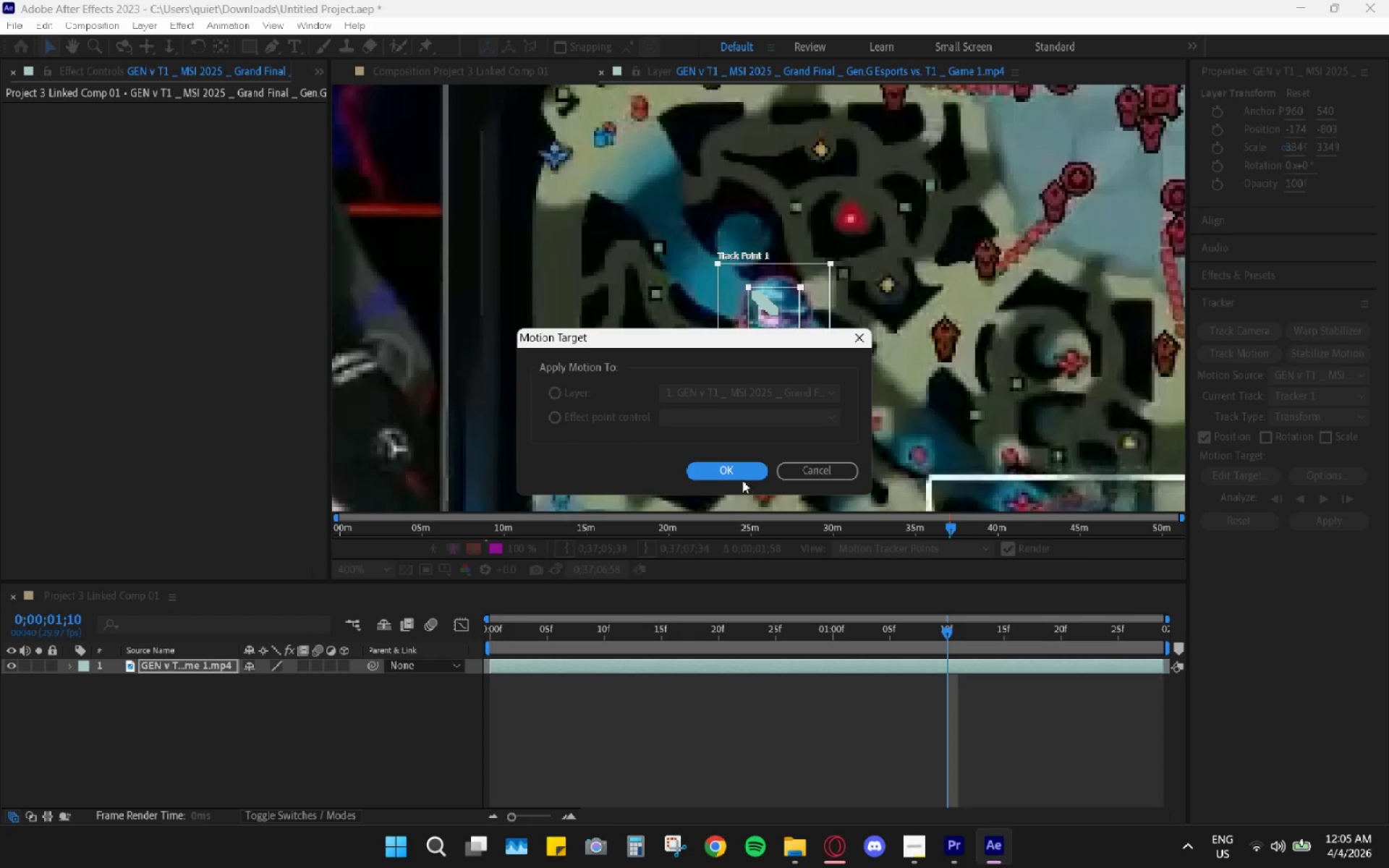 
left_click([566, 395])
 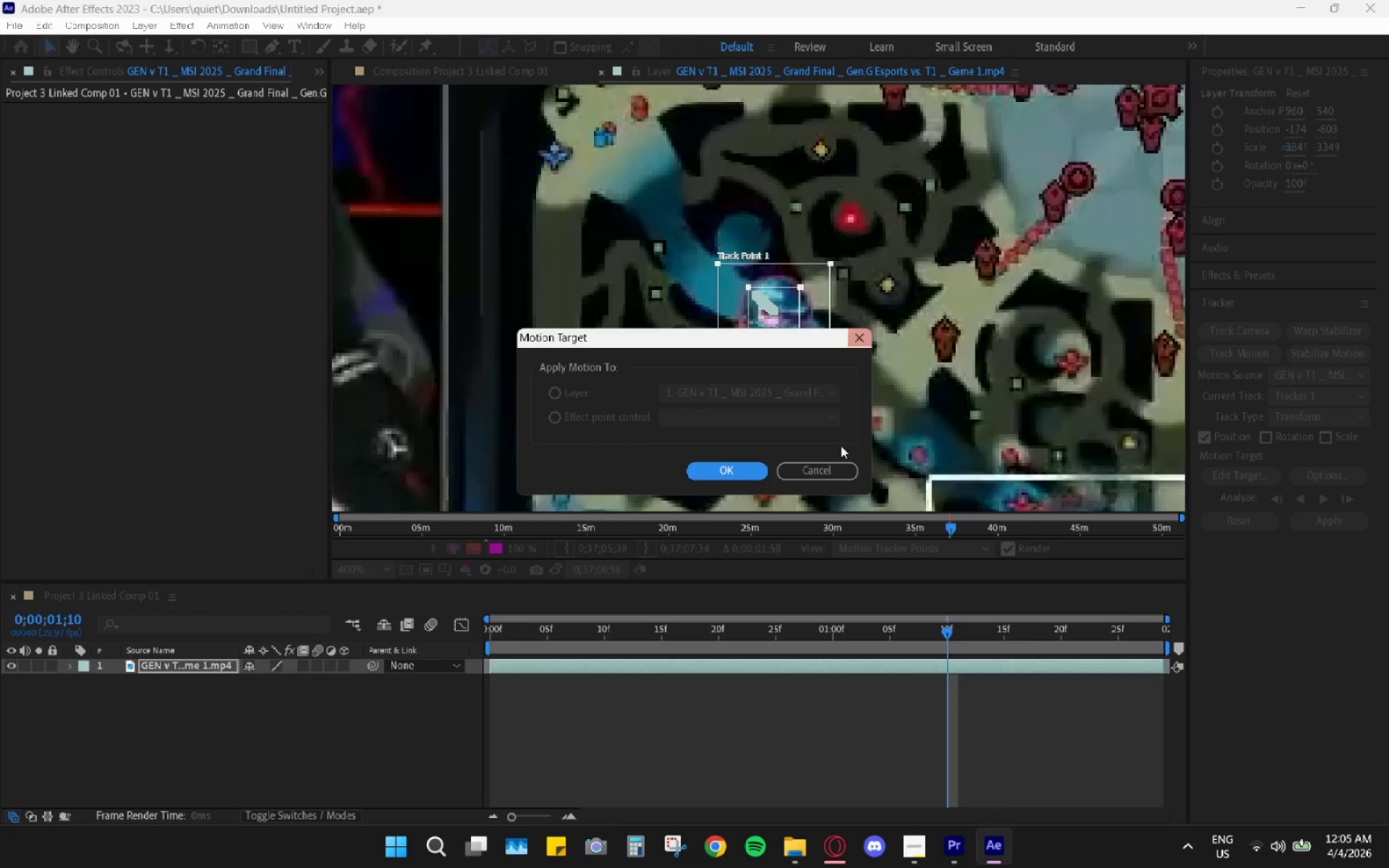 
mouse_move([849, 352])
 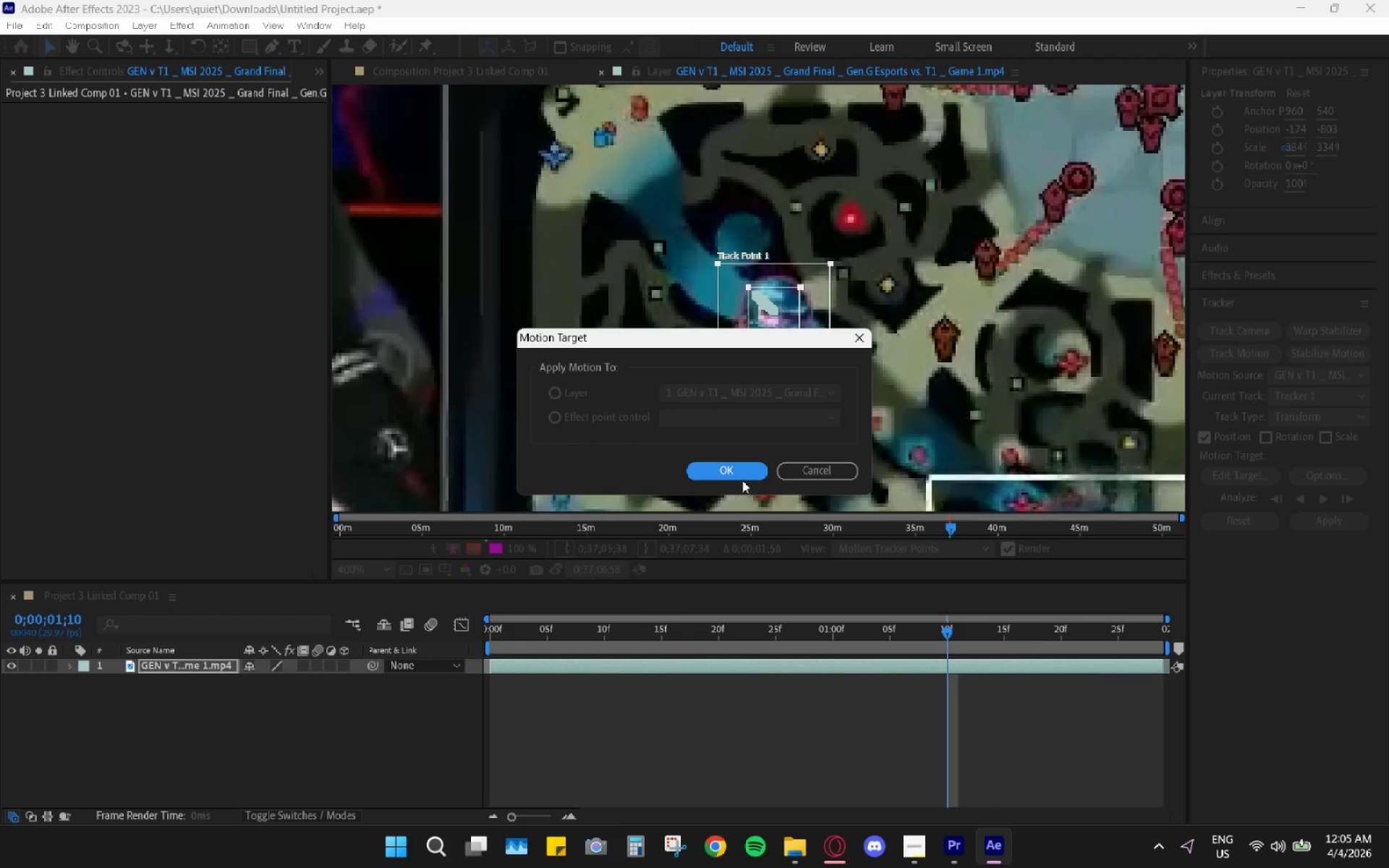 
double_click([742, 477])
 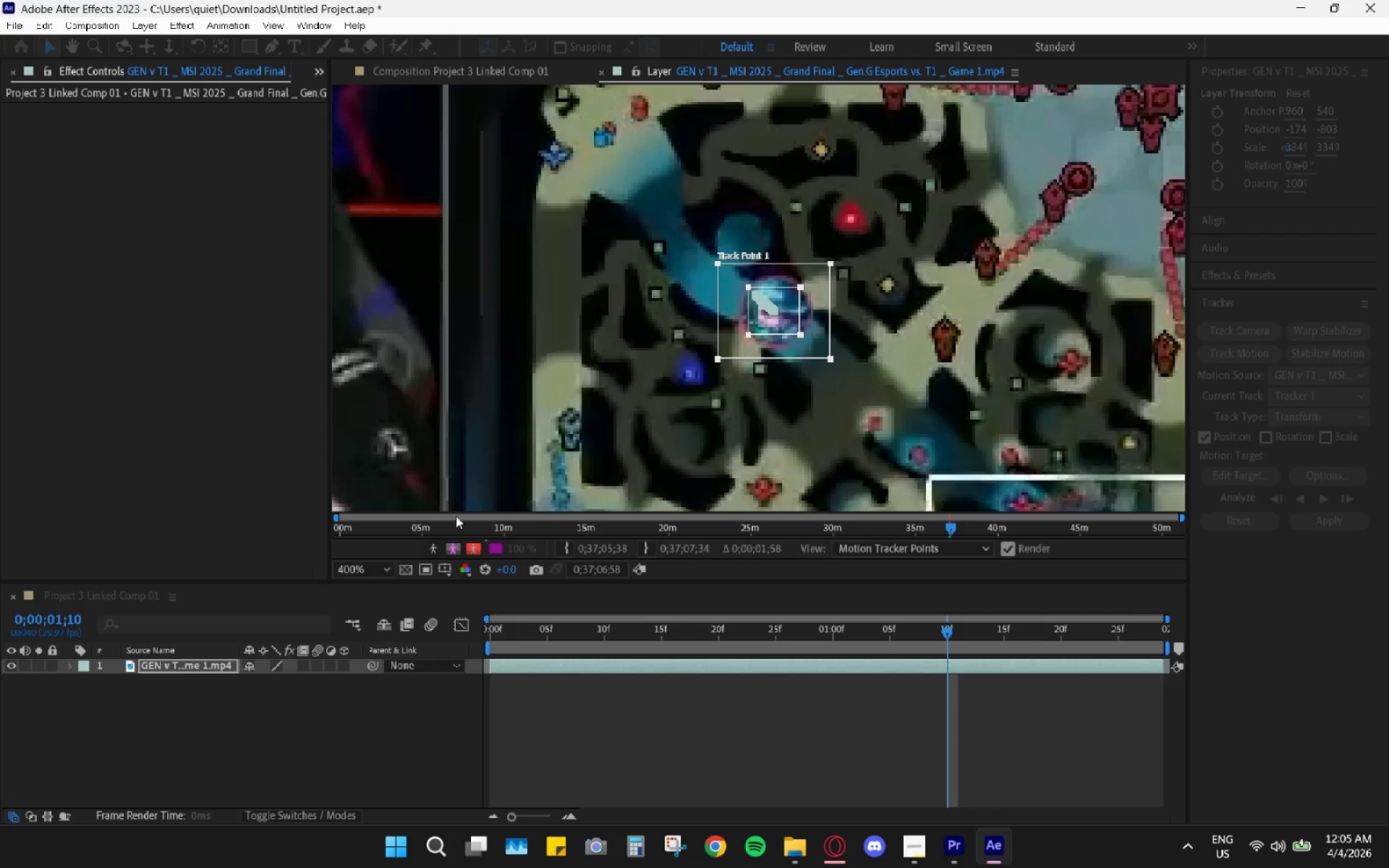 
double_click([217, 665])
 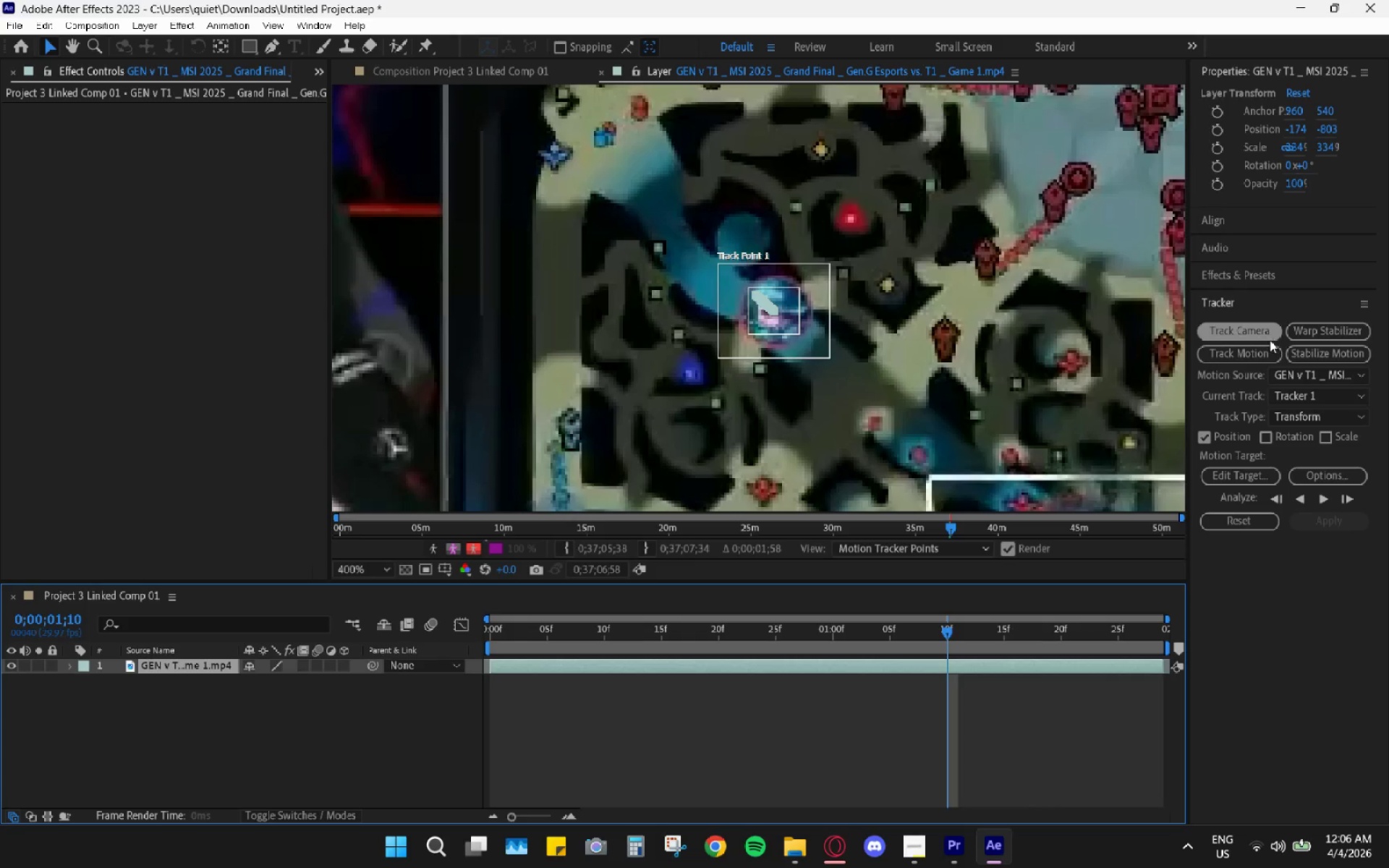 
left_click([1212, 527])
 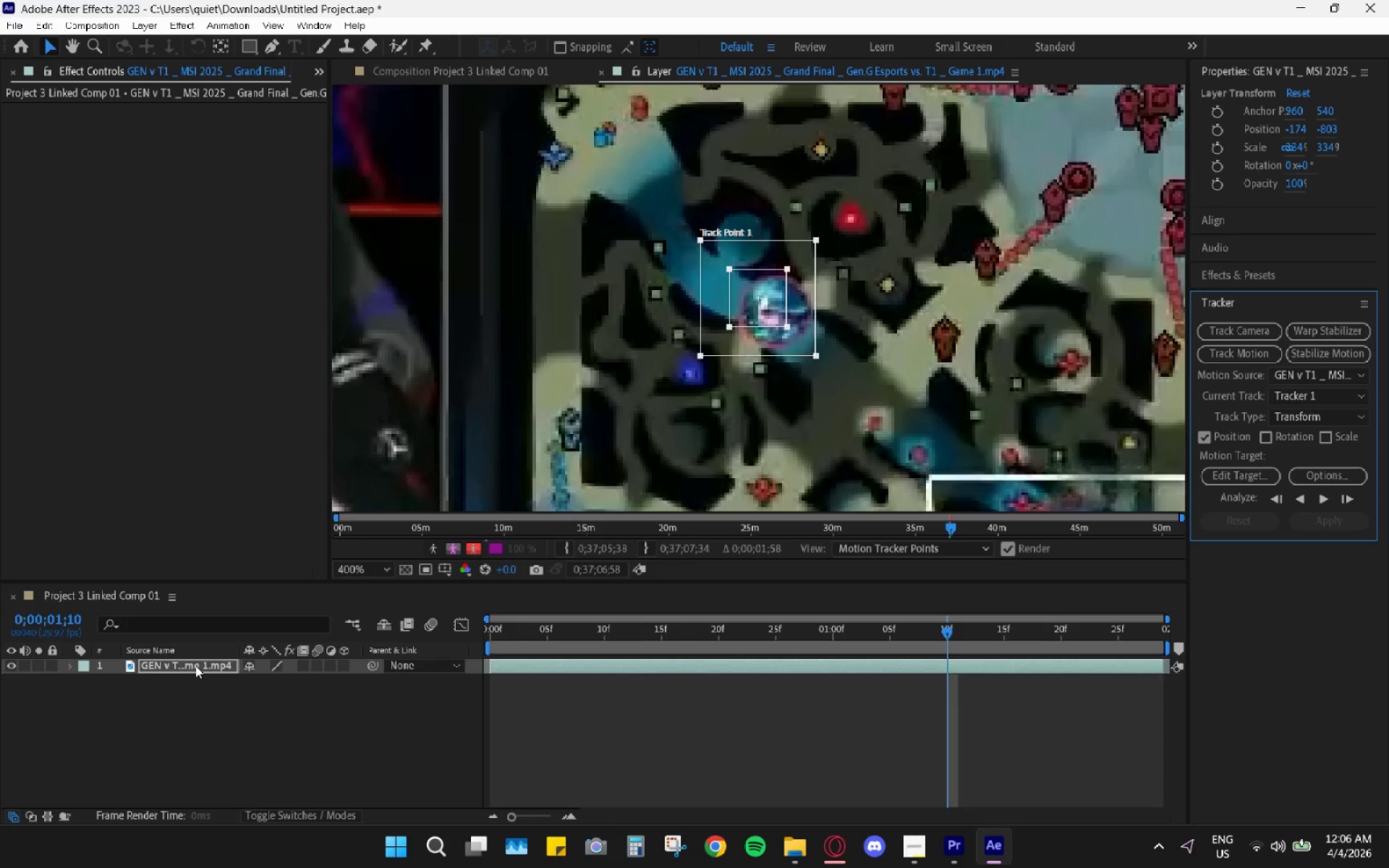 
left_click([215, 689])
 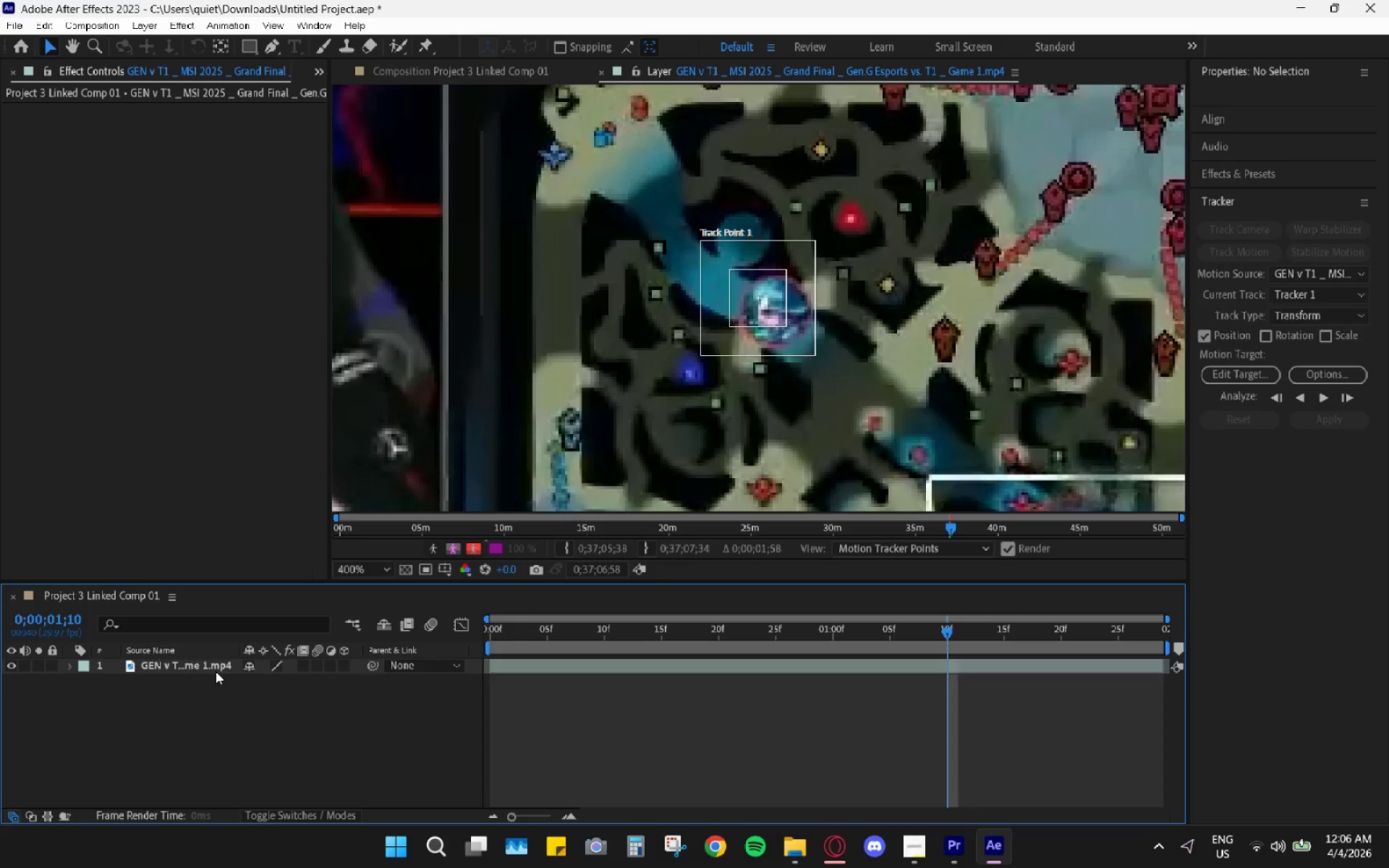 
left_click([216, 671])
 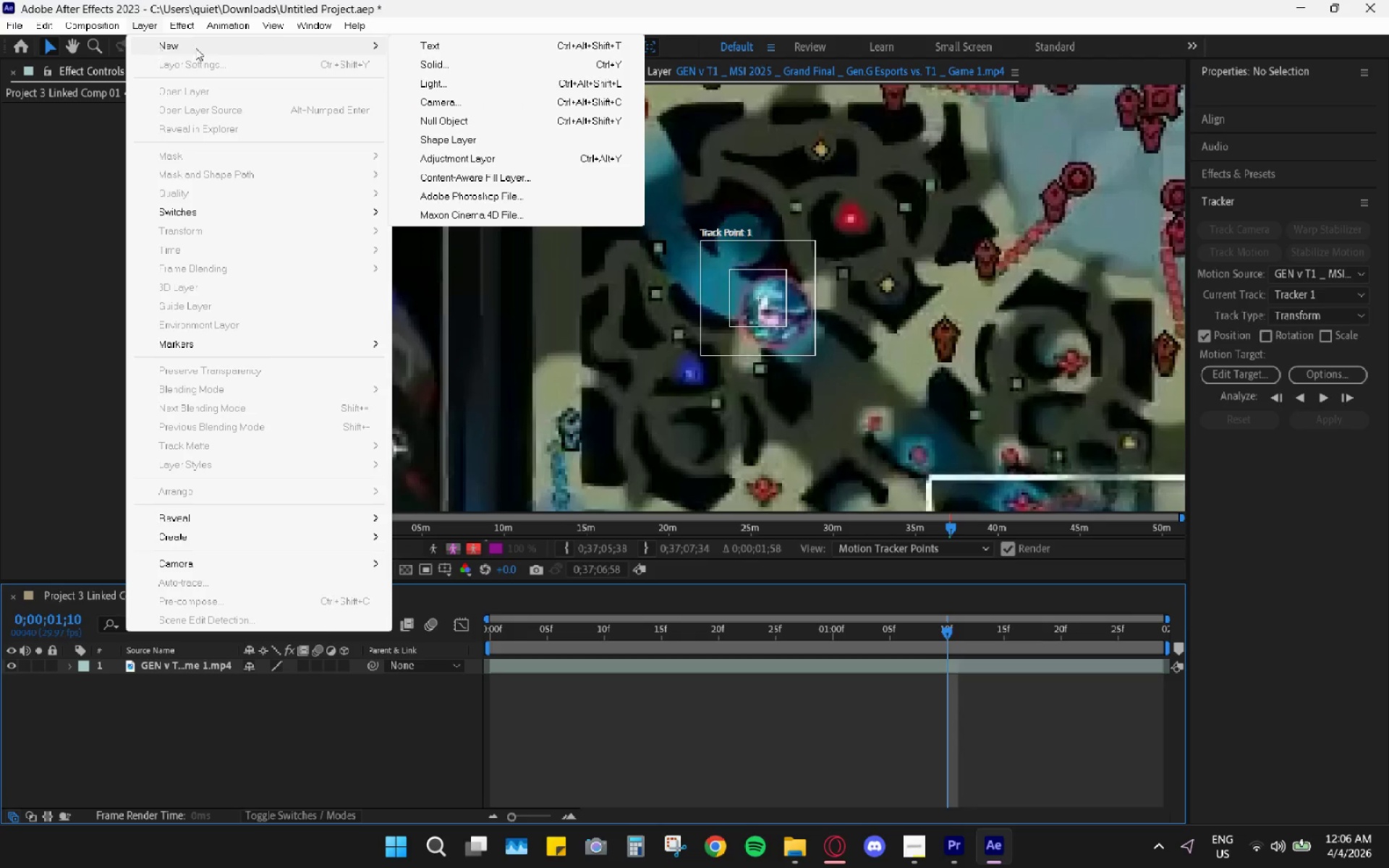 
left_click([420, 117])
 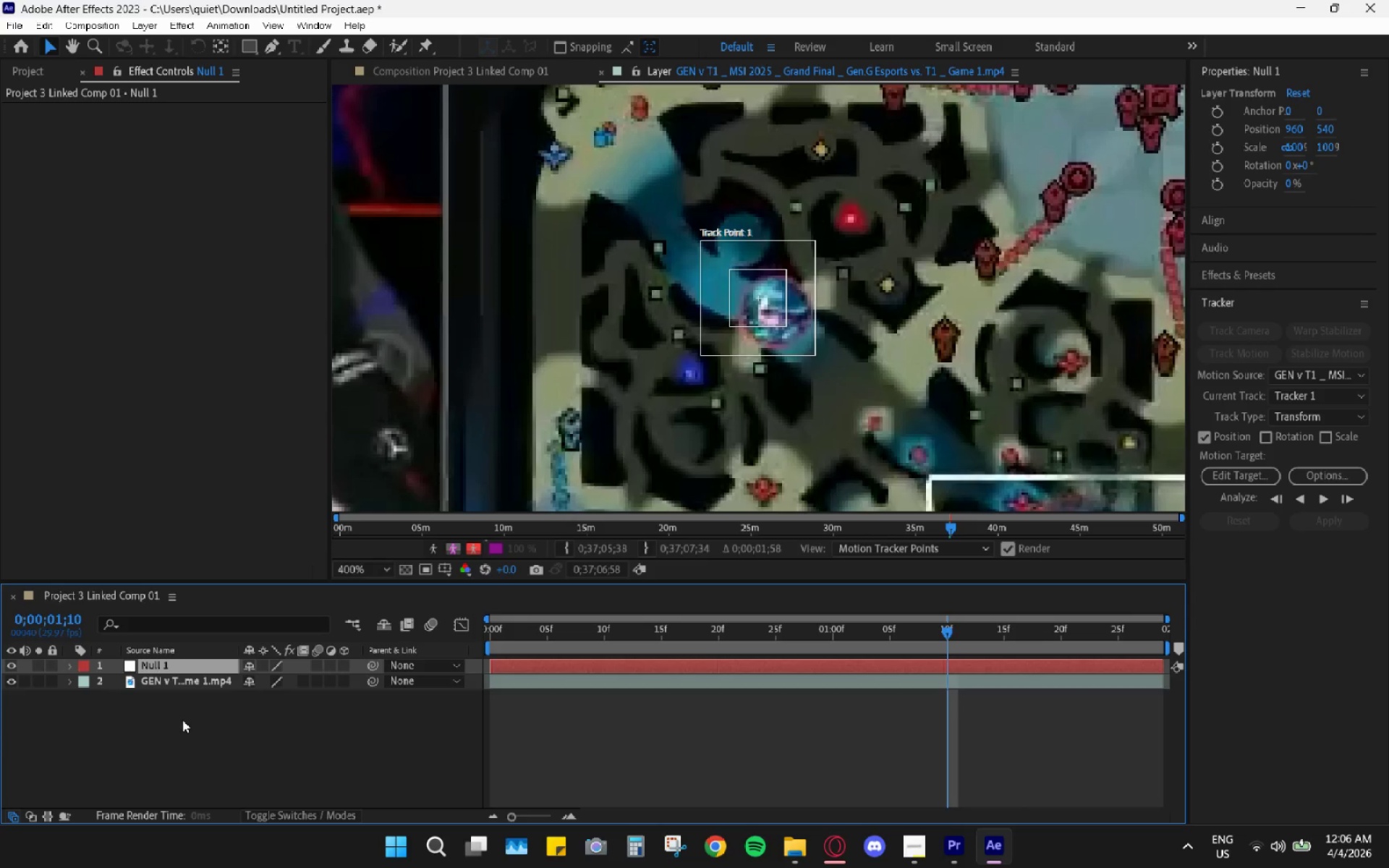 
left_click([195, 664])
 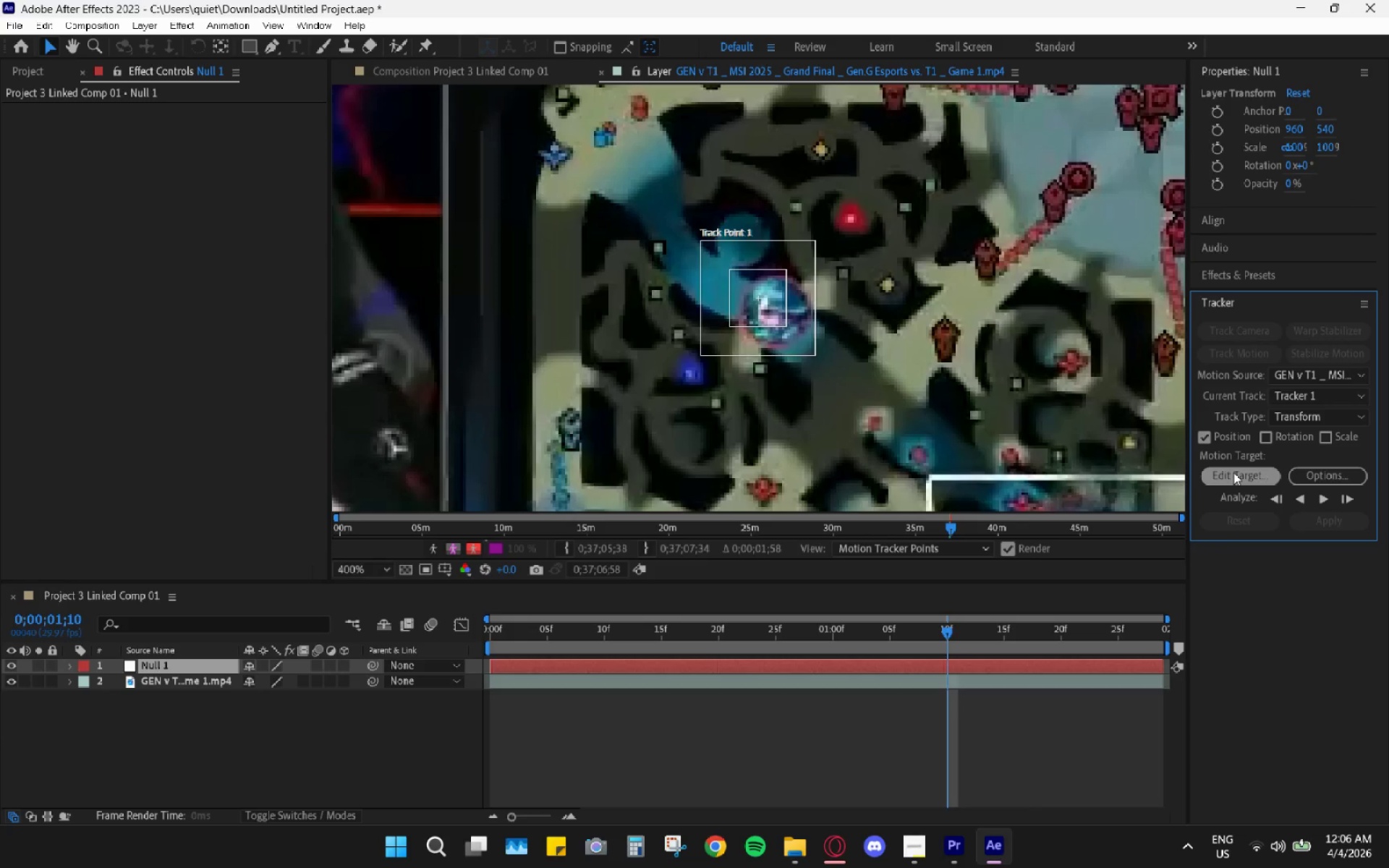 
wait(7.3)
 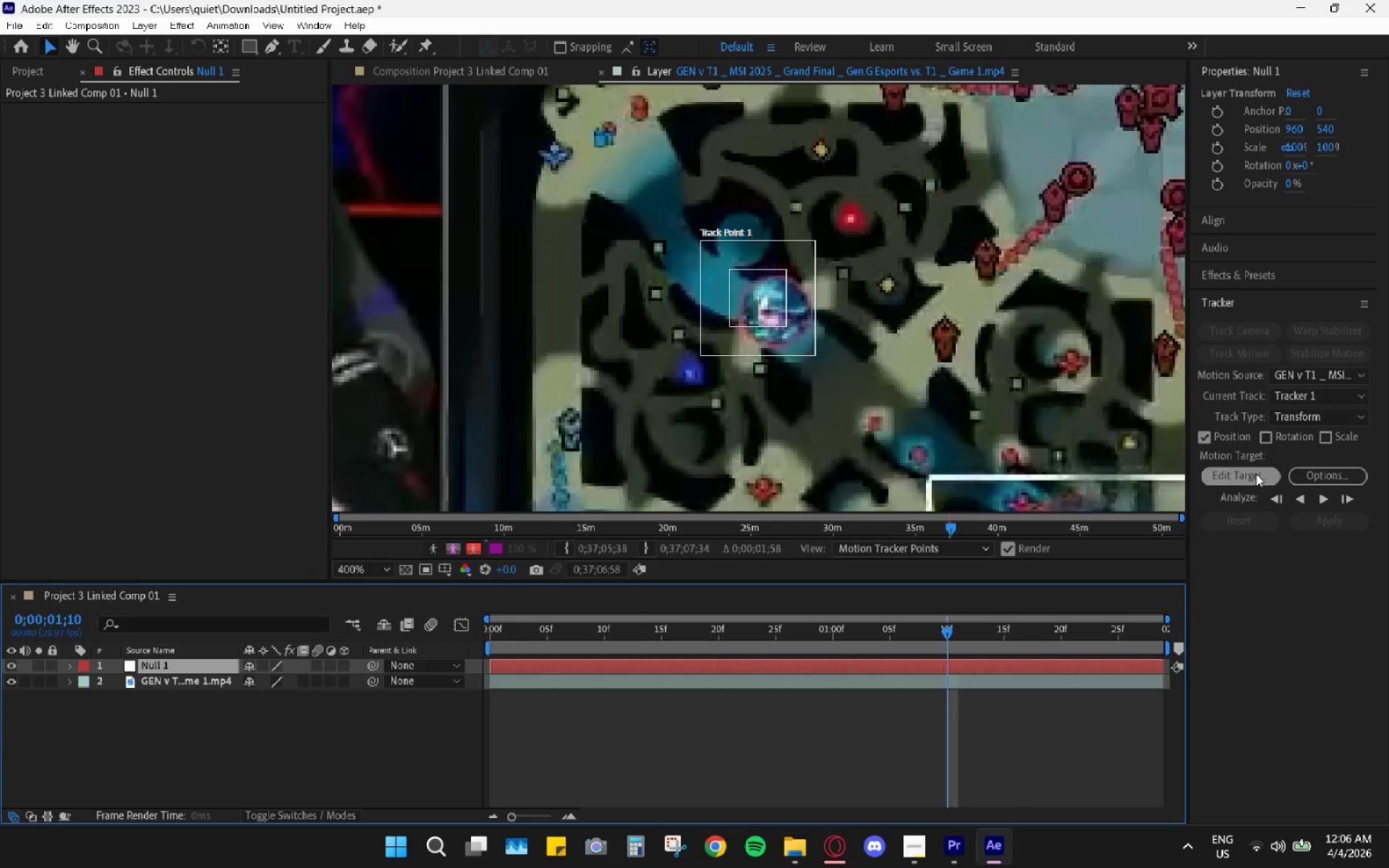 
left_click([1322, 396])
 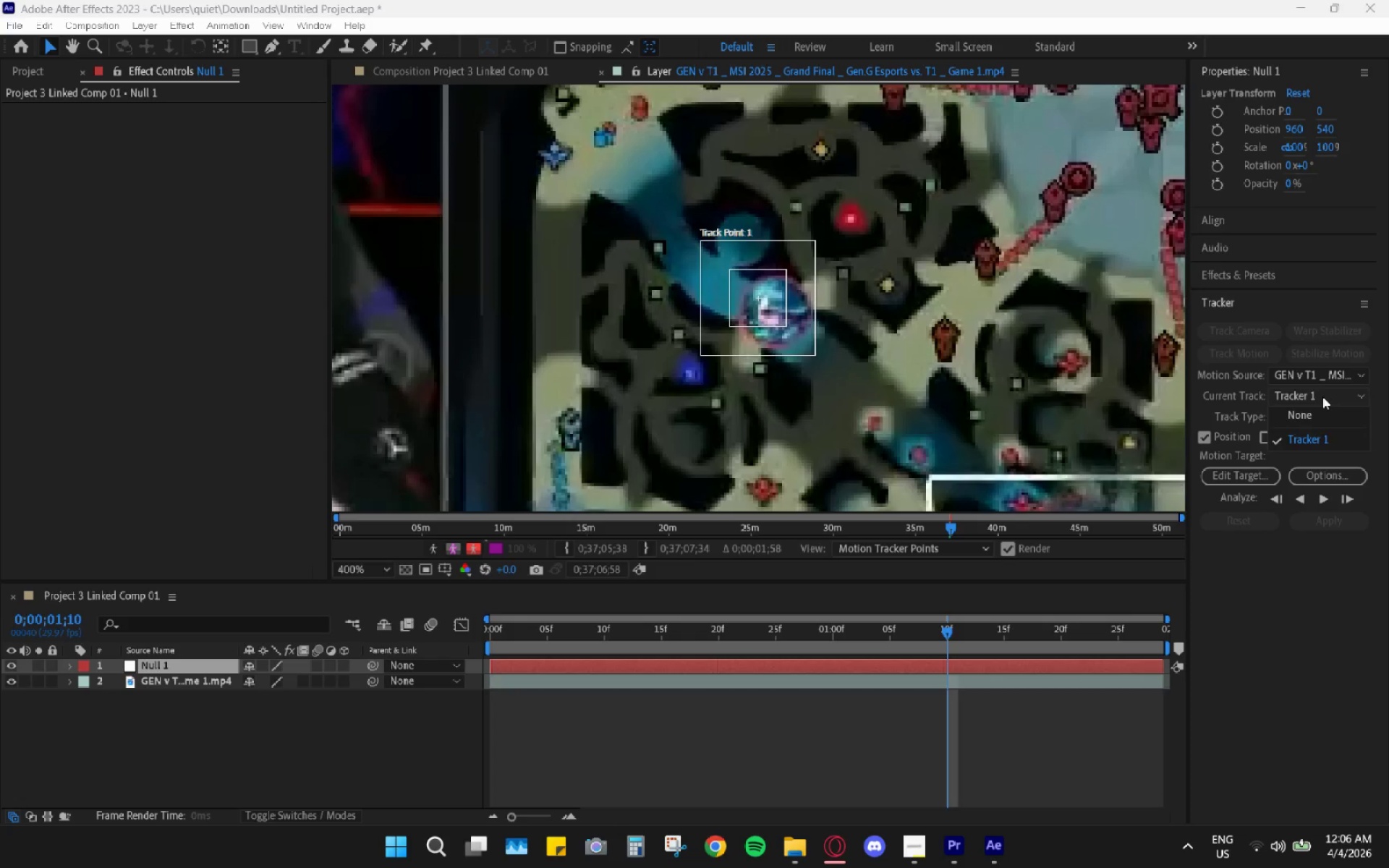 
left_click([1322, 396])
 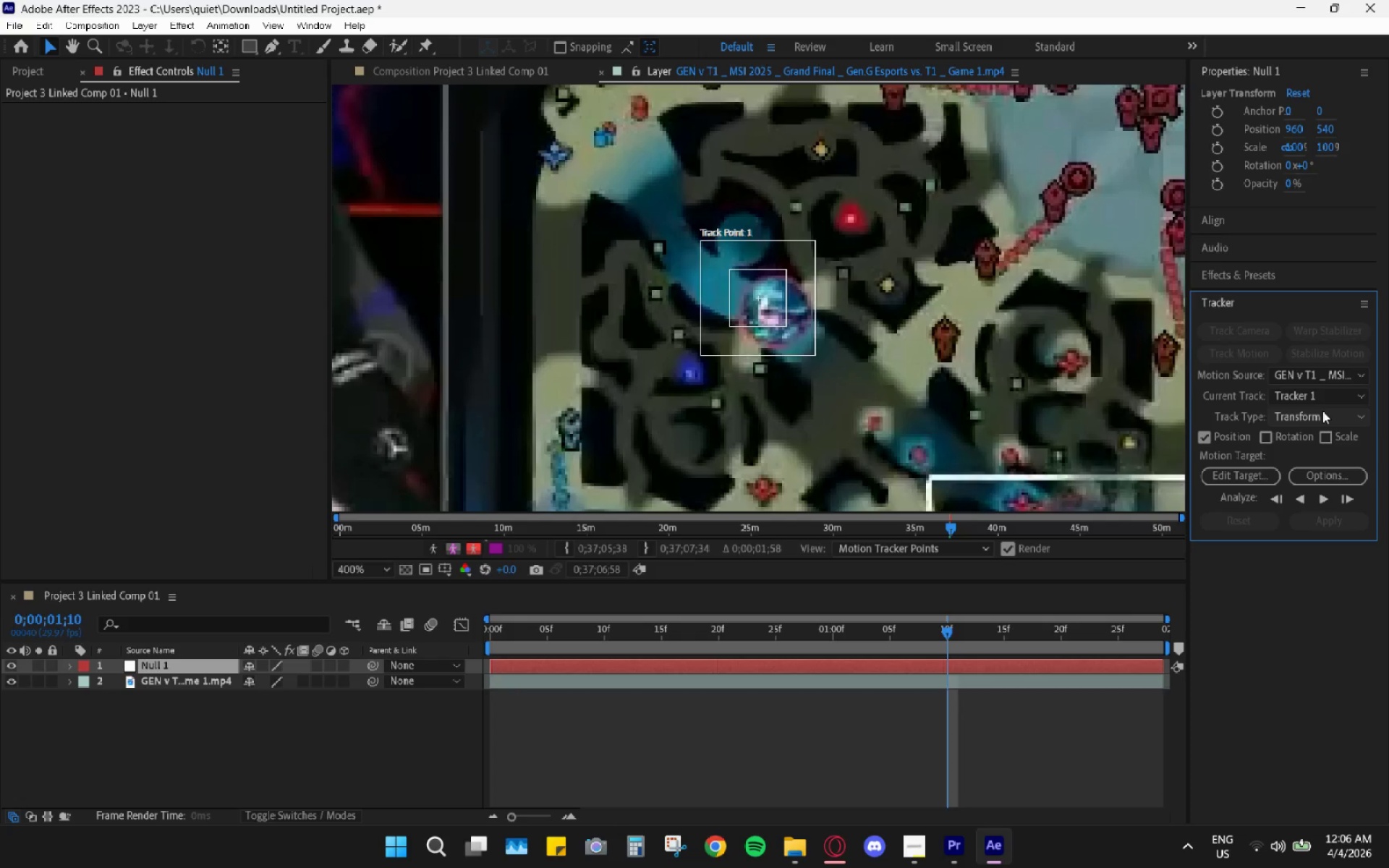 
left_click([1322, 411])
 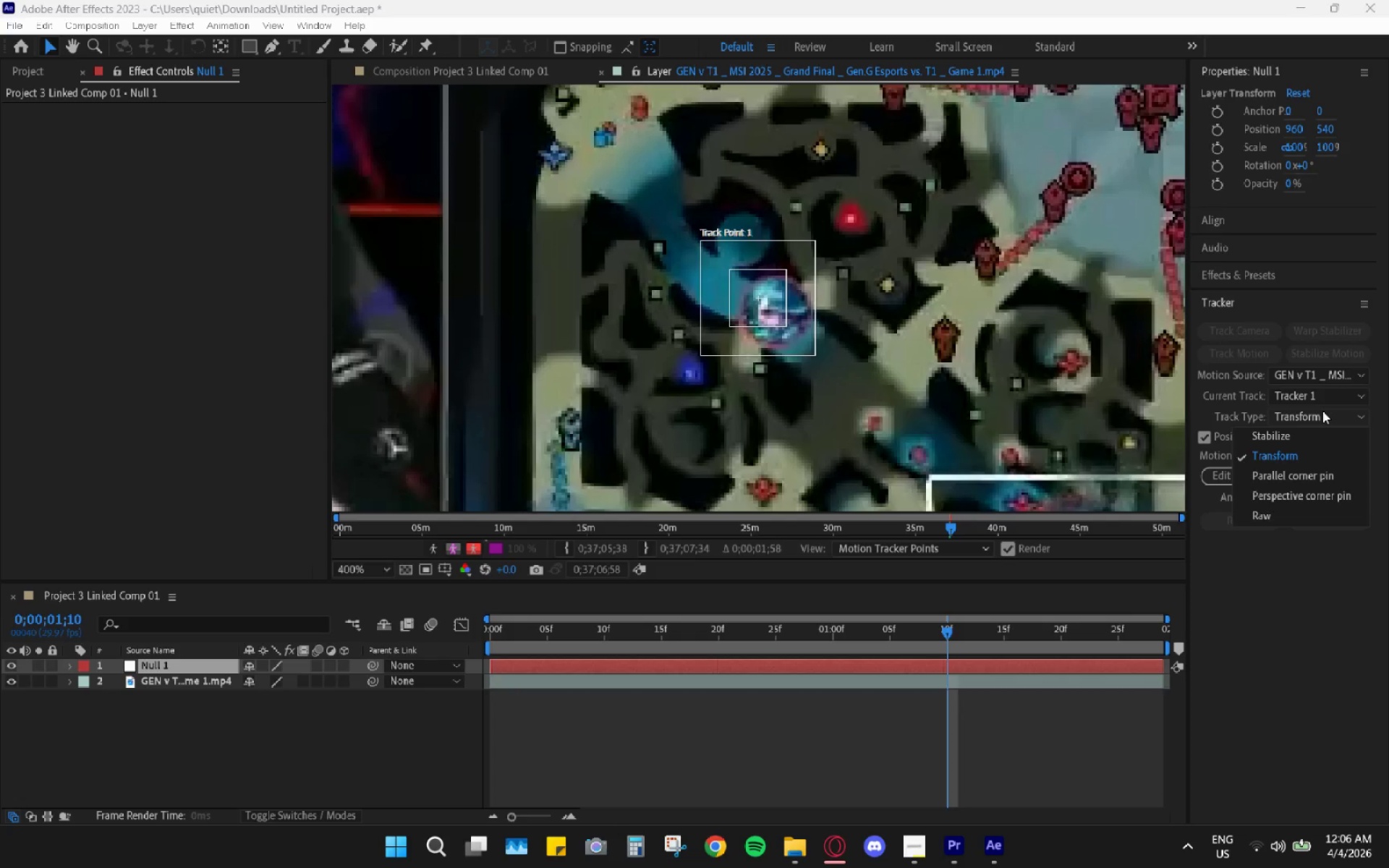 
left_click([1322, 411])
 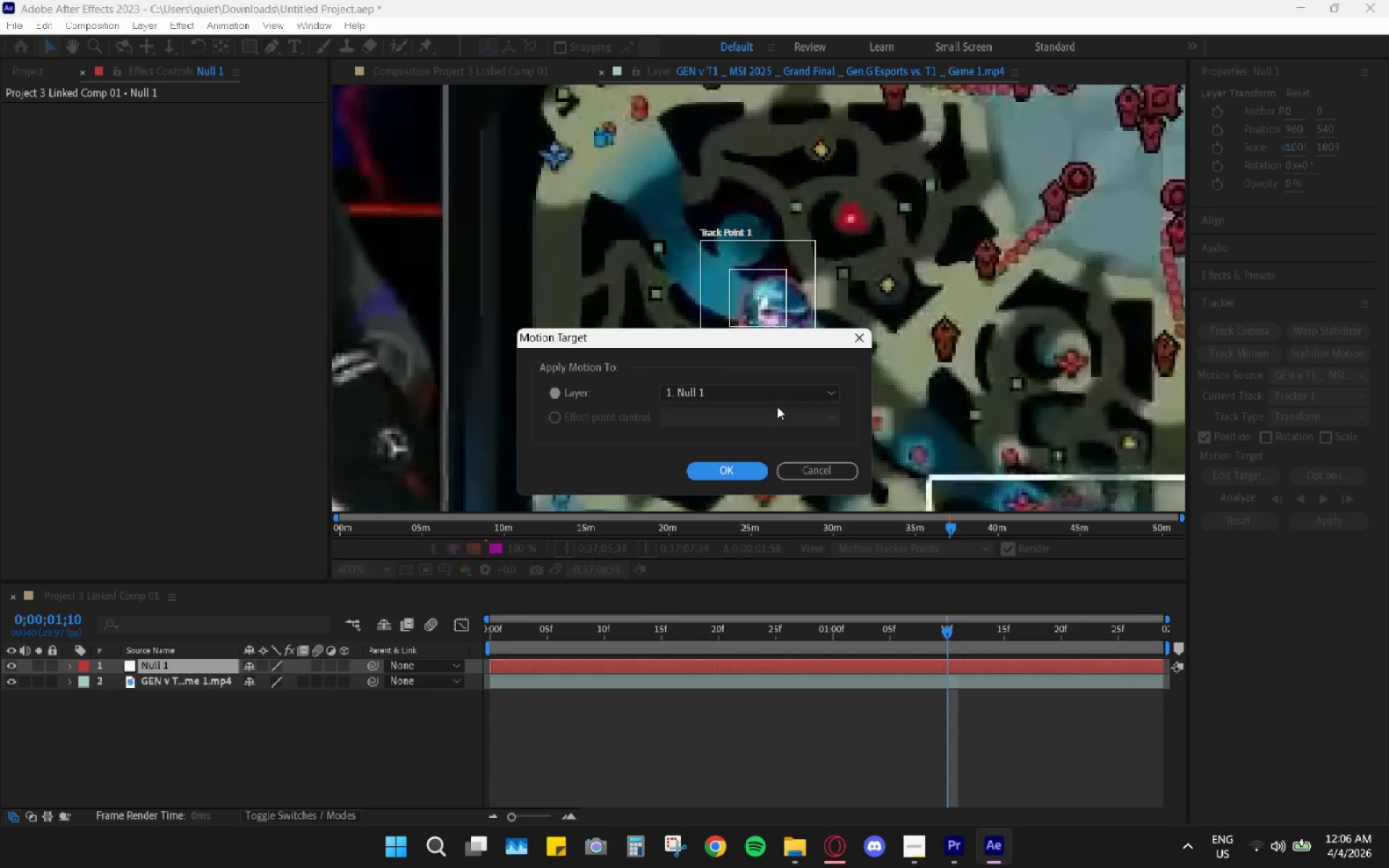 
left_click([760, 391])
 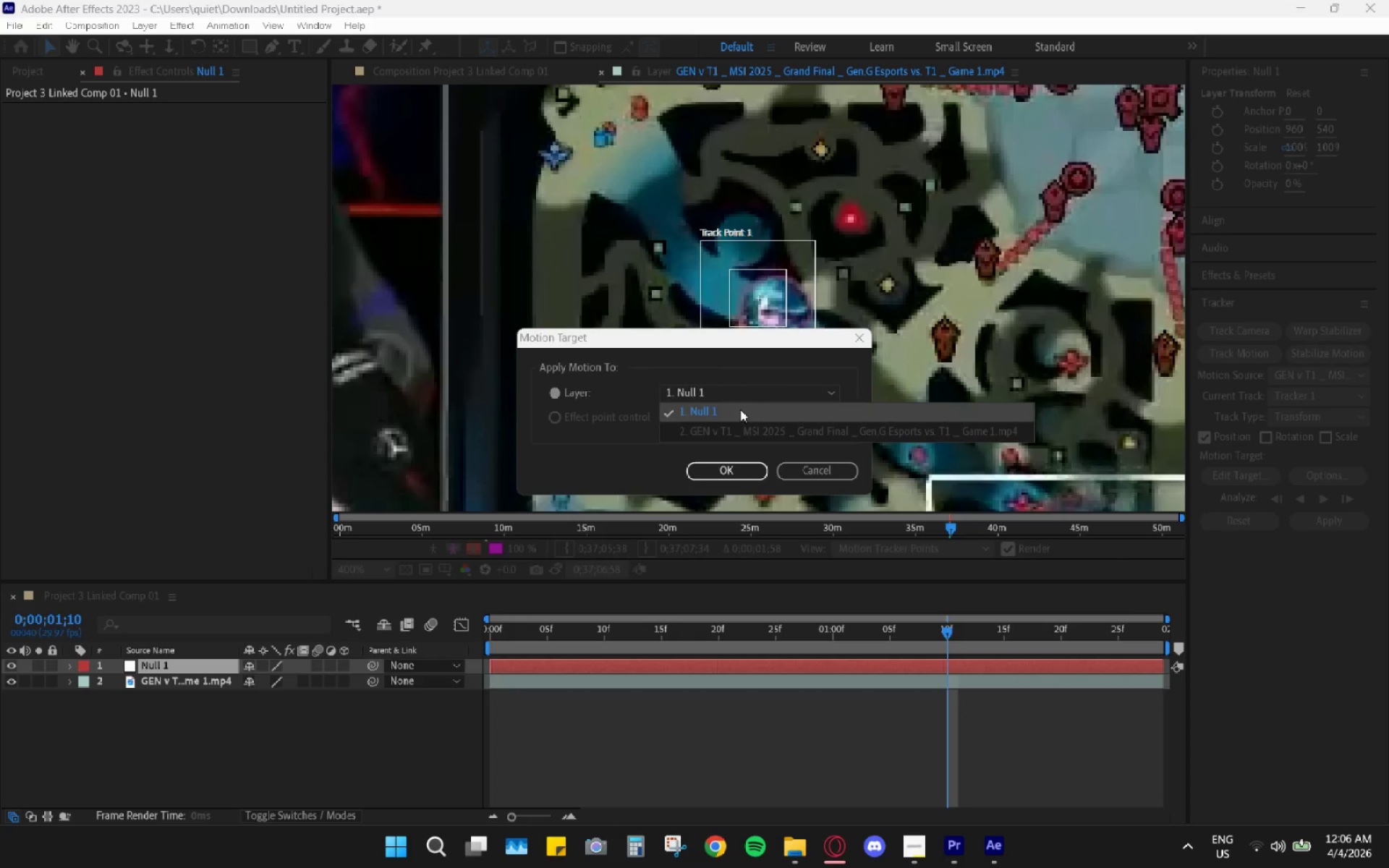 
left_click([738, 412])
 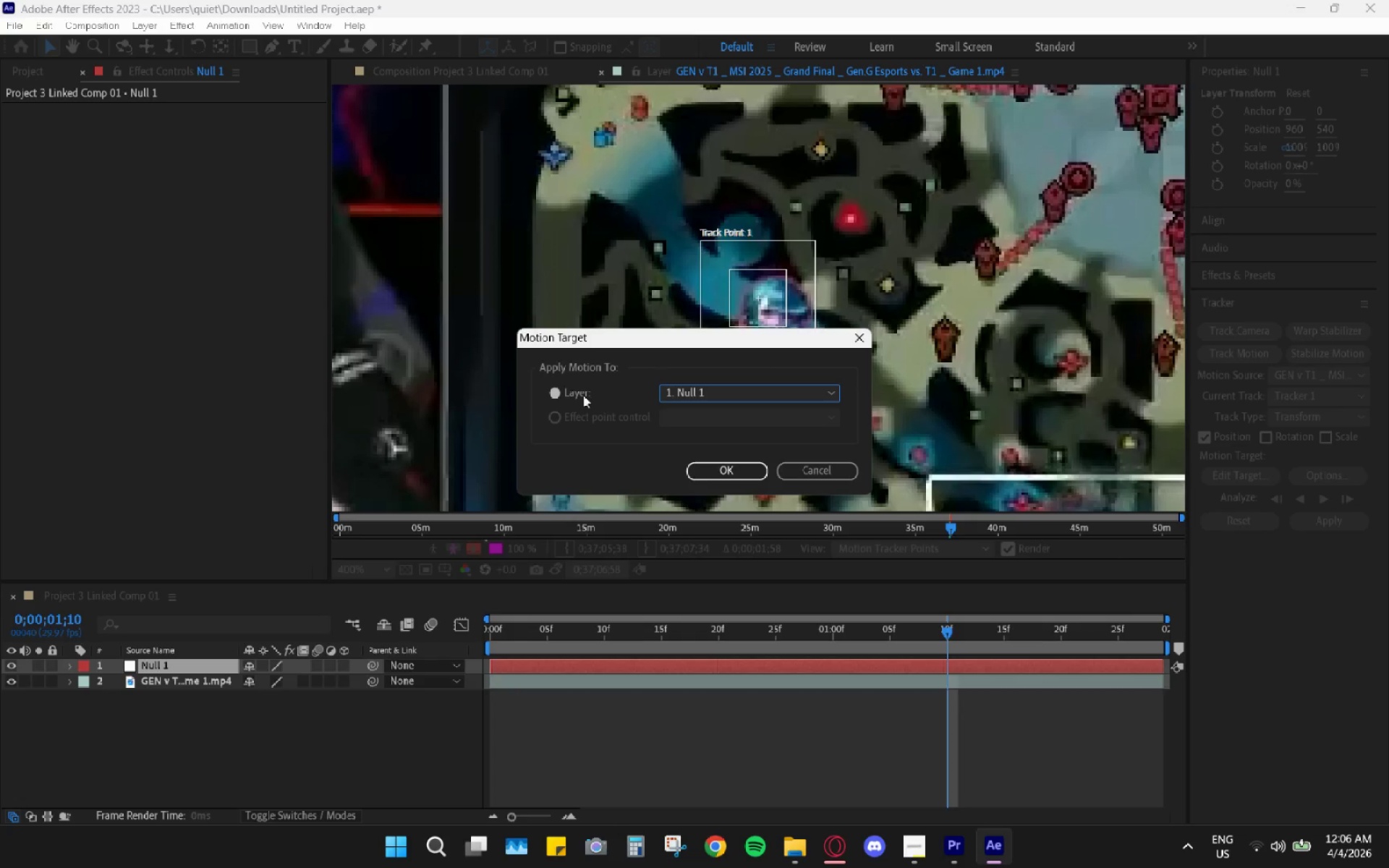 
left_click([562, 391])
 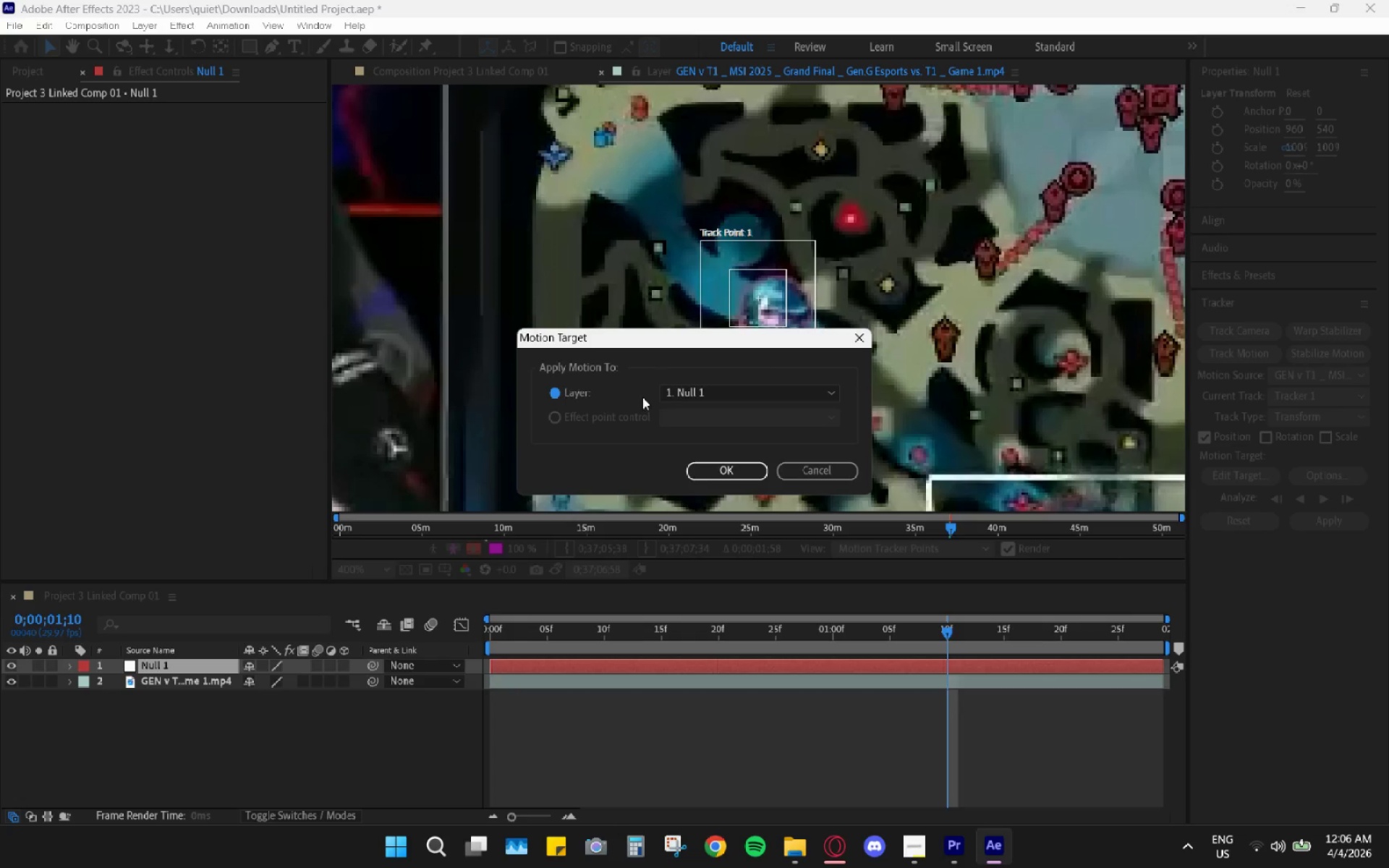 
left_click([684, 393])
 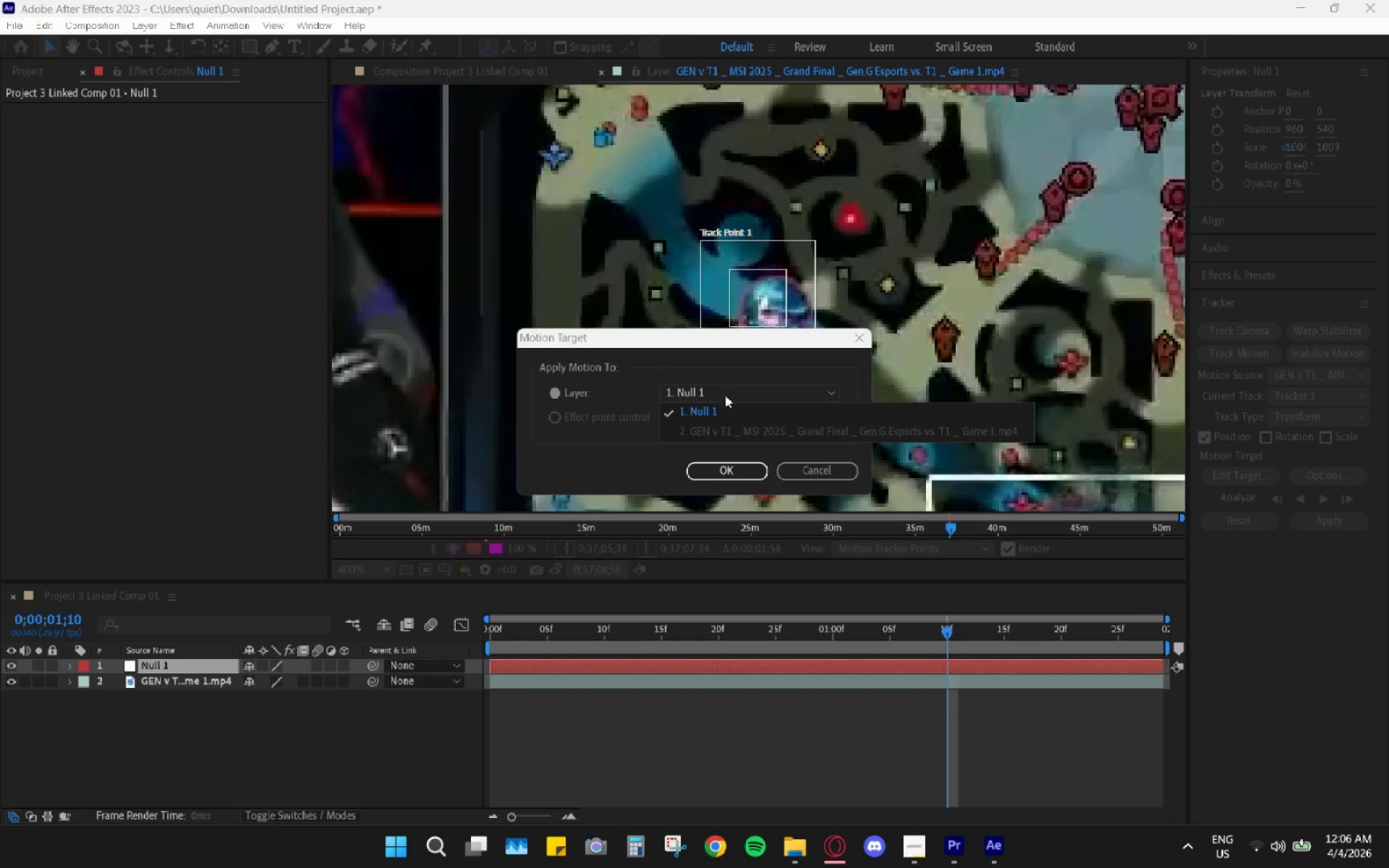 
left_click([721, 410])
 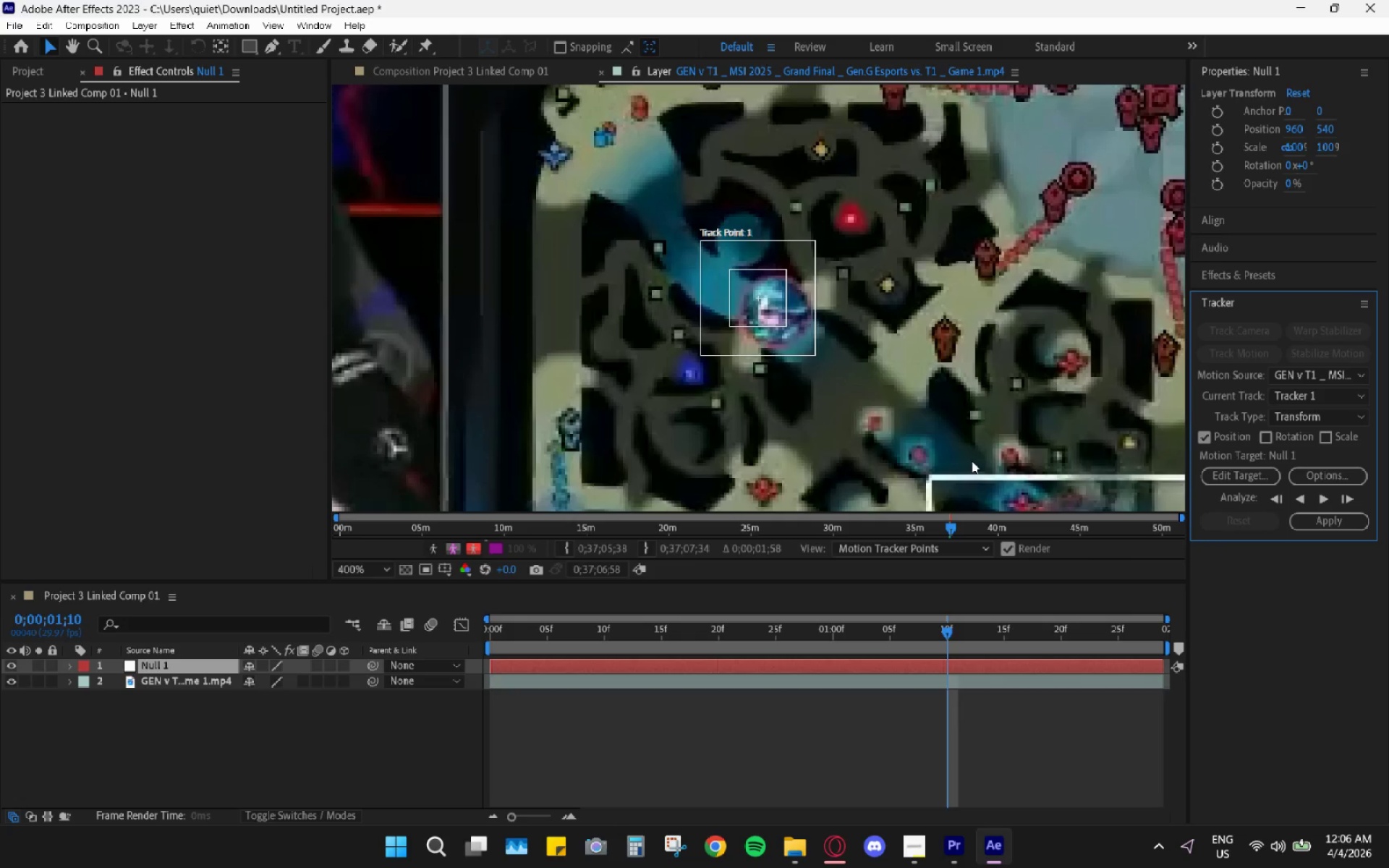 
key(Space)
 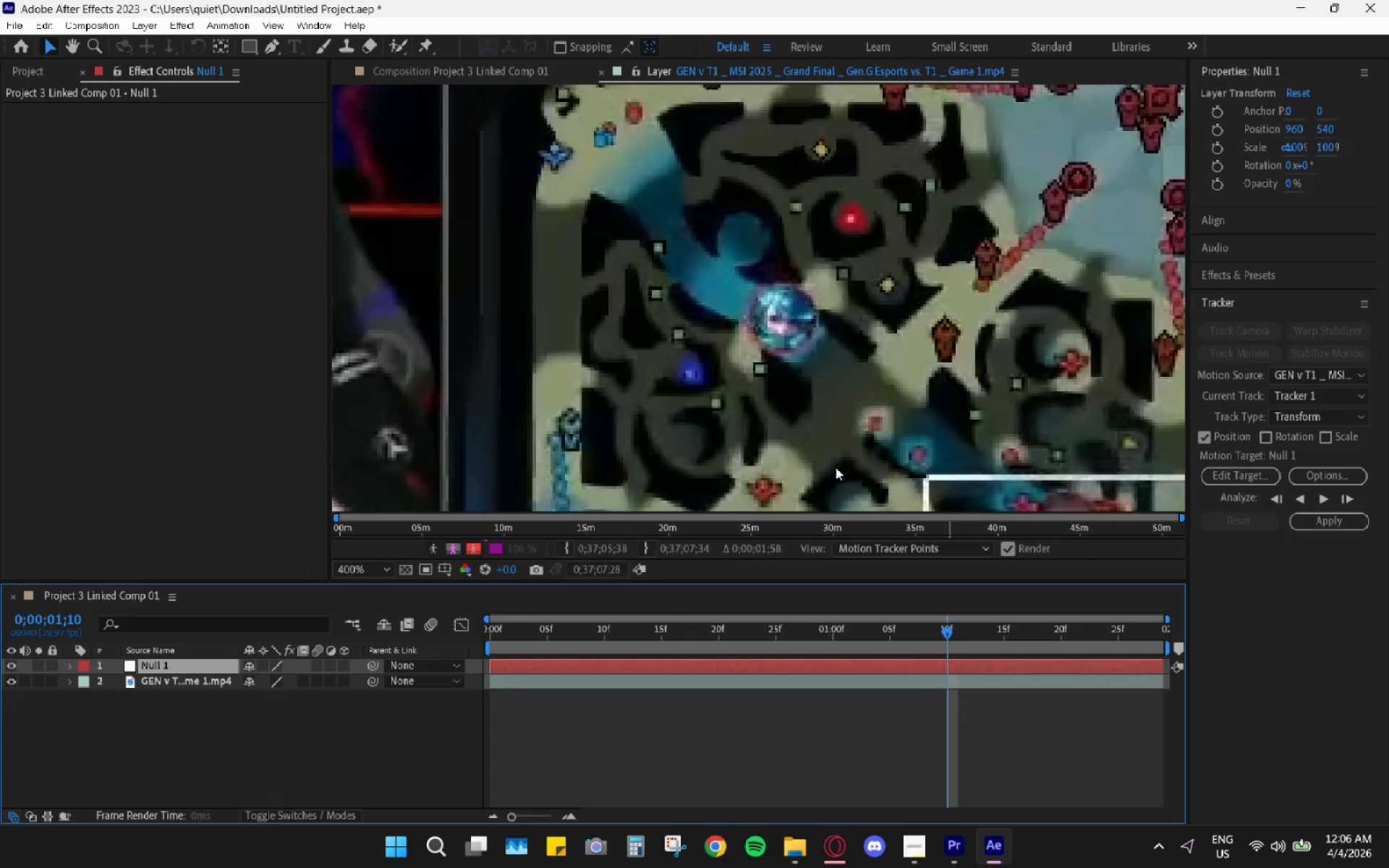 
key(Space)
 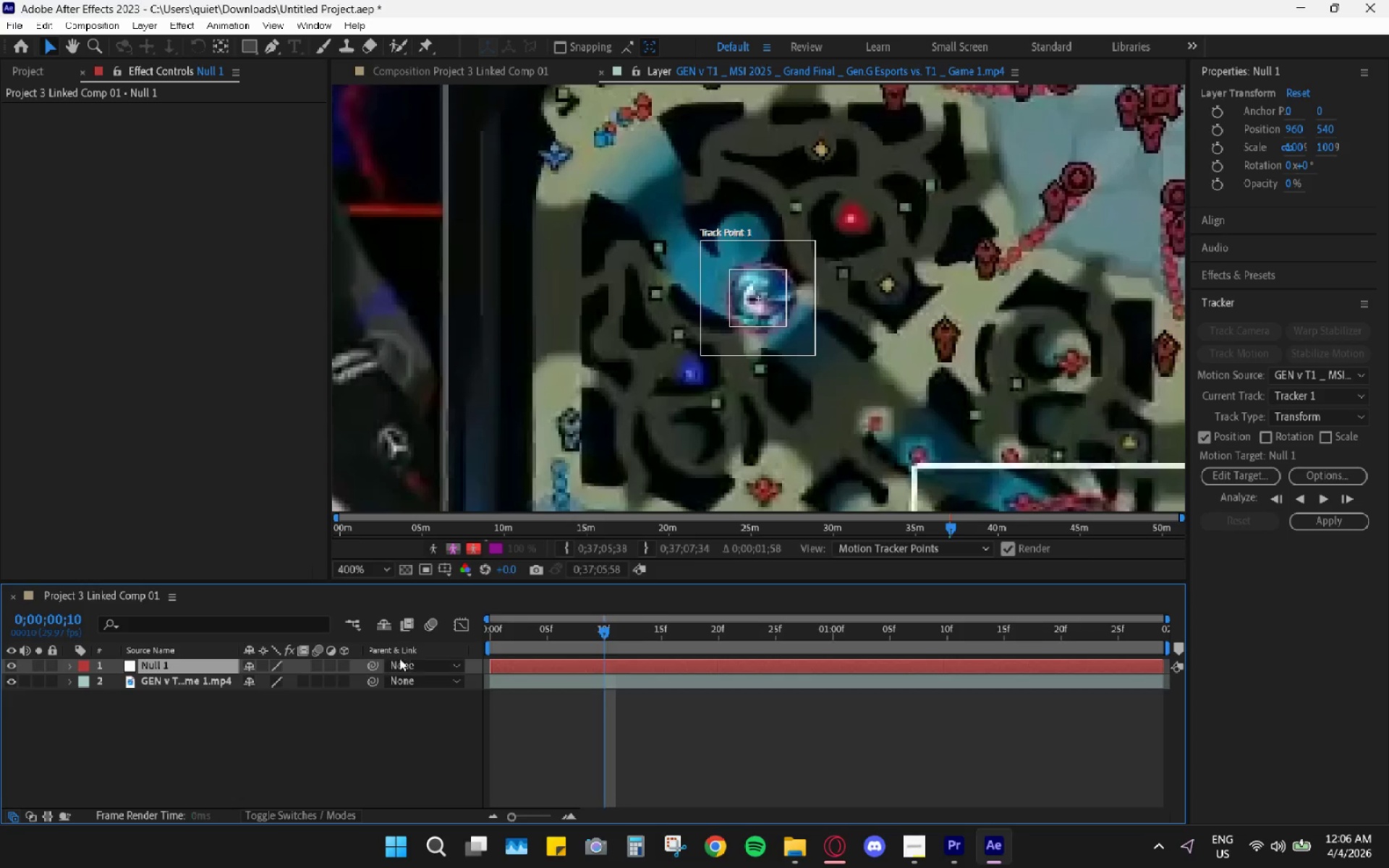 
key(Alt+AltLeft)
 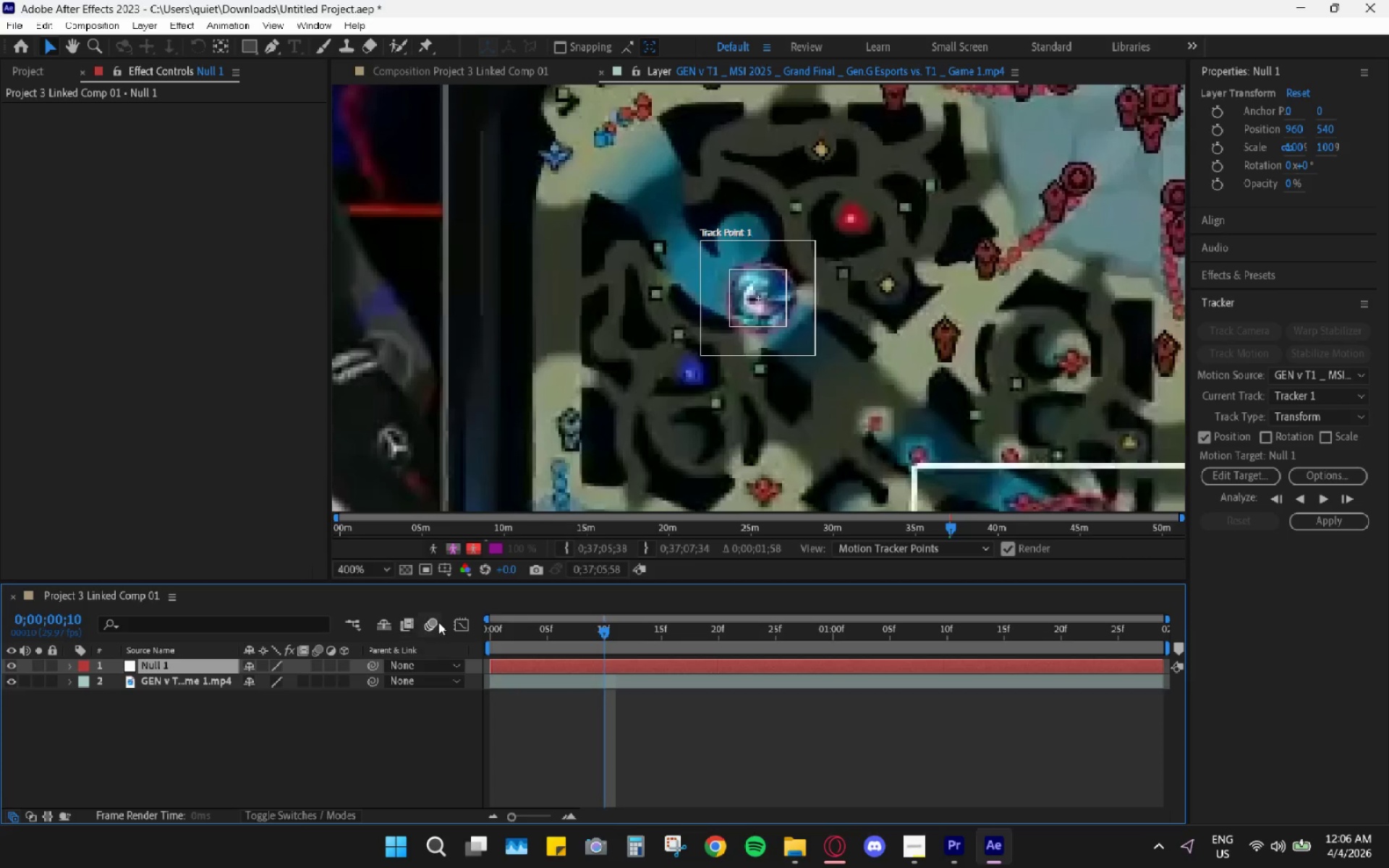 
key(Alt+Tab)
 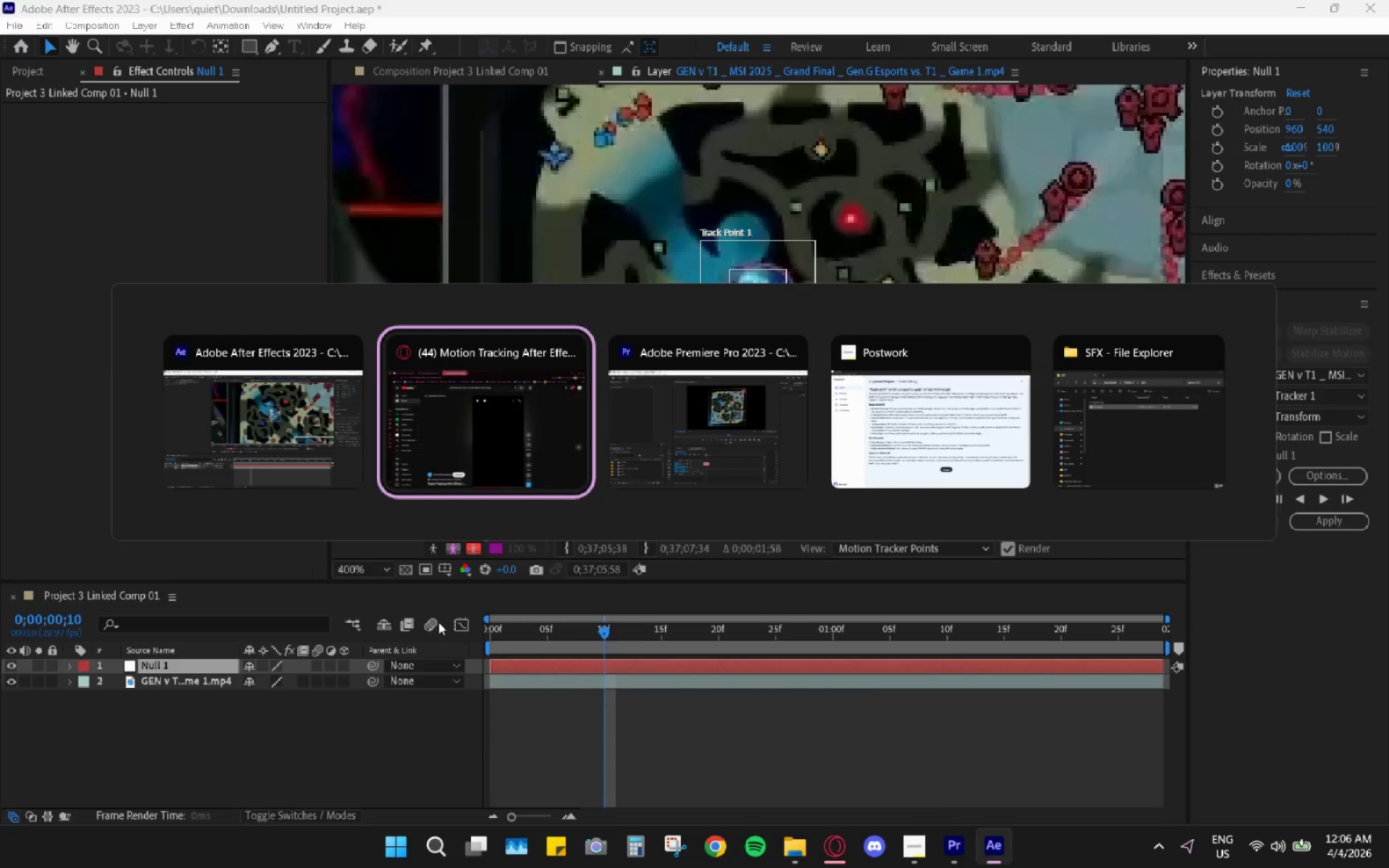 
key(Space)
 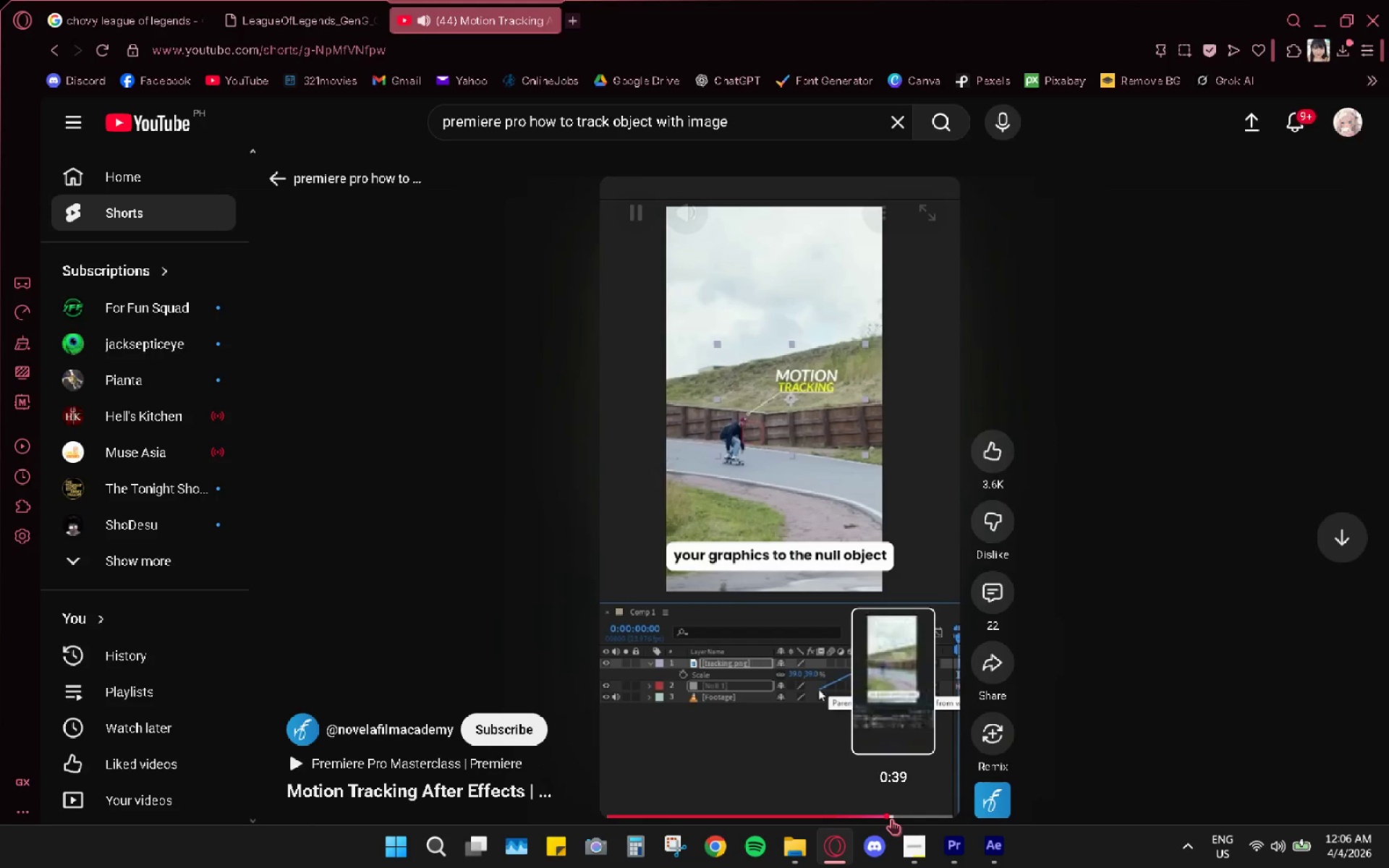 
wait(5.31)
 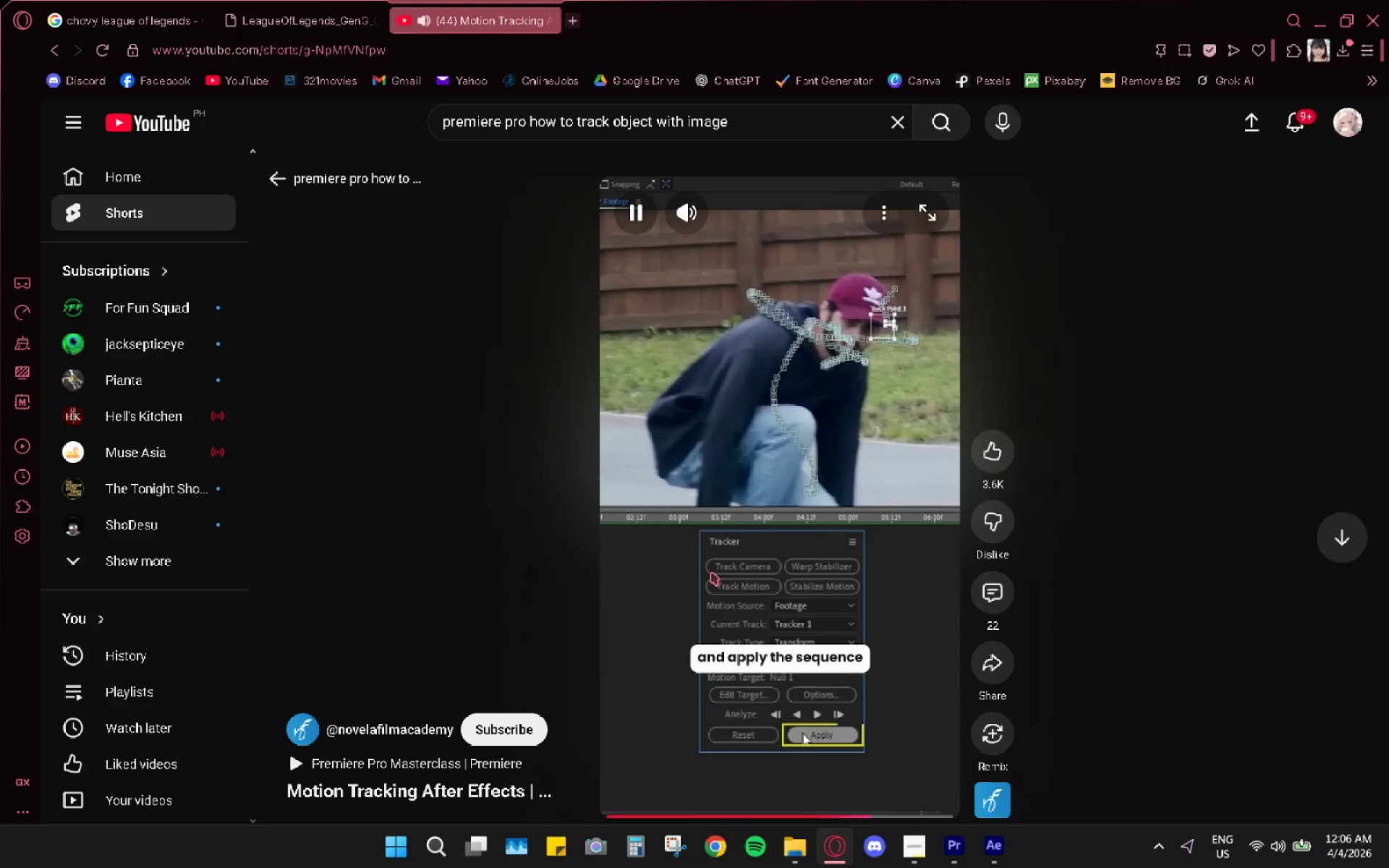 
left_click([848, 815])
 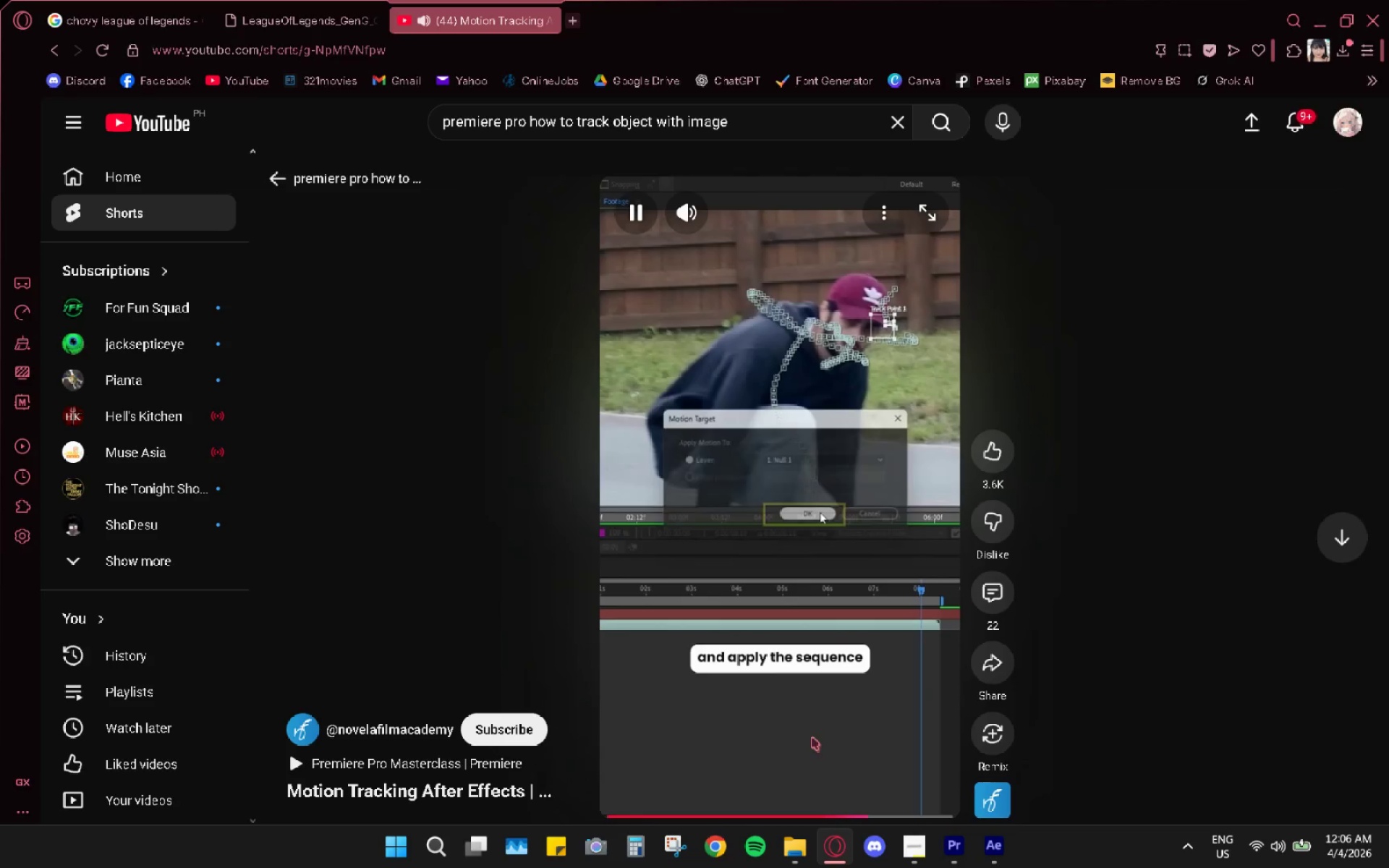 
left_click([782, 424])
 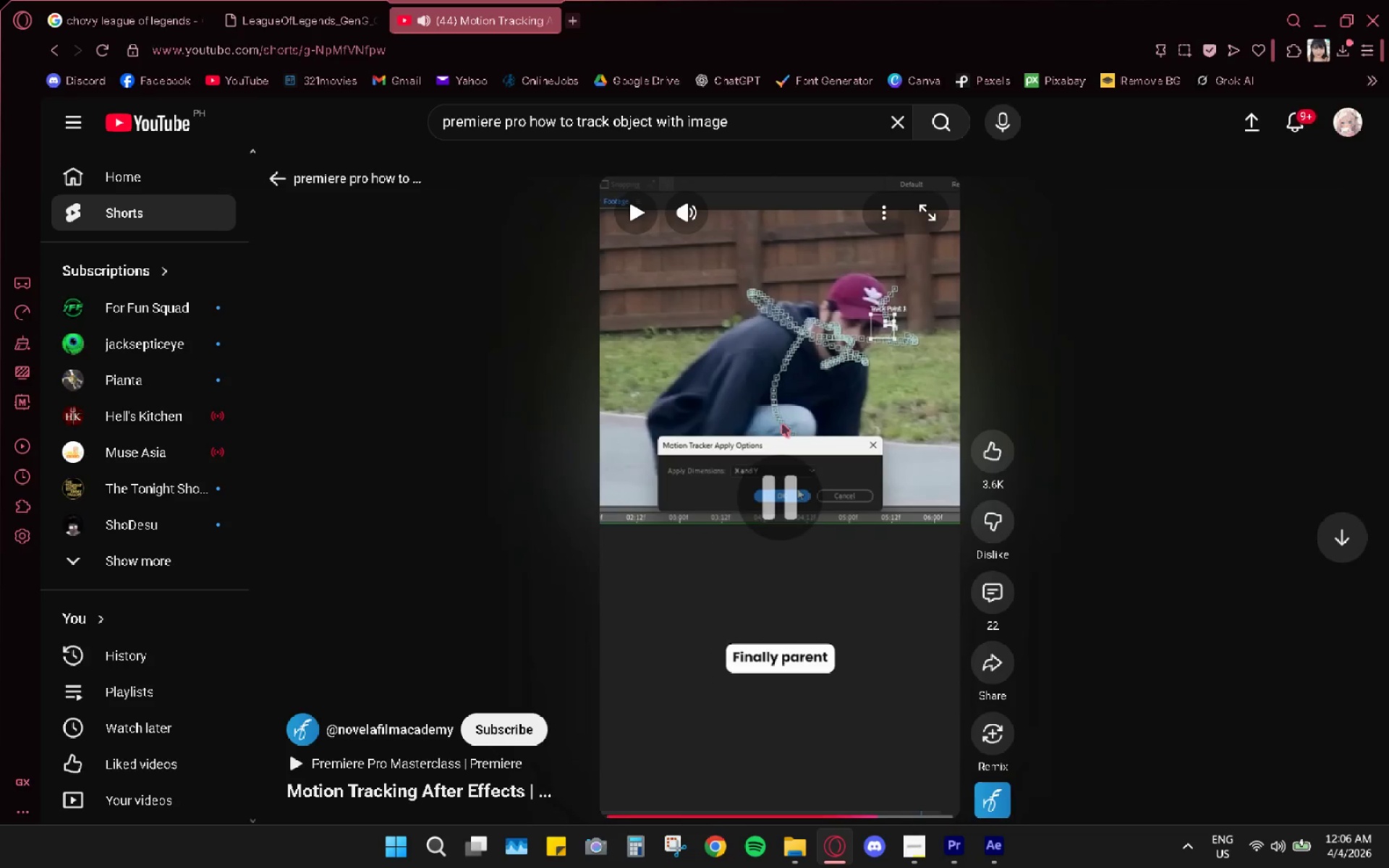 
key(Alt+AltLeft)
 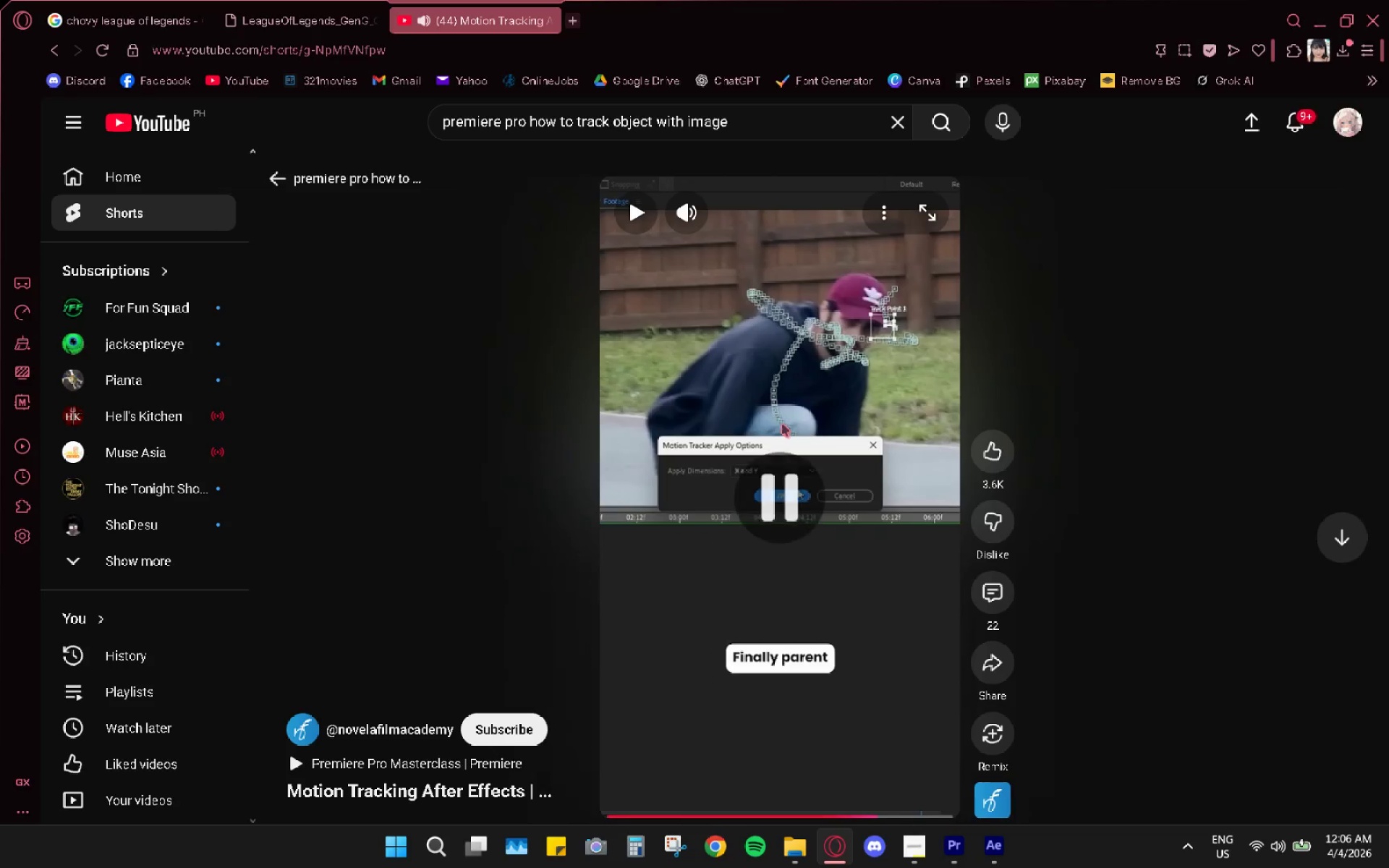 
key(Alt+Tab)
 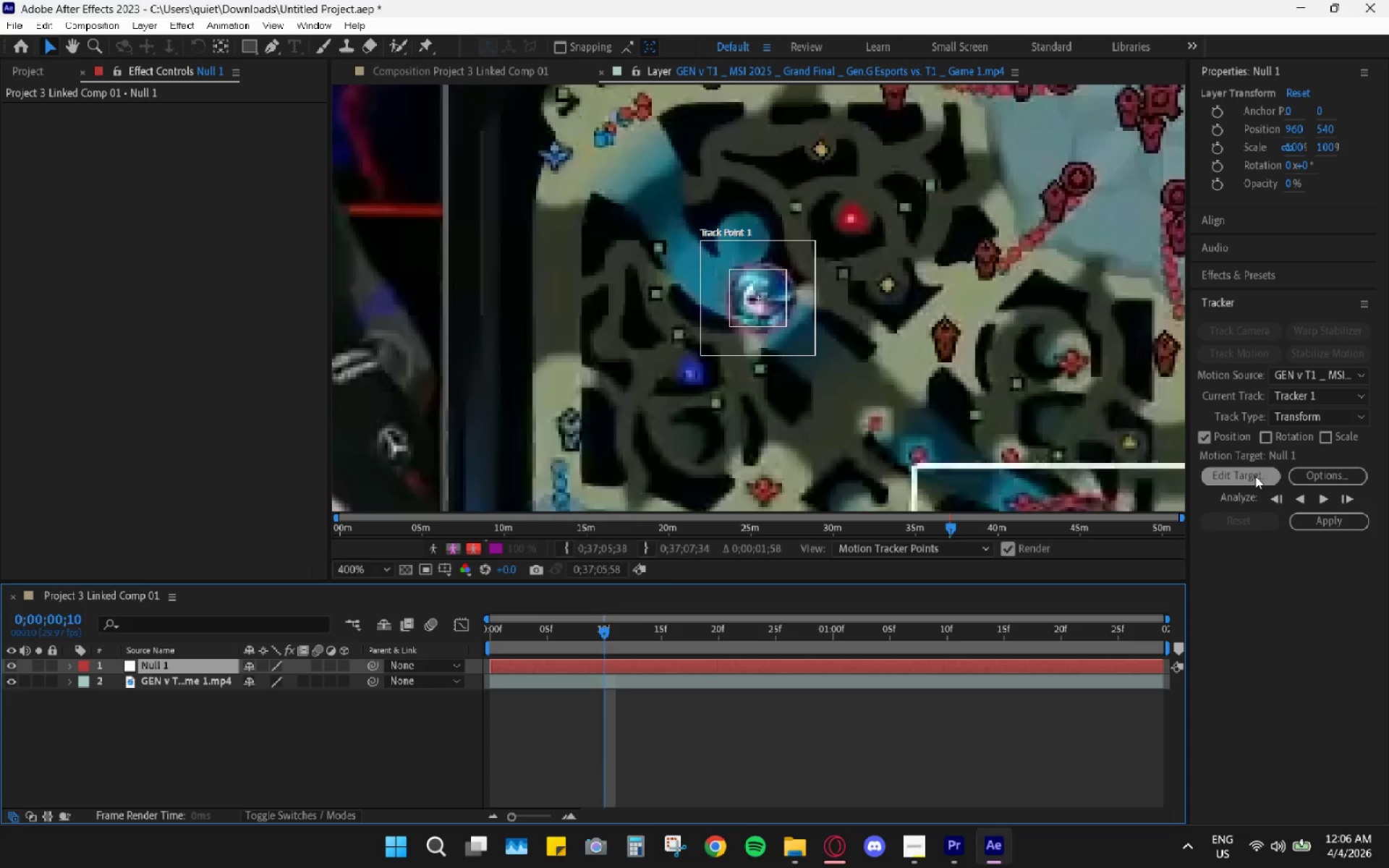 
left_click([1322, 392])
 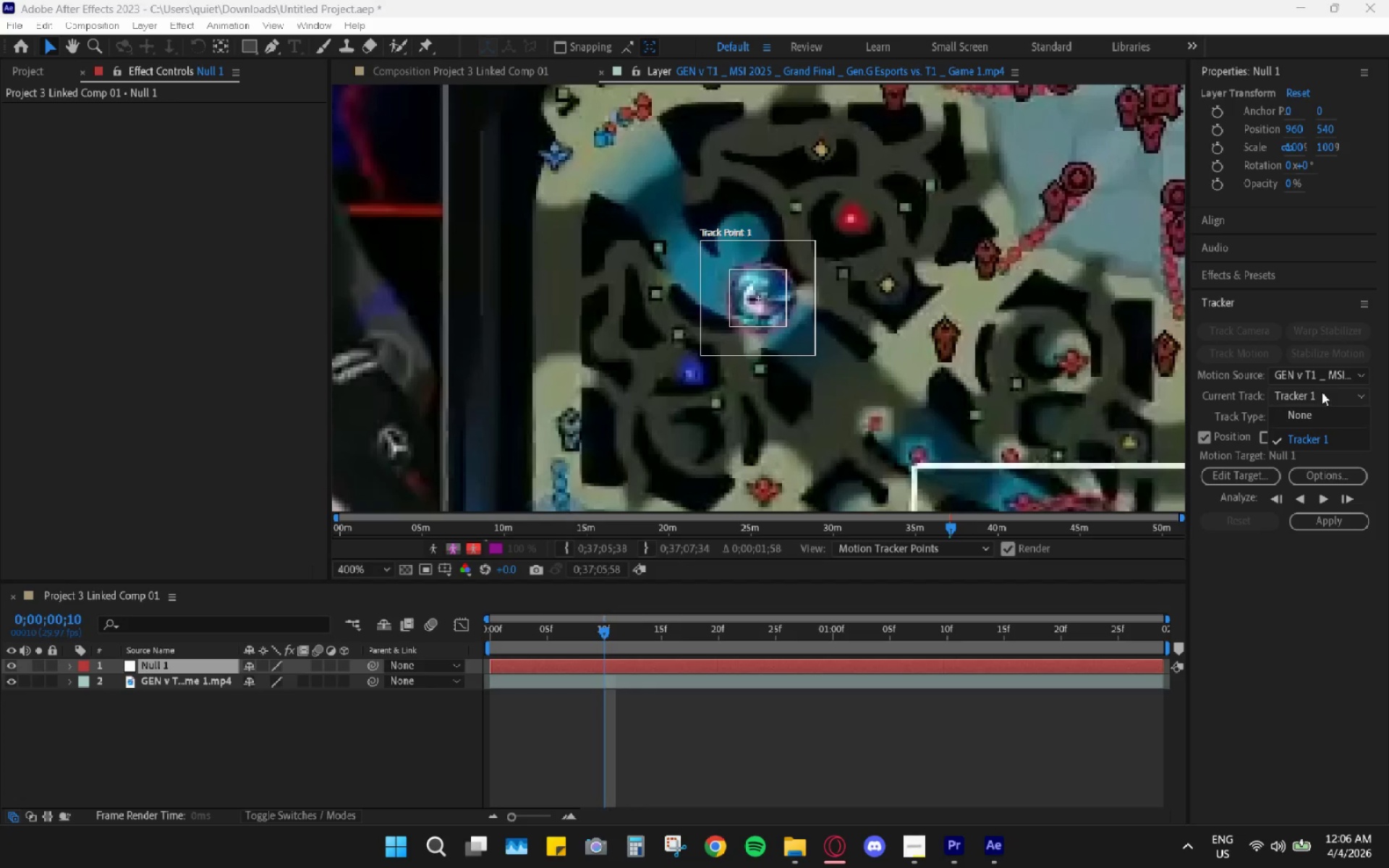 
left_click([1322, 392])
 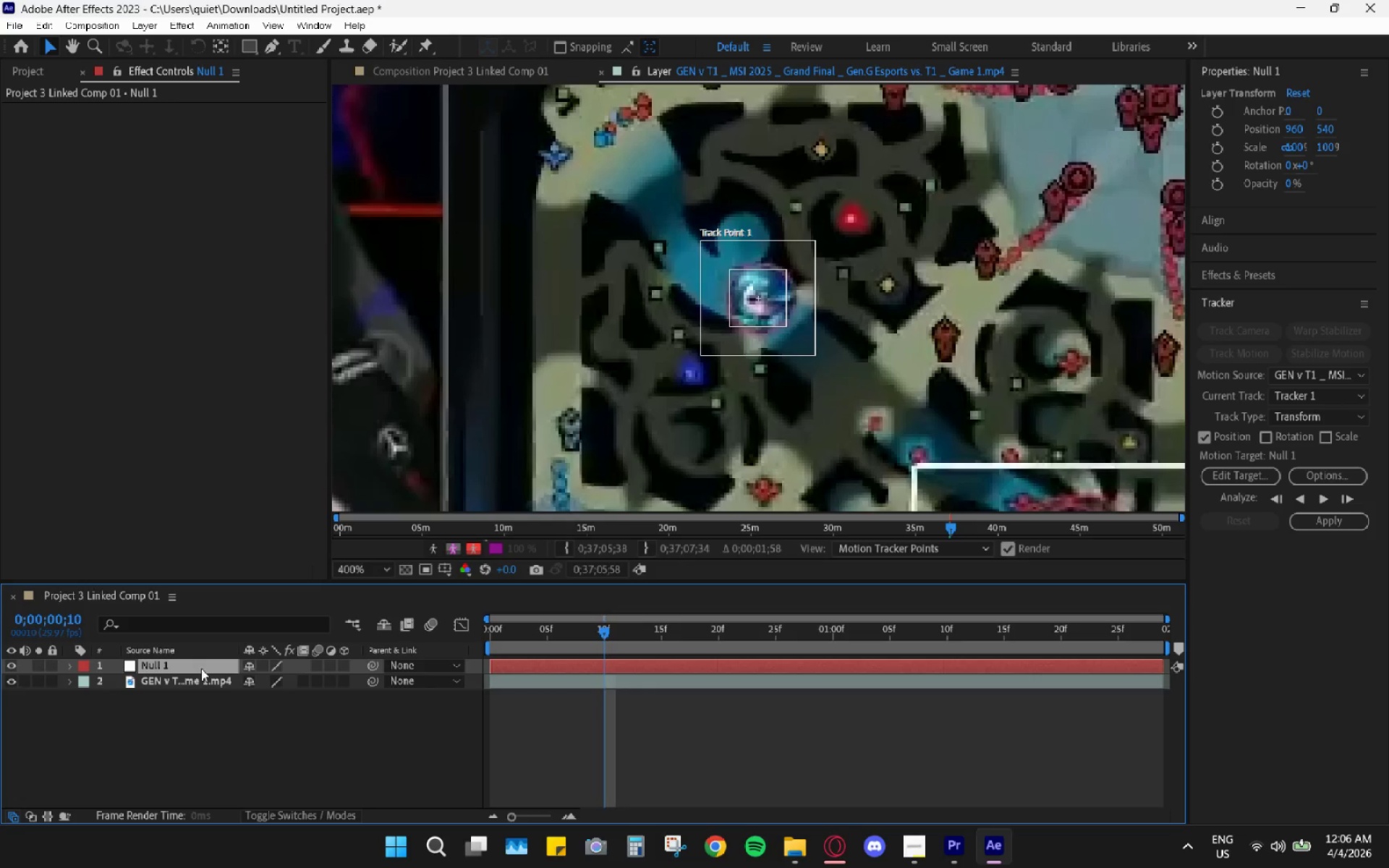 
key(Alt+AltLeft)
 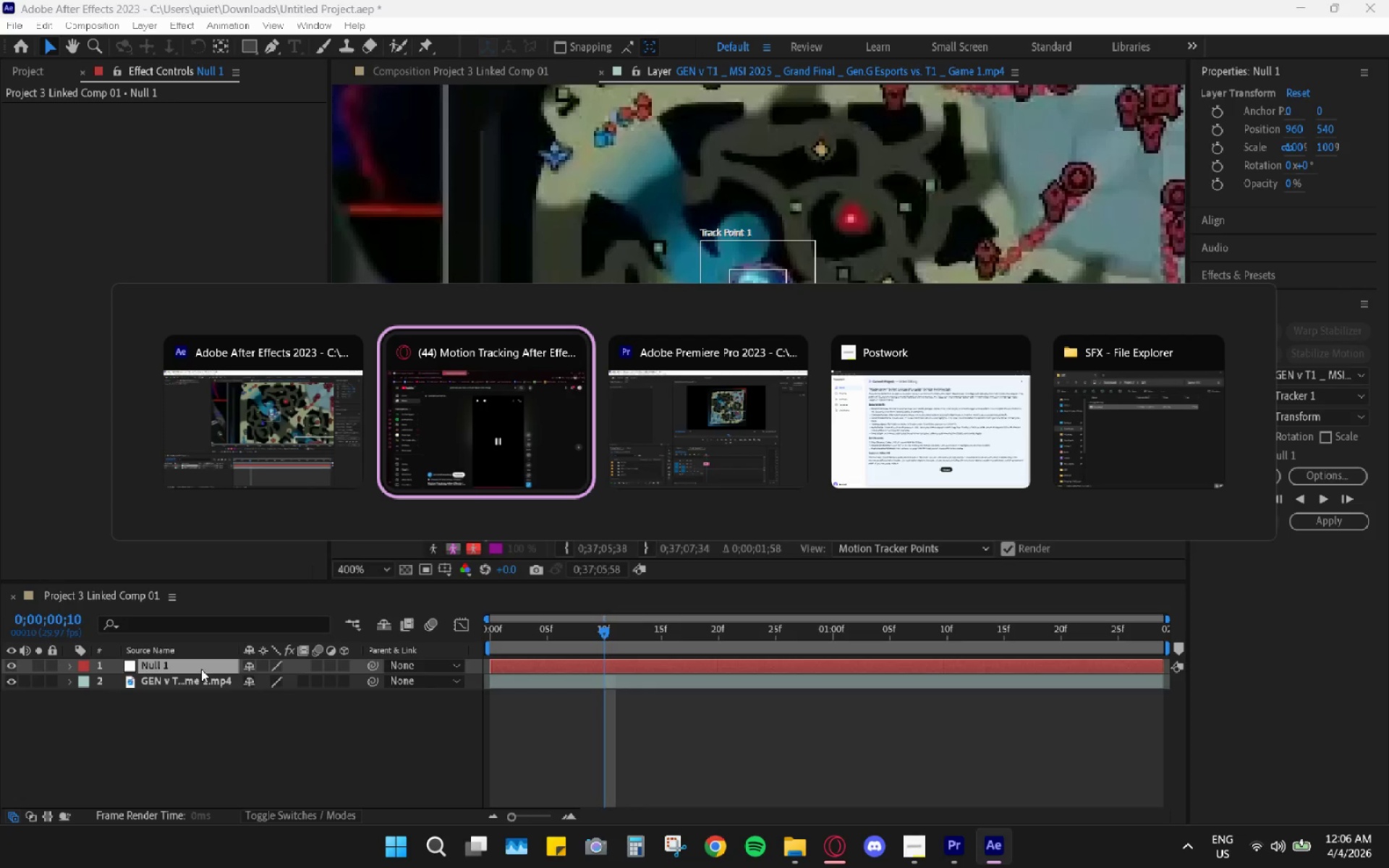 
key(Alt+Tab)
 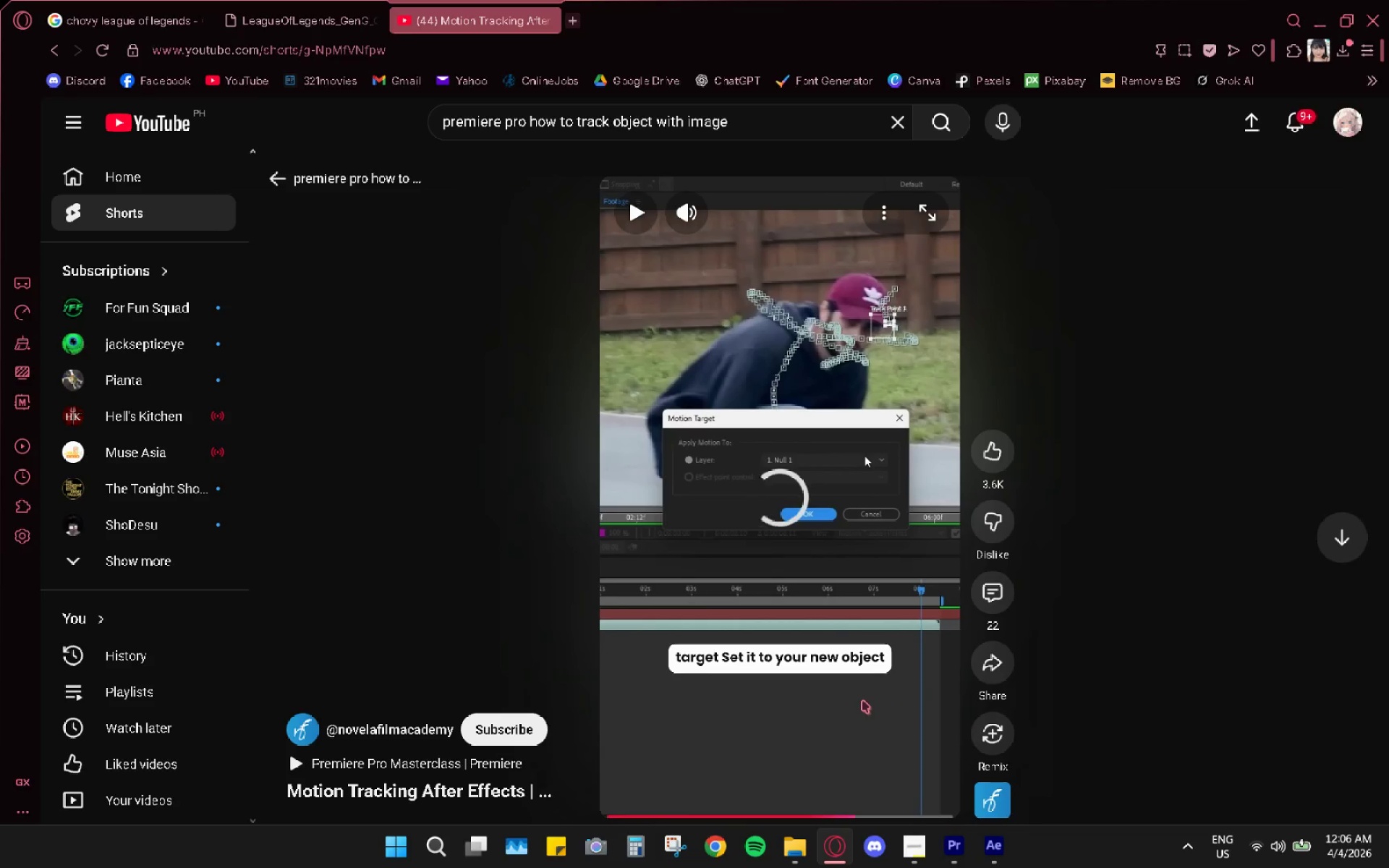 
wait(5.73)
 